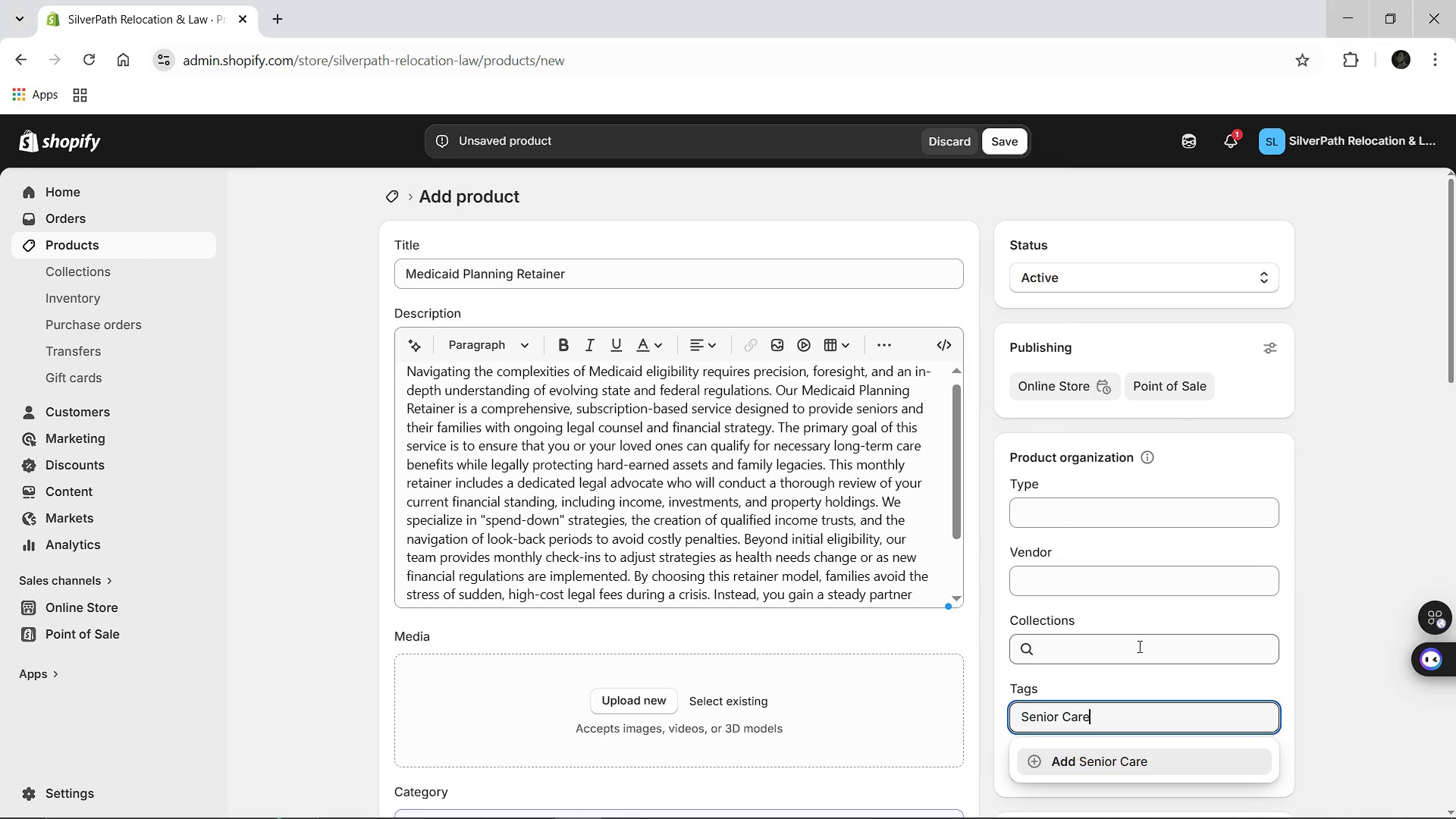 
key(Enter)
 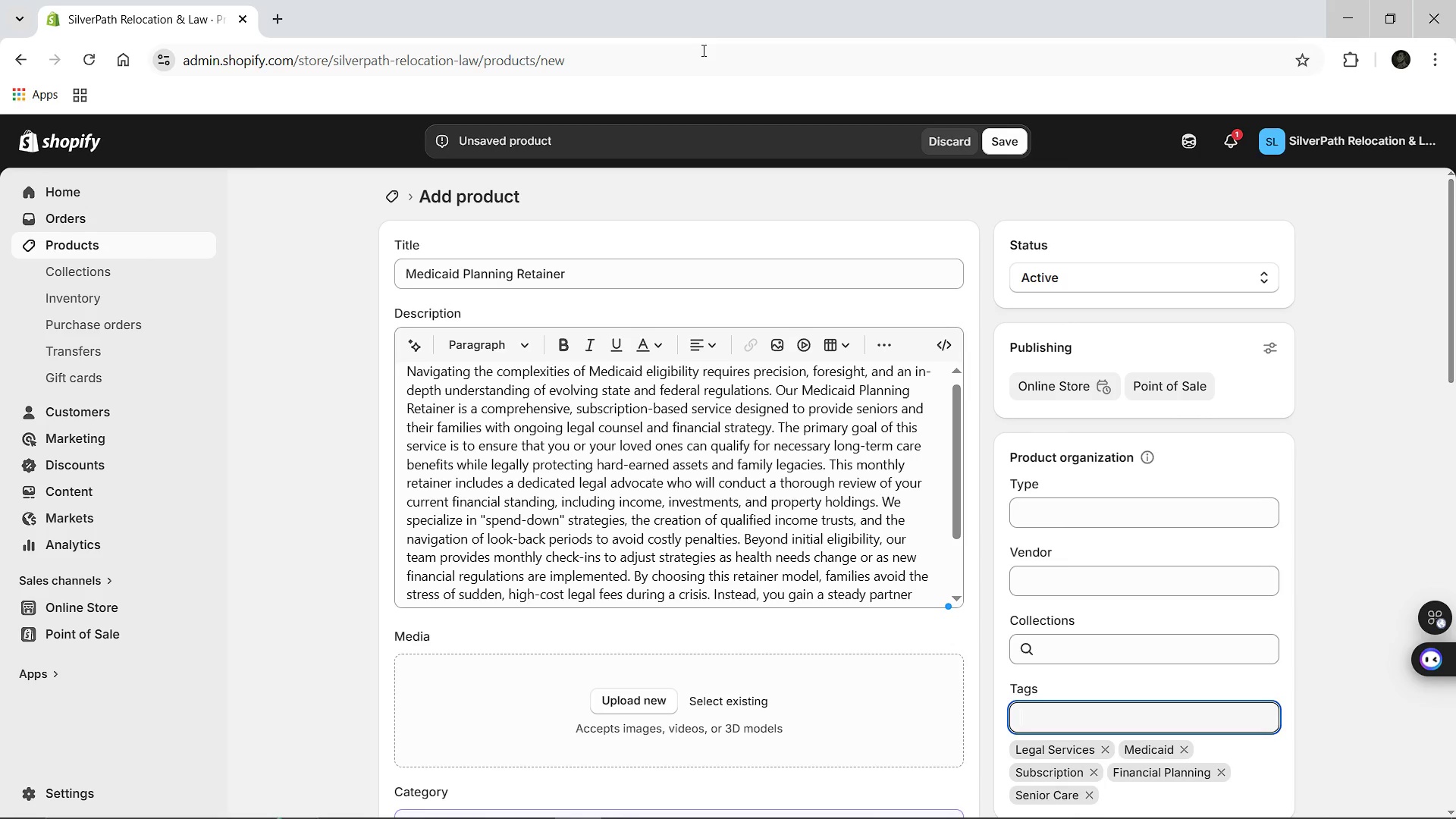 
wait(6.94)
 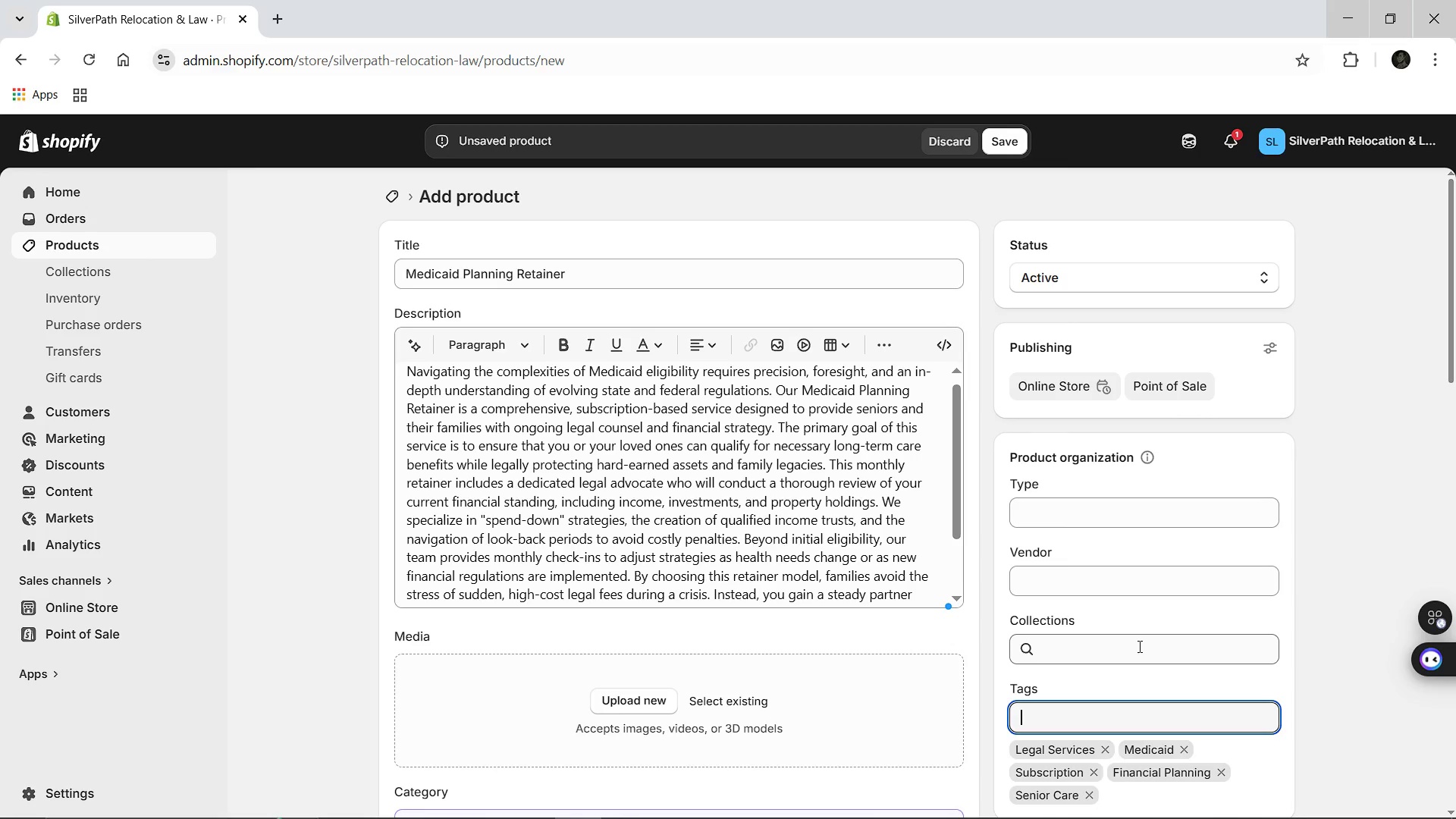 
key(Control+J)
 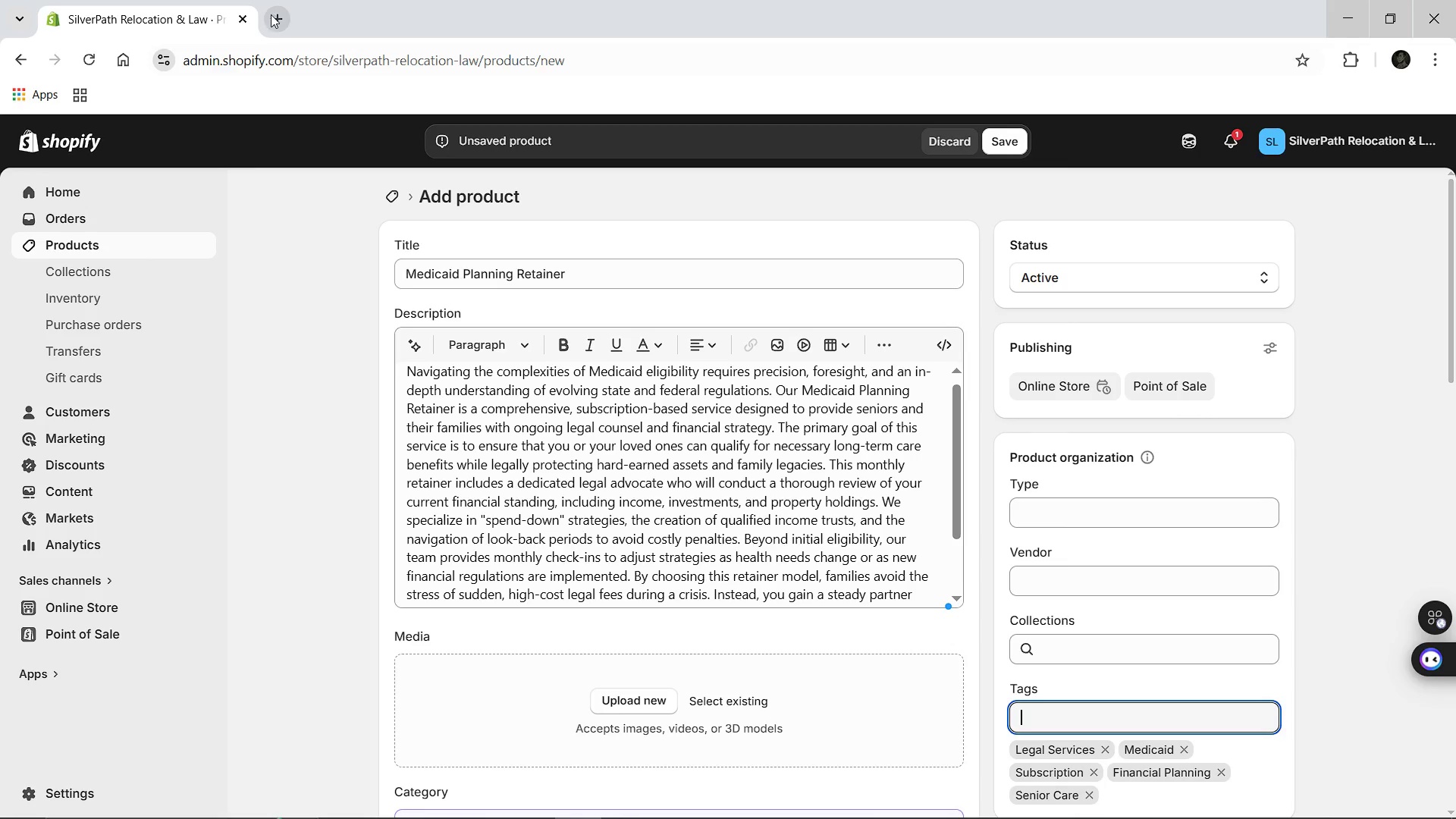 
left_click([269, 15])
 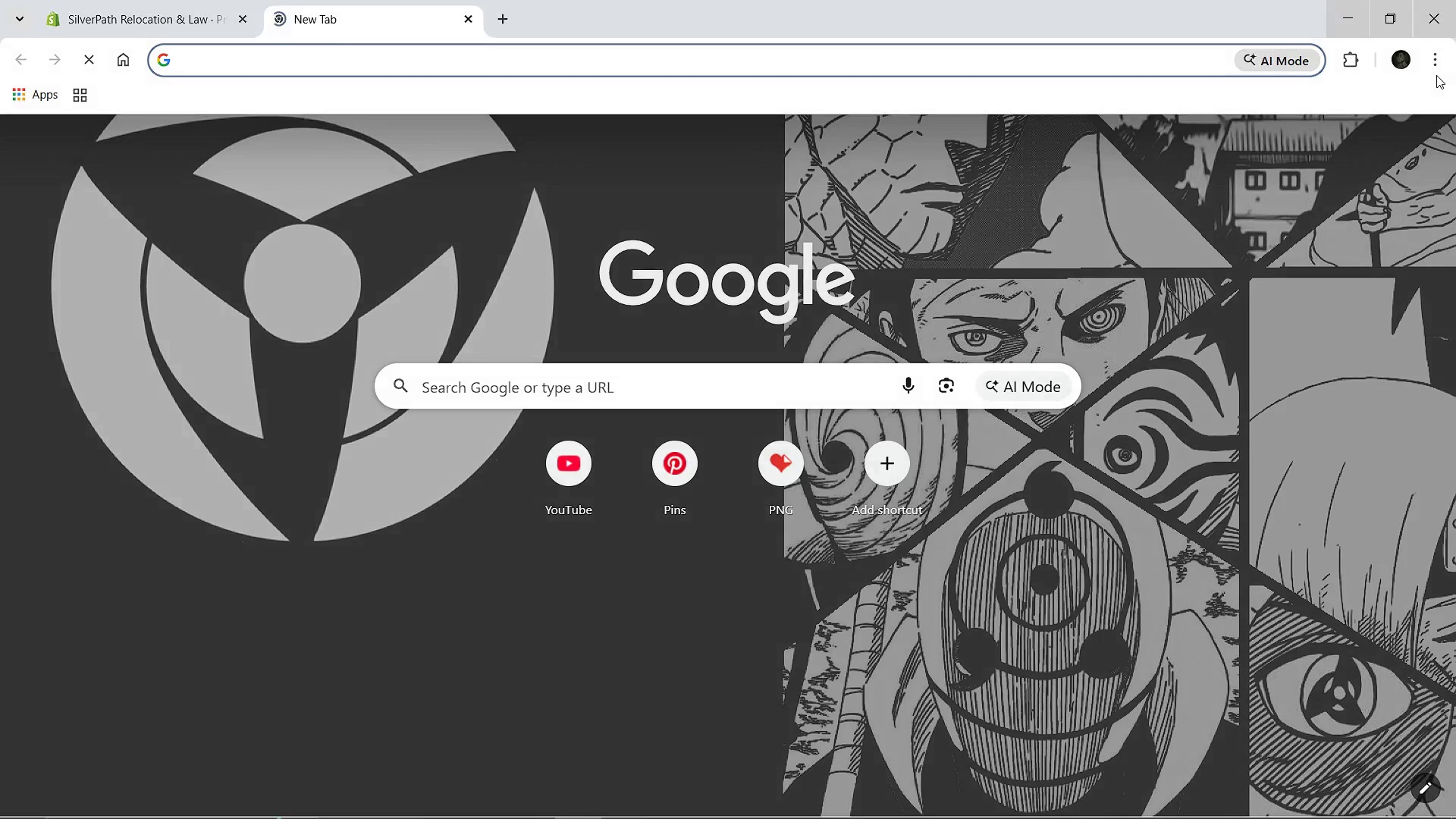 
left_click([1436, 73])
 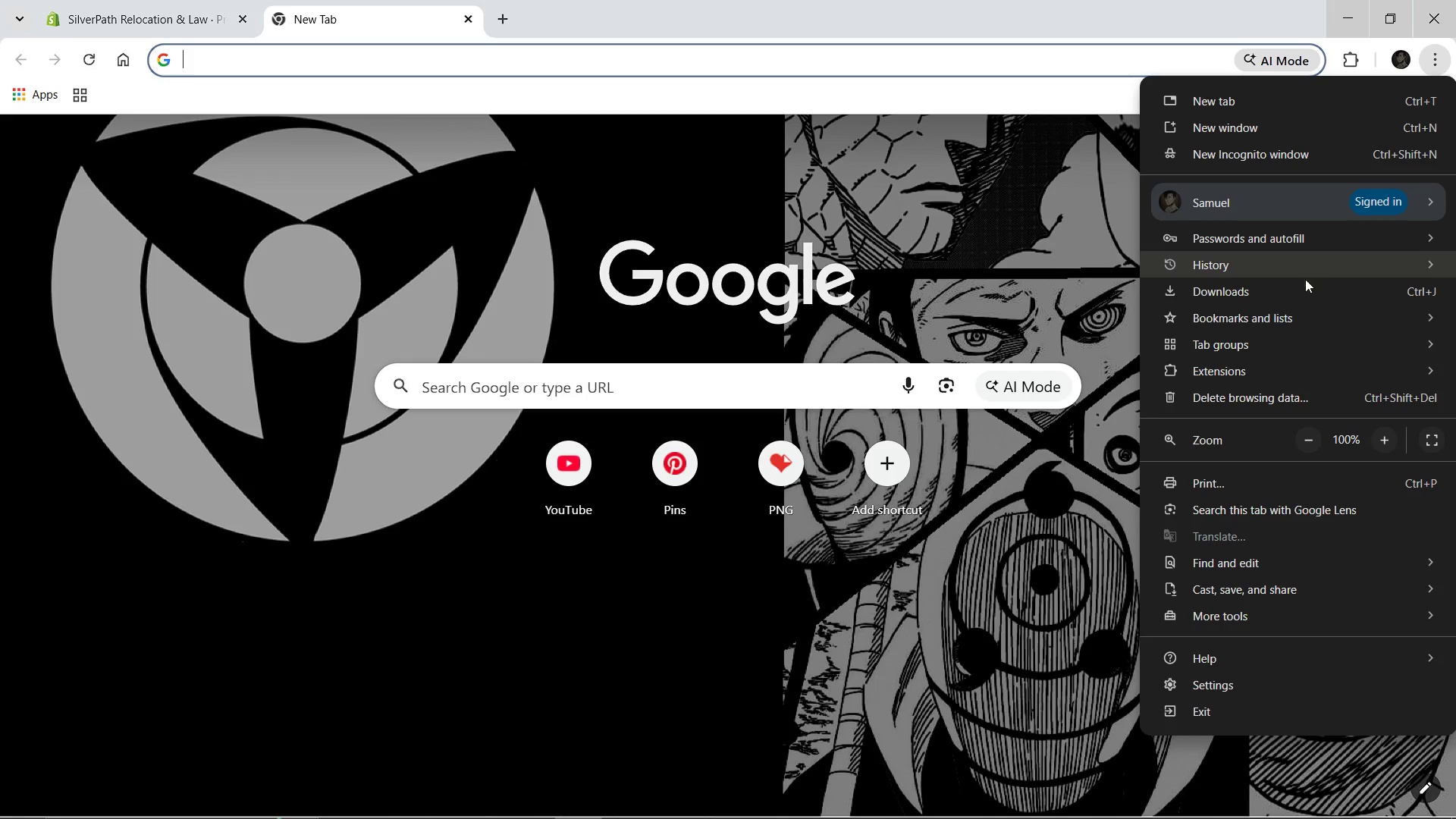 
left_click([1297, 293])
 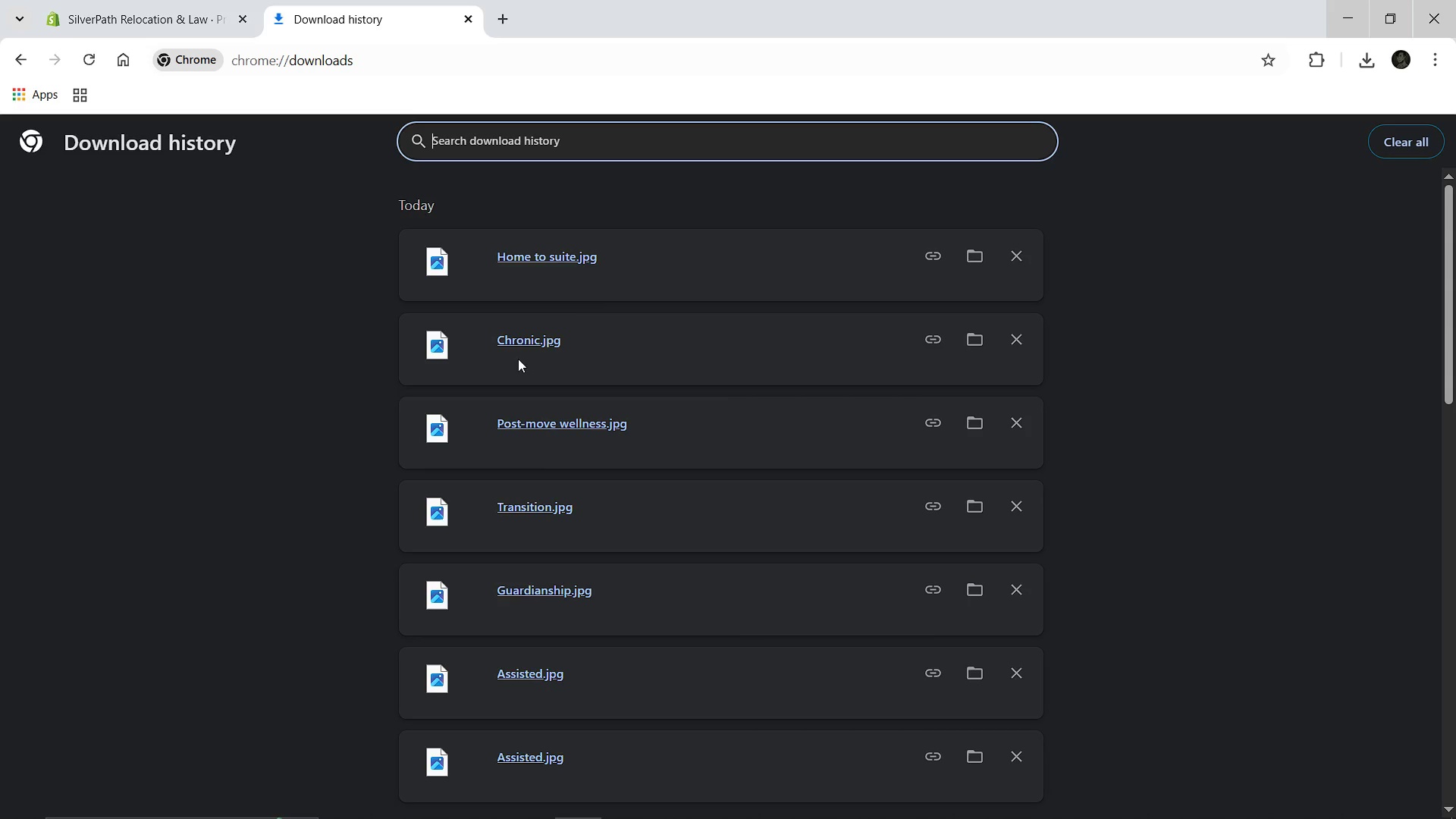 
mouse_move([536, 654])
 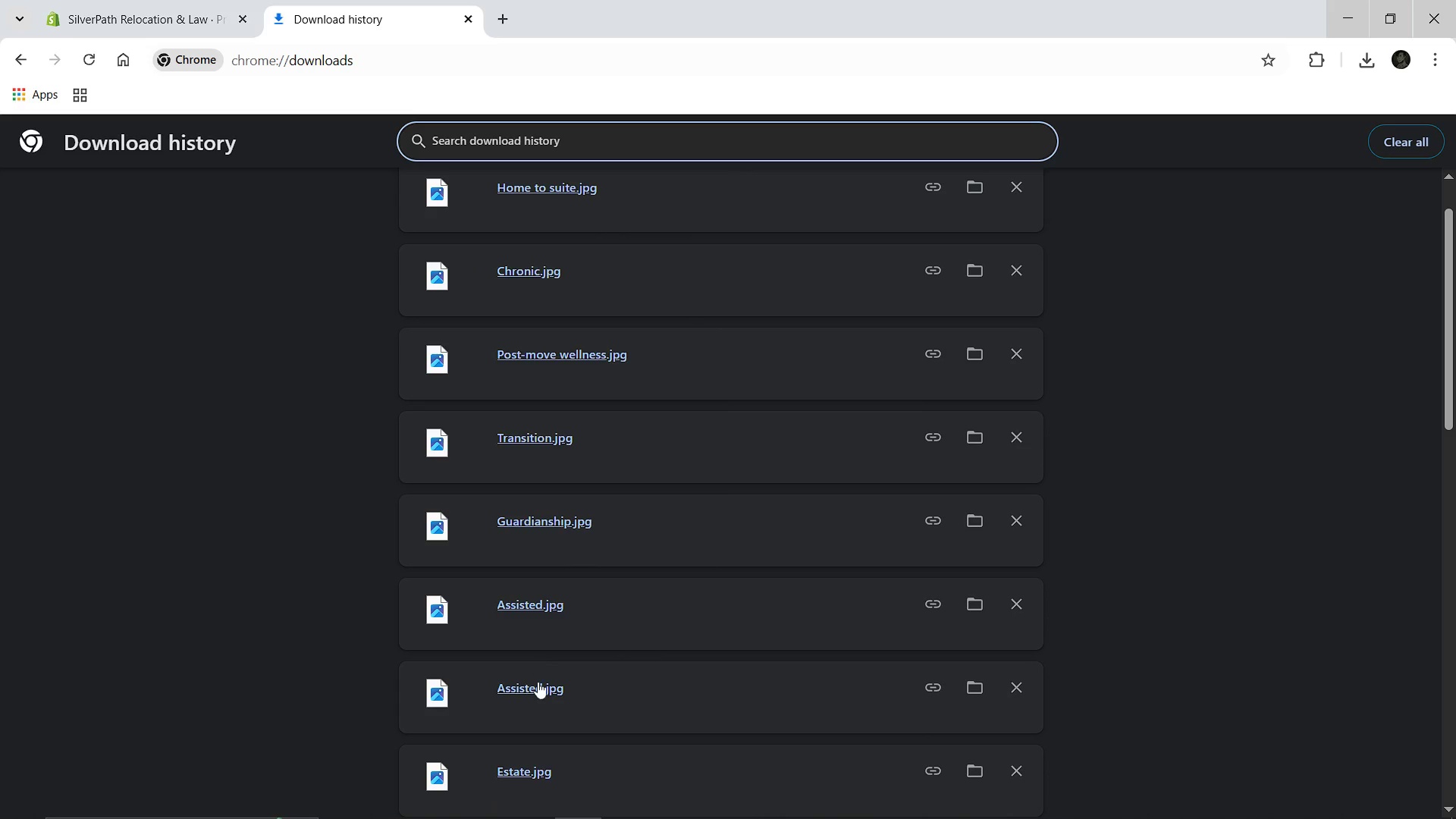 
mouse_move([538, 689])
 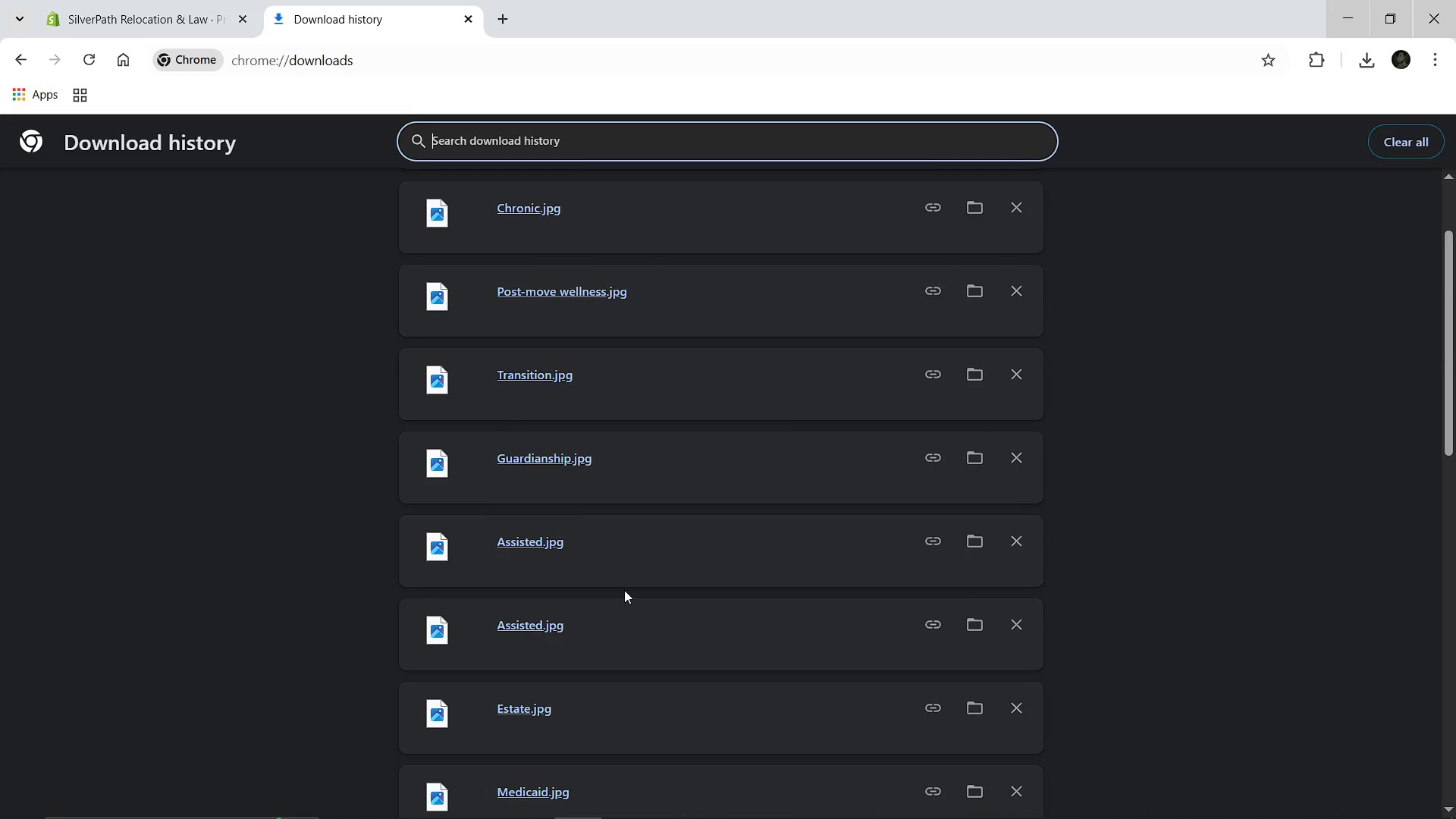 
left_click_drag(start_coordinate=[531, 789], to_coordinate=[613, 680])
 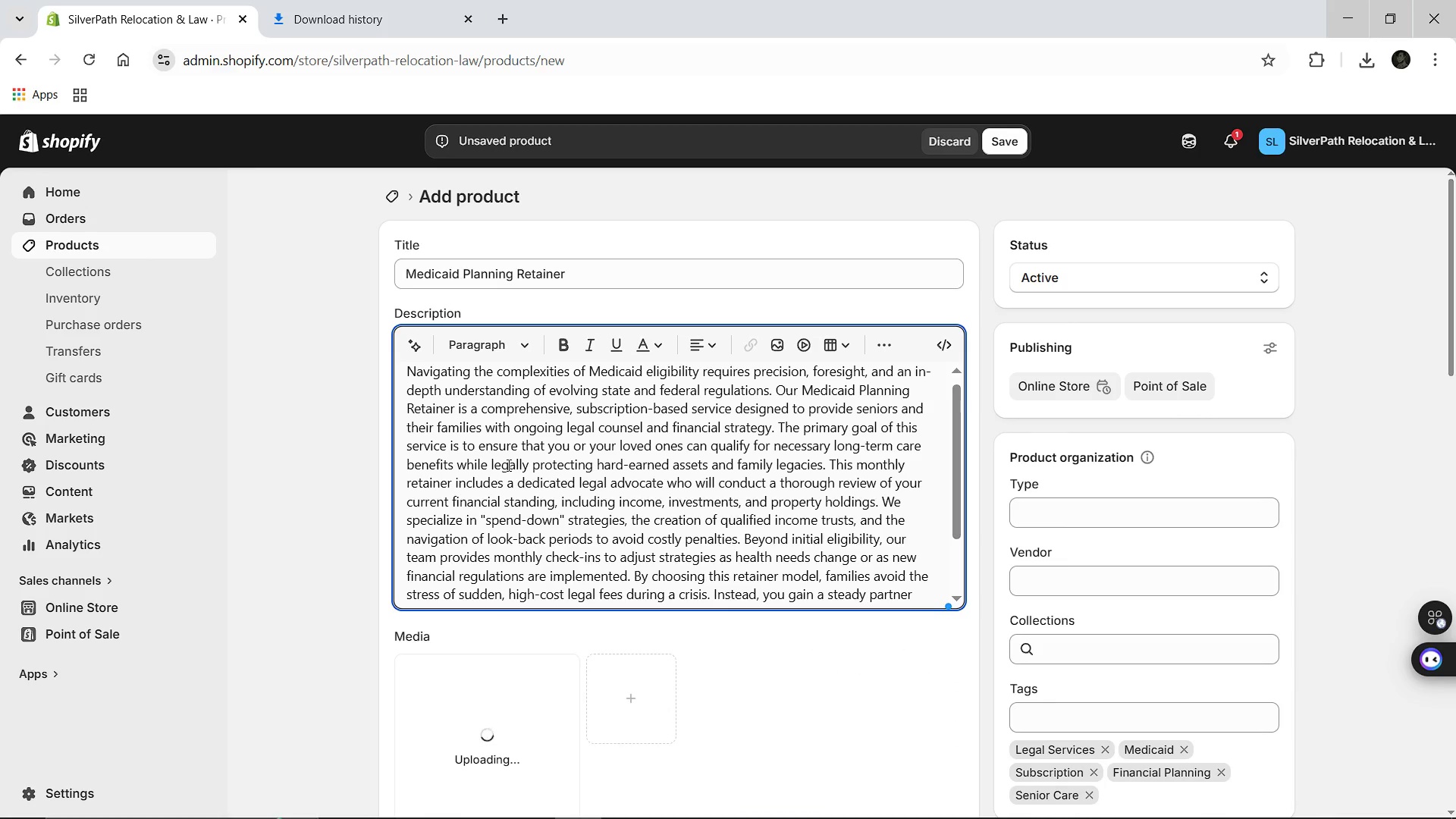 
left_click([476, 277])
 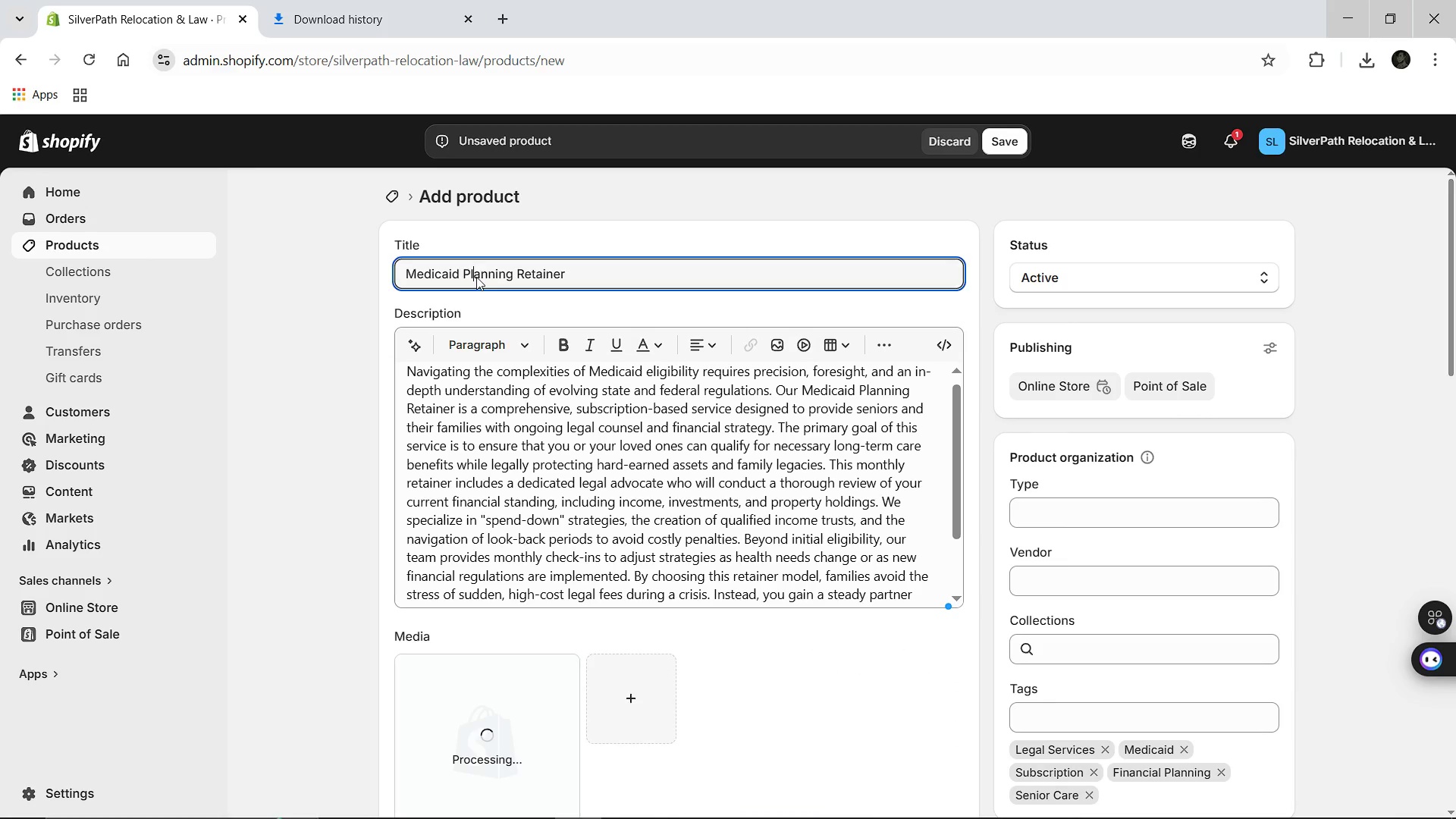 
key(Control+A)
 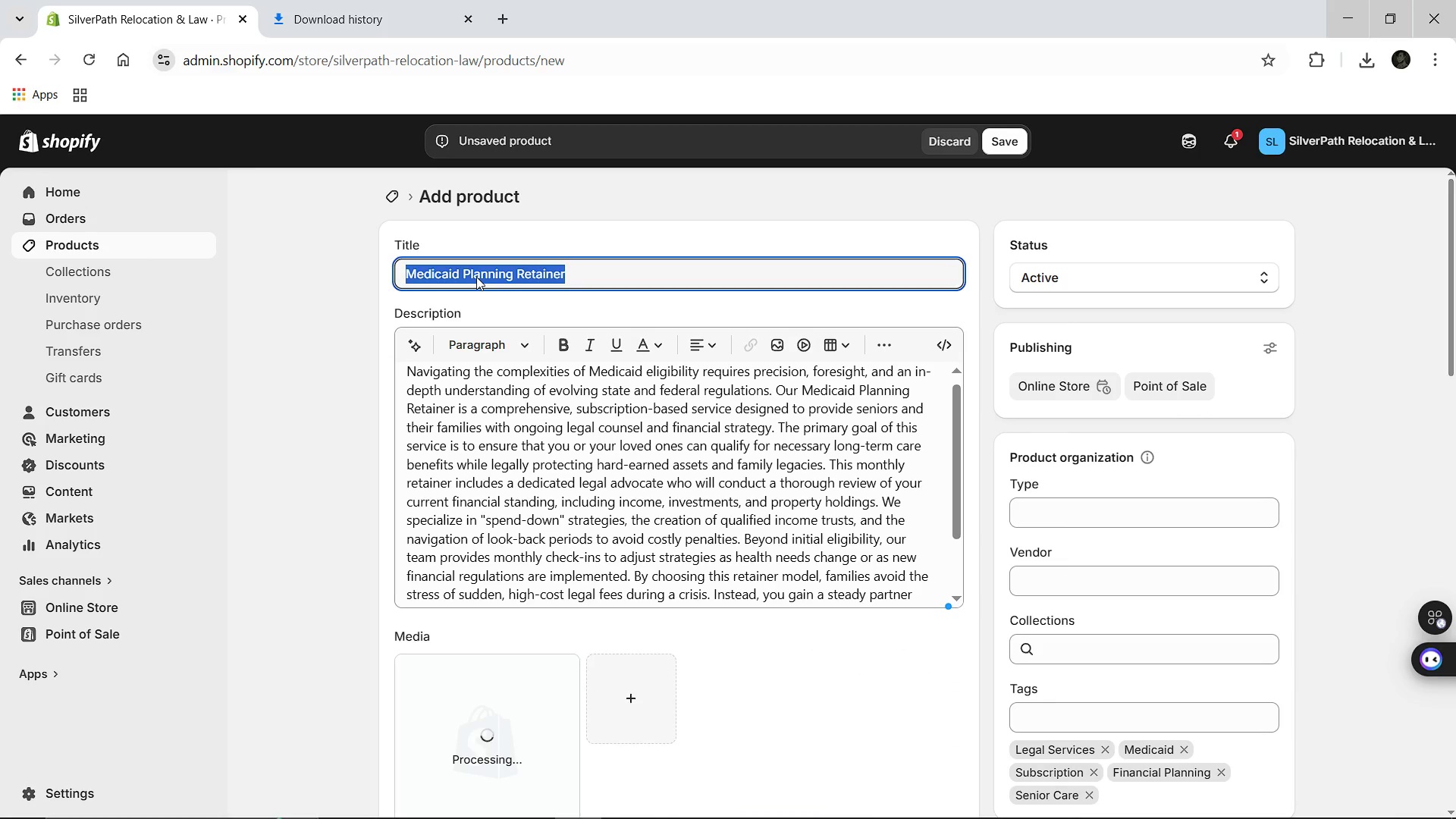 
key(Control+C)
 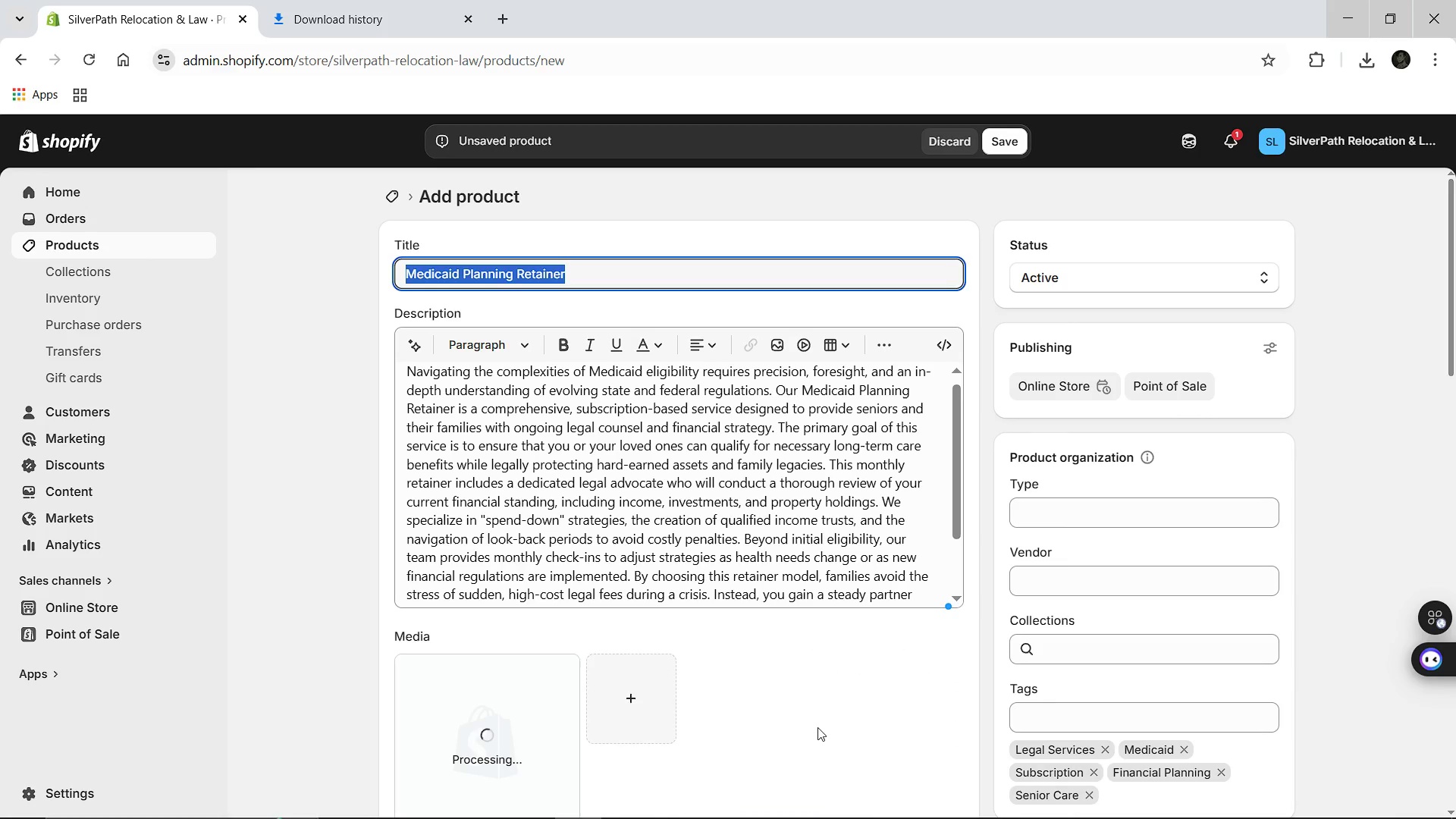 
left_click([817, 727])
 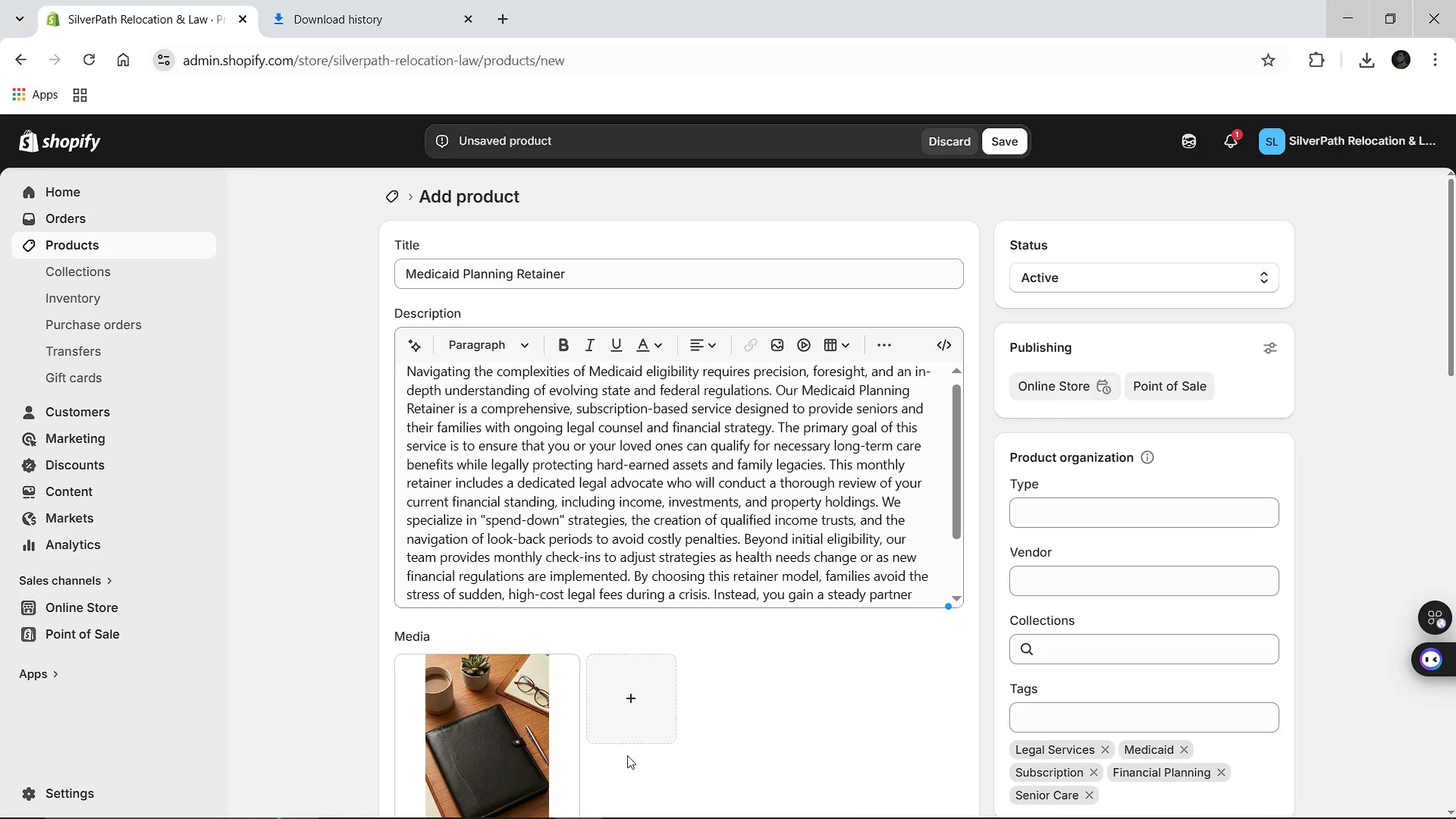 
left_click([513, 718])
 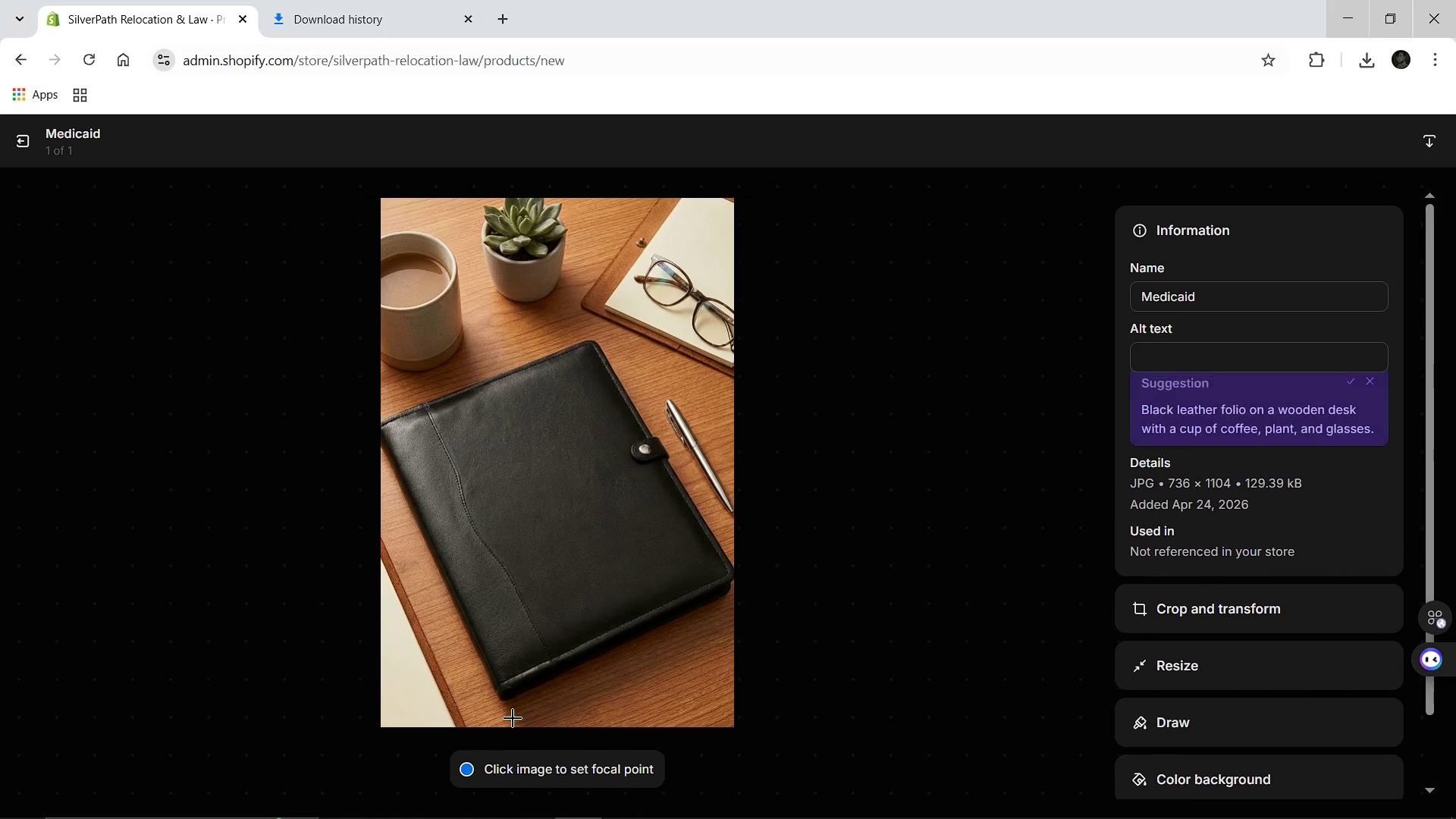 
wait(8.36)
 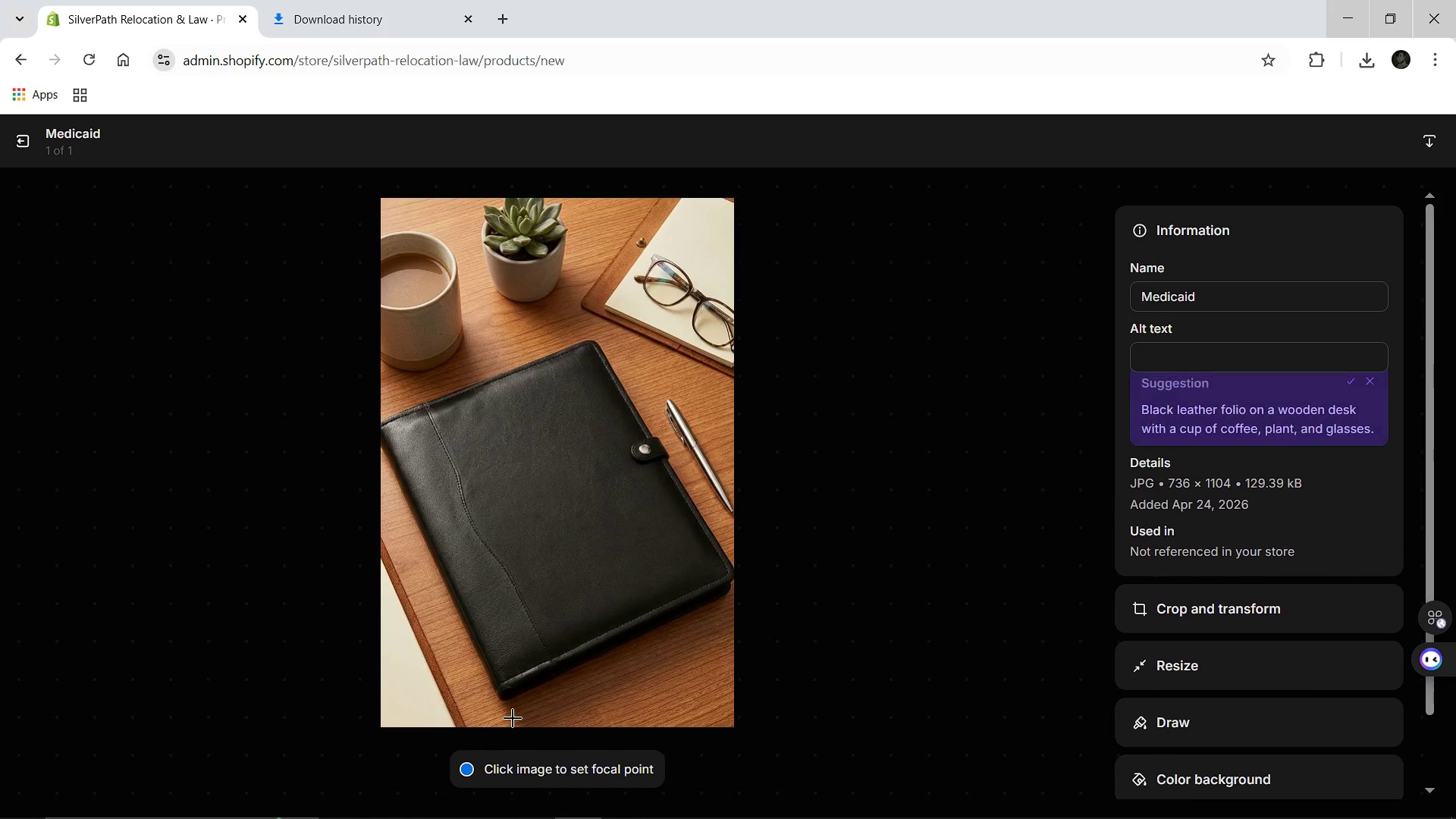 
left_click([1207, 291])
 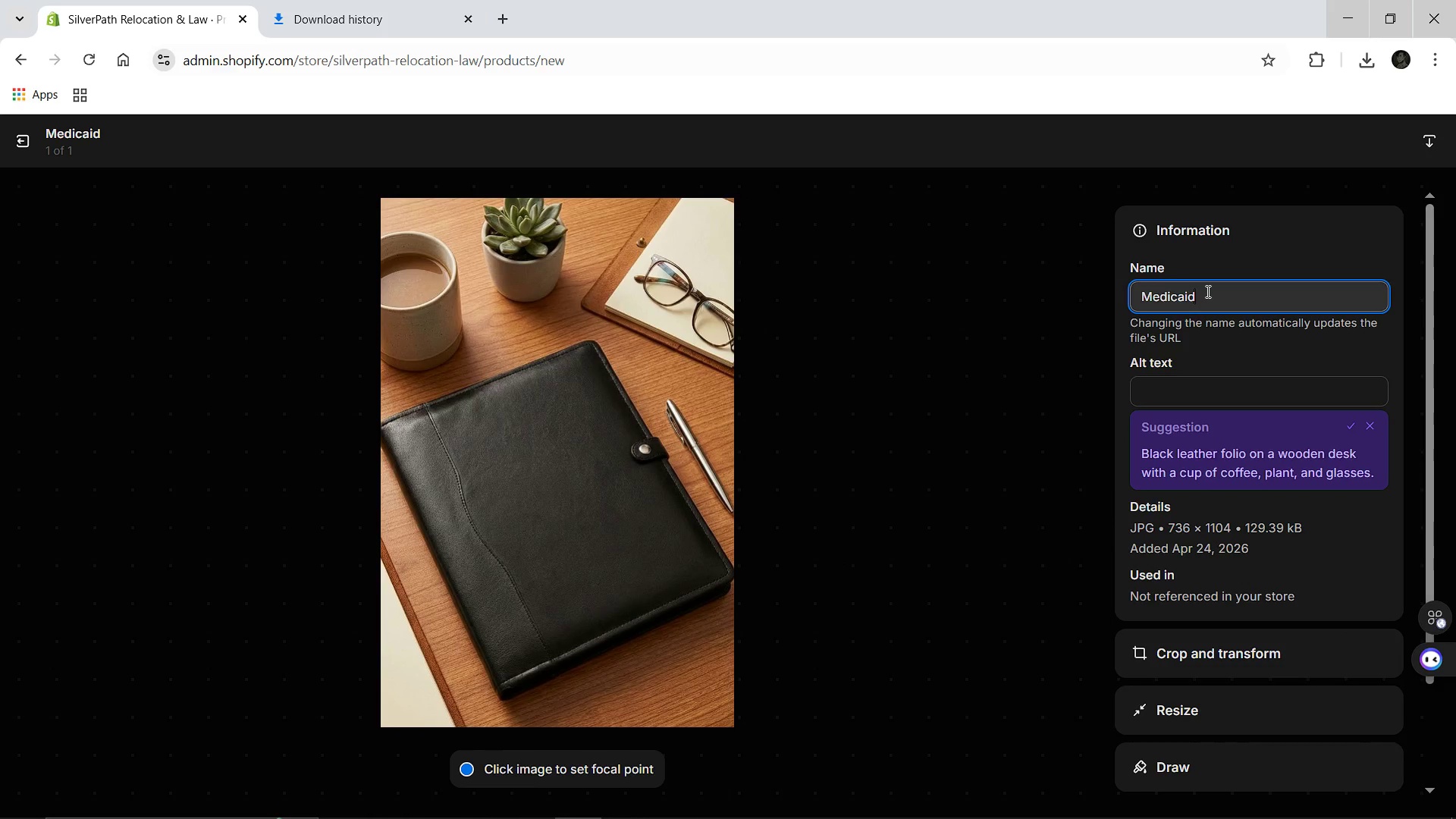 
key(Control+A)
 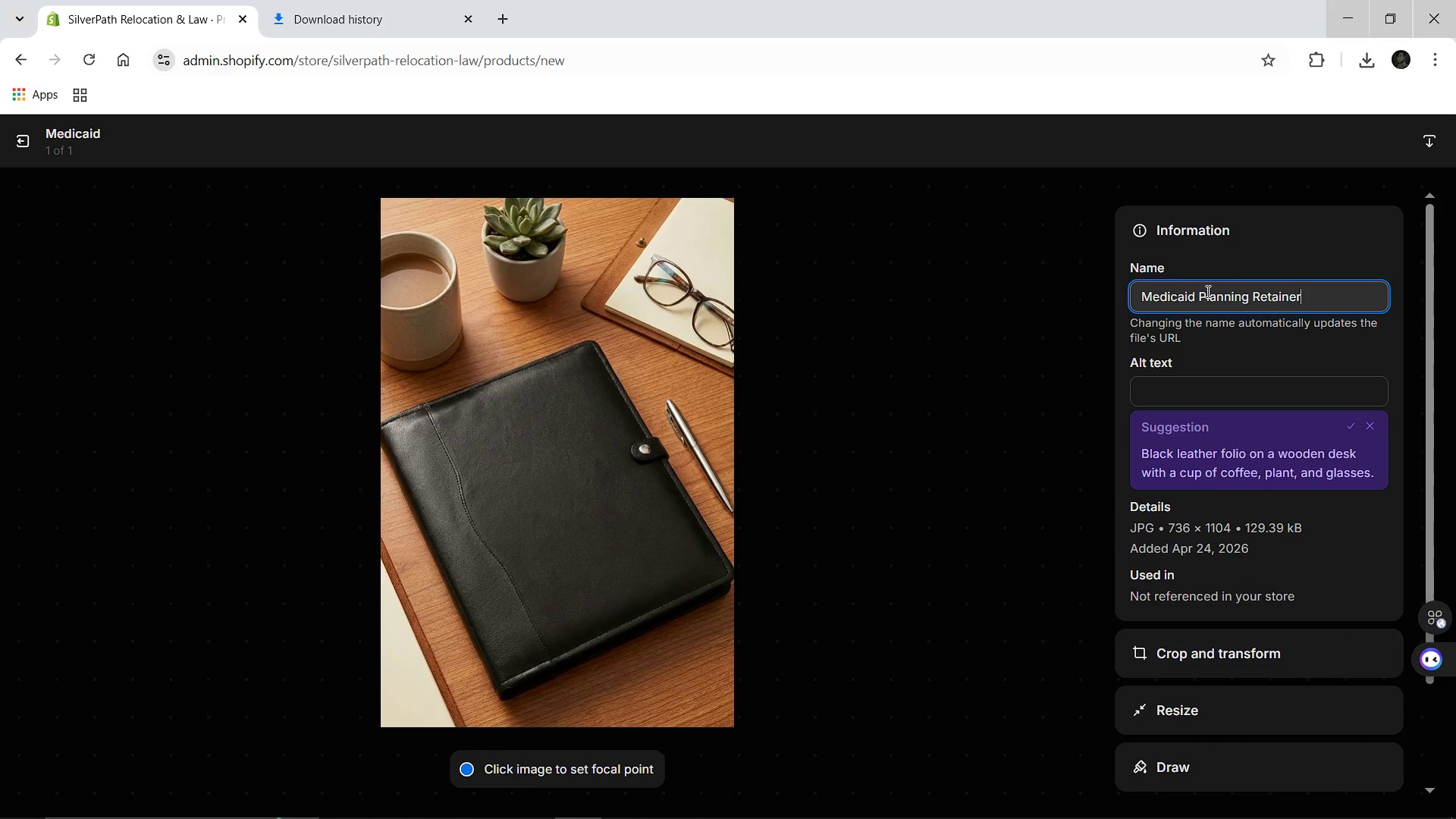 
key(Control+V)
 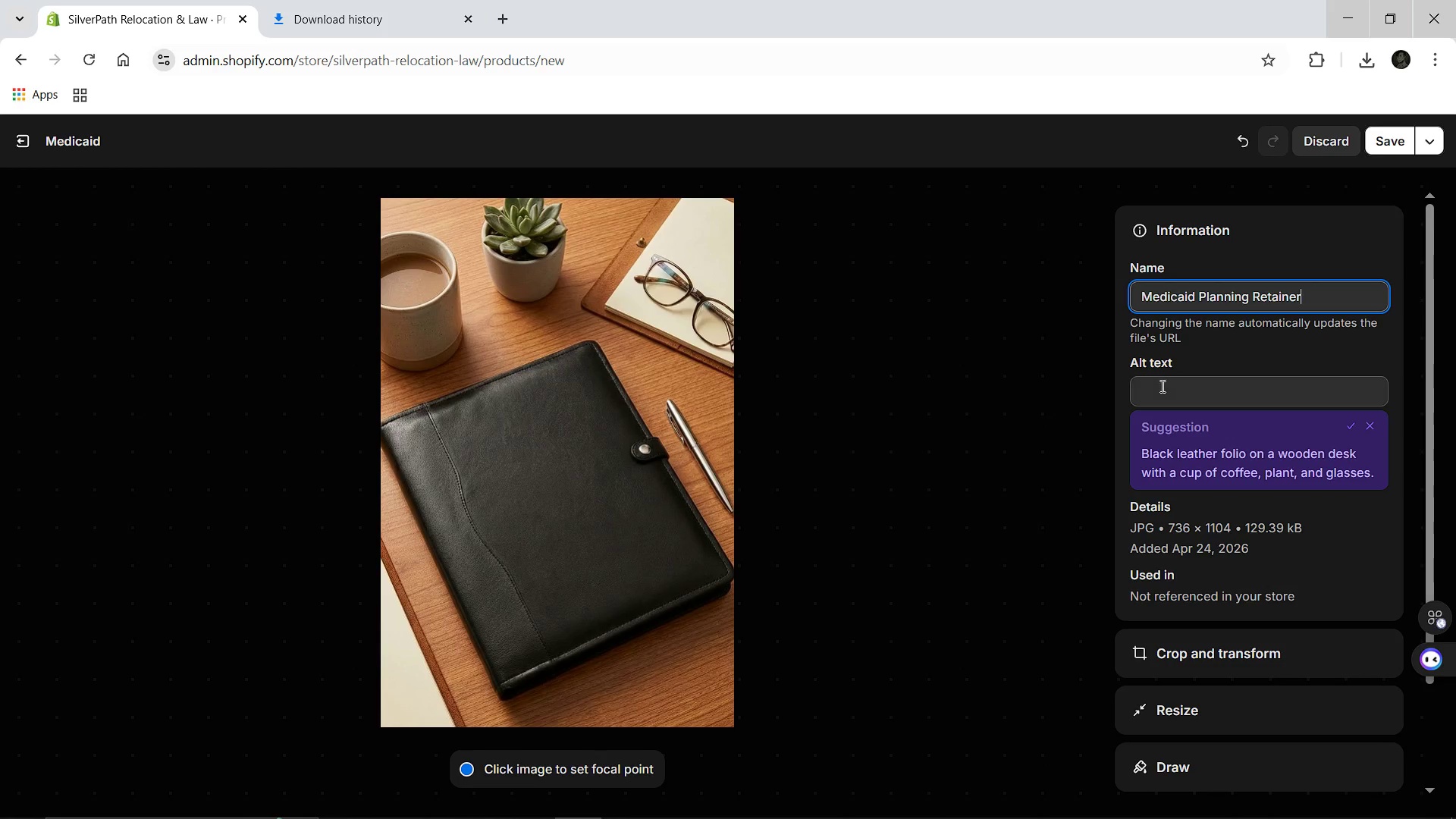 
left_click([1161, 386])
 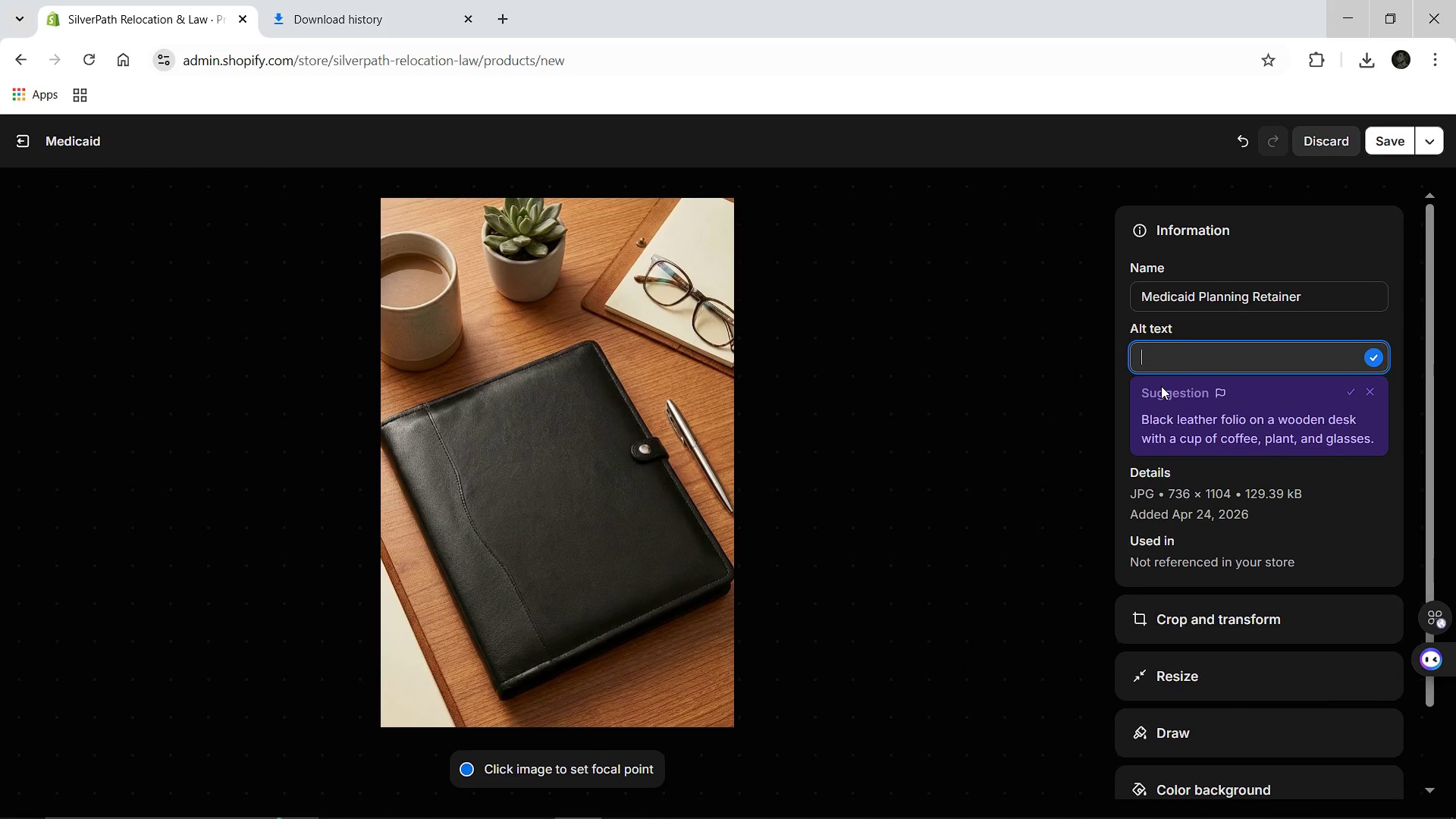 
hold_key(key=ShiftLeft, duration=1.09)
 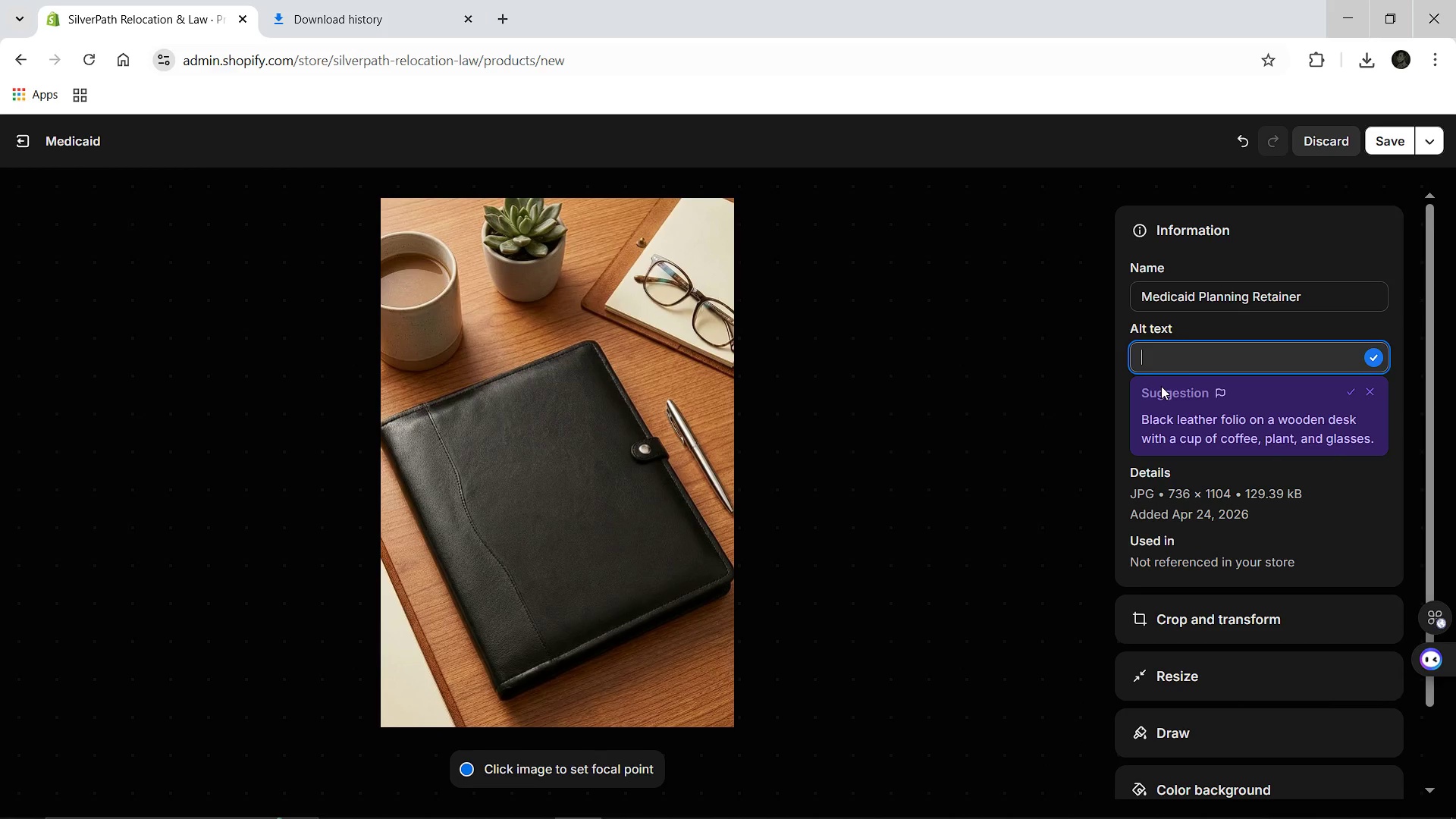 
type(A close-up of a)
 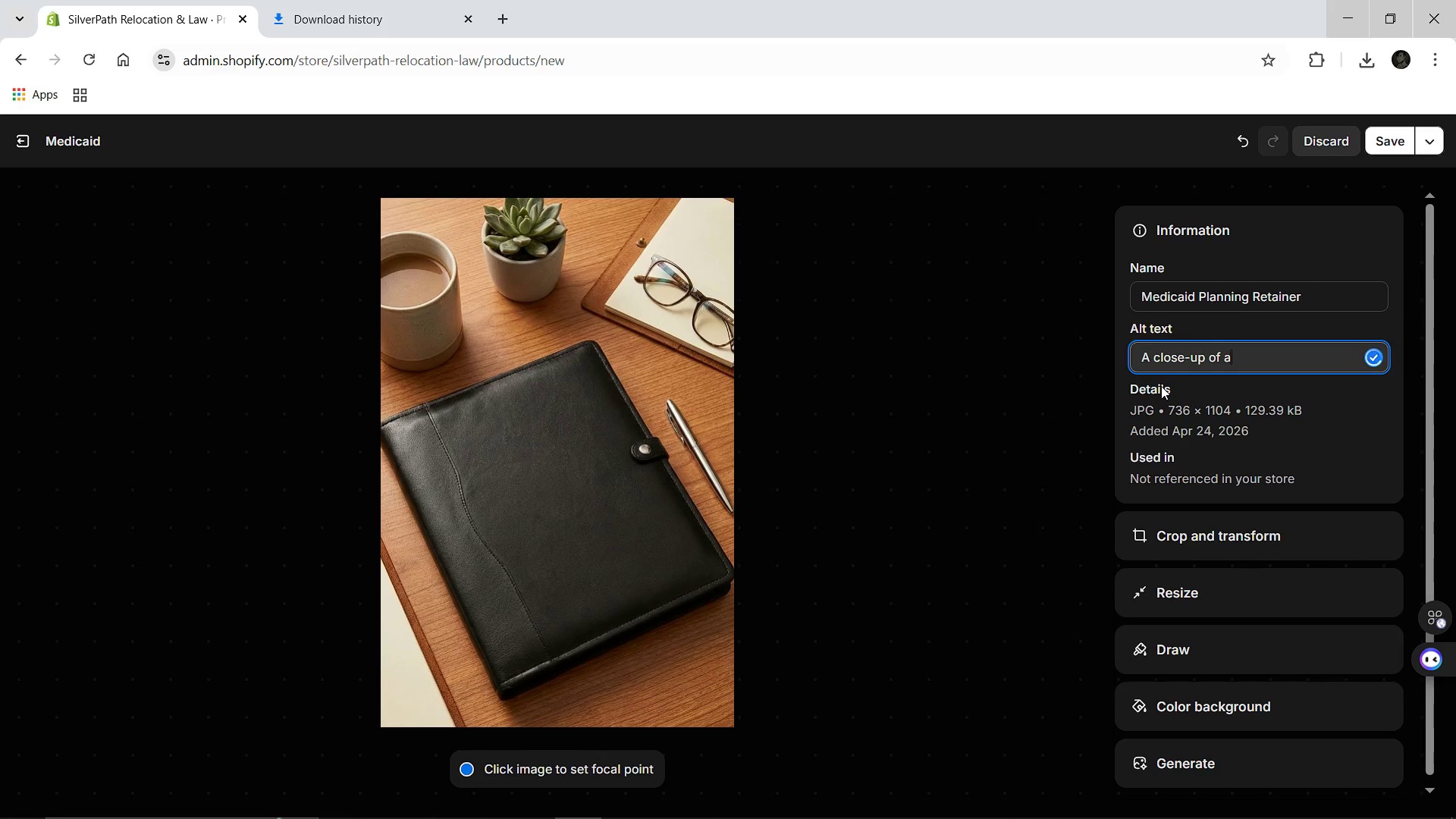 
key(Backspace)
type(an eyeglass resting on stack of organizational)
key(Backspace)
key(Backspace)
key(Backspace)
key(Backspace)
key(Backspace)
key(Backspace)
type(ed)
key(Backspace)
key(Backspace)
key(Backspace)
type(ed )
key(Backspace)
key(Backspace)
key(Backspace)
key(Backspace)
key(Backspace)
key(Backspace)
key(Backspace)
type(ganized legal documents and finicial ledge on a clean )
key(Backspace)
type(, professional desk.)
 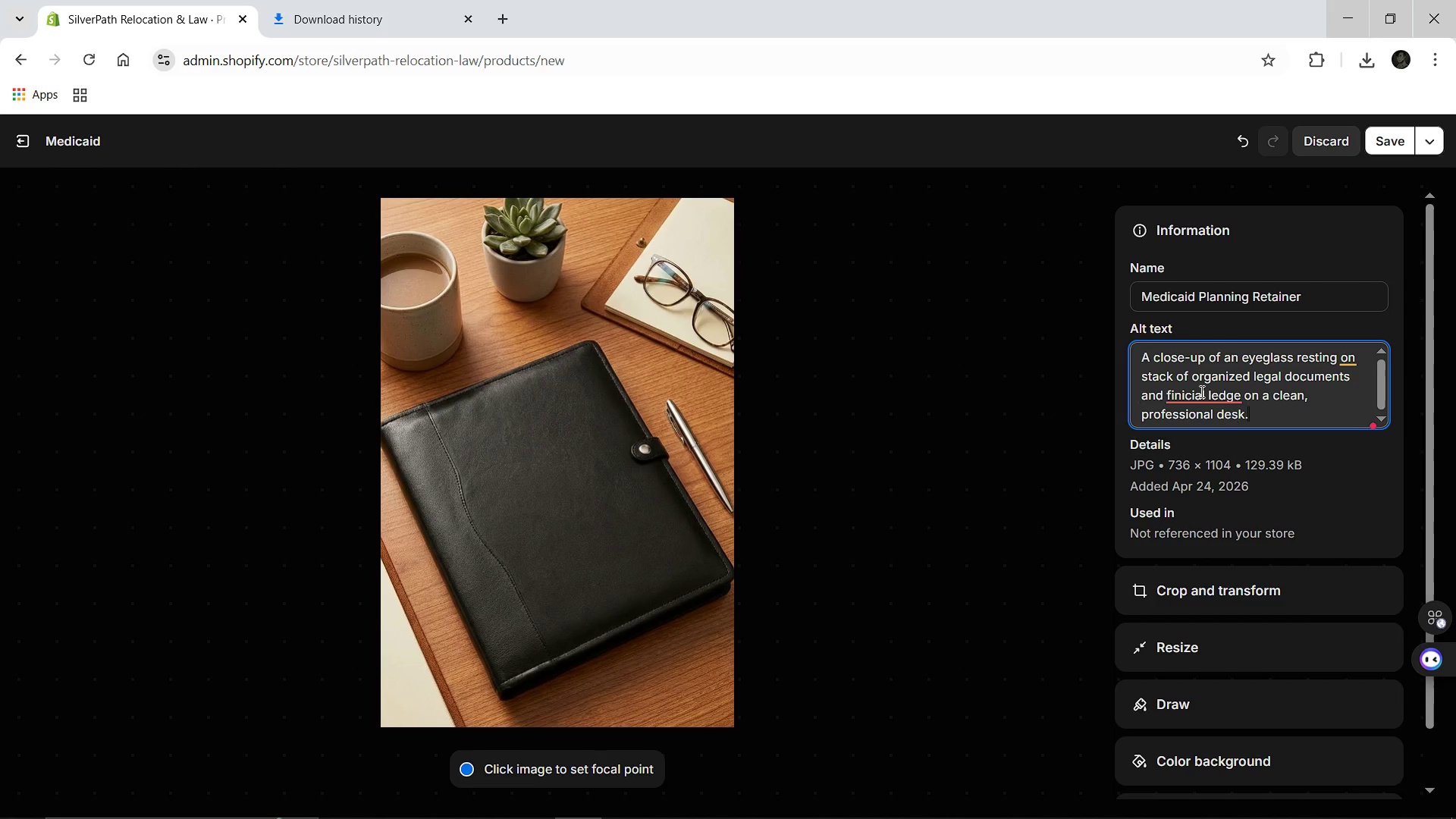 
left_click([1200, 391])
 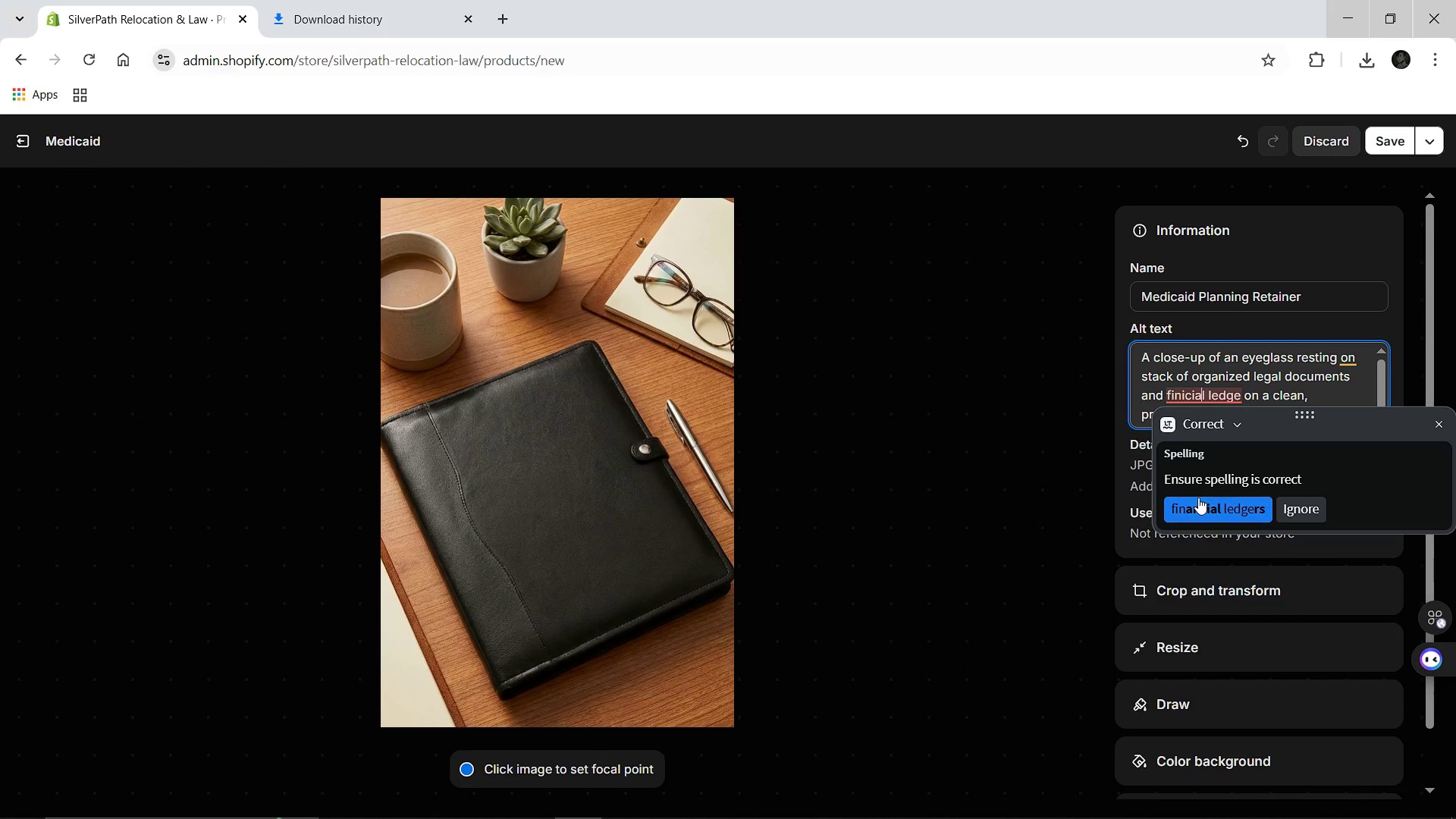 
left_click([1198, 497])
 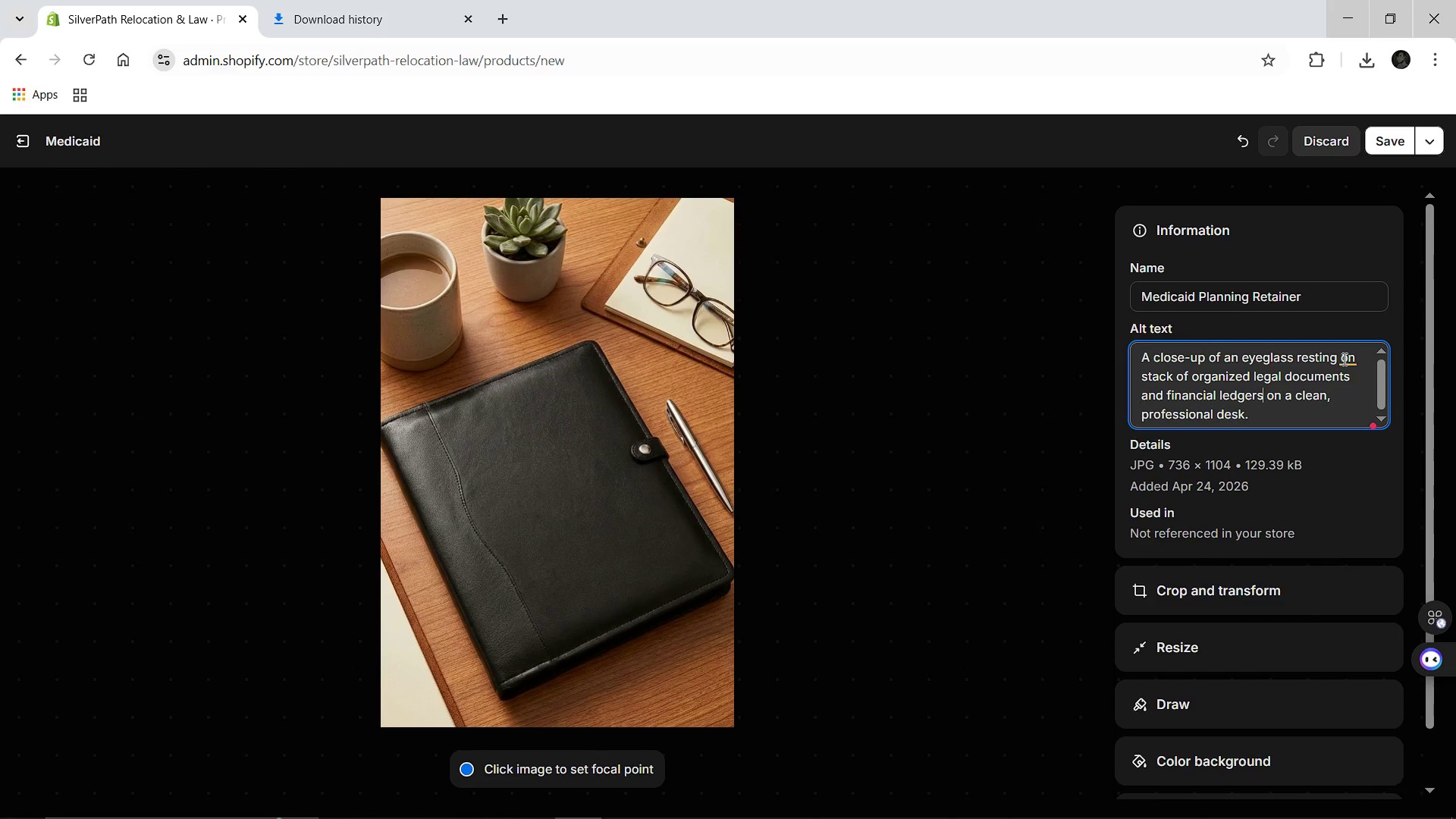 
left_click([1344, 359])
 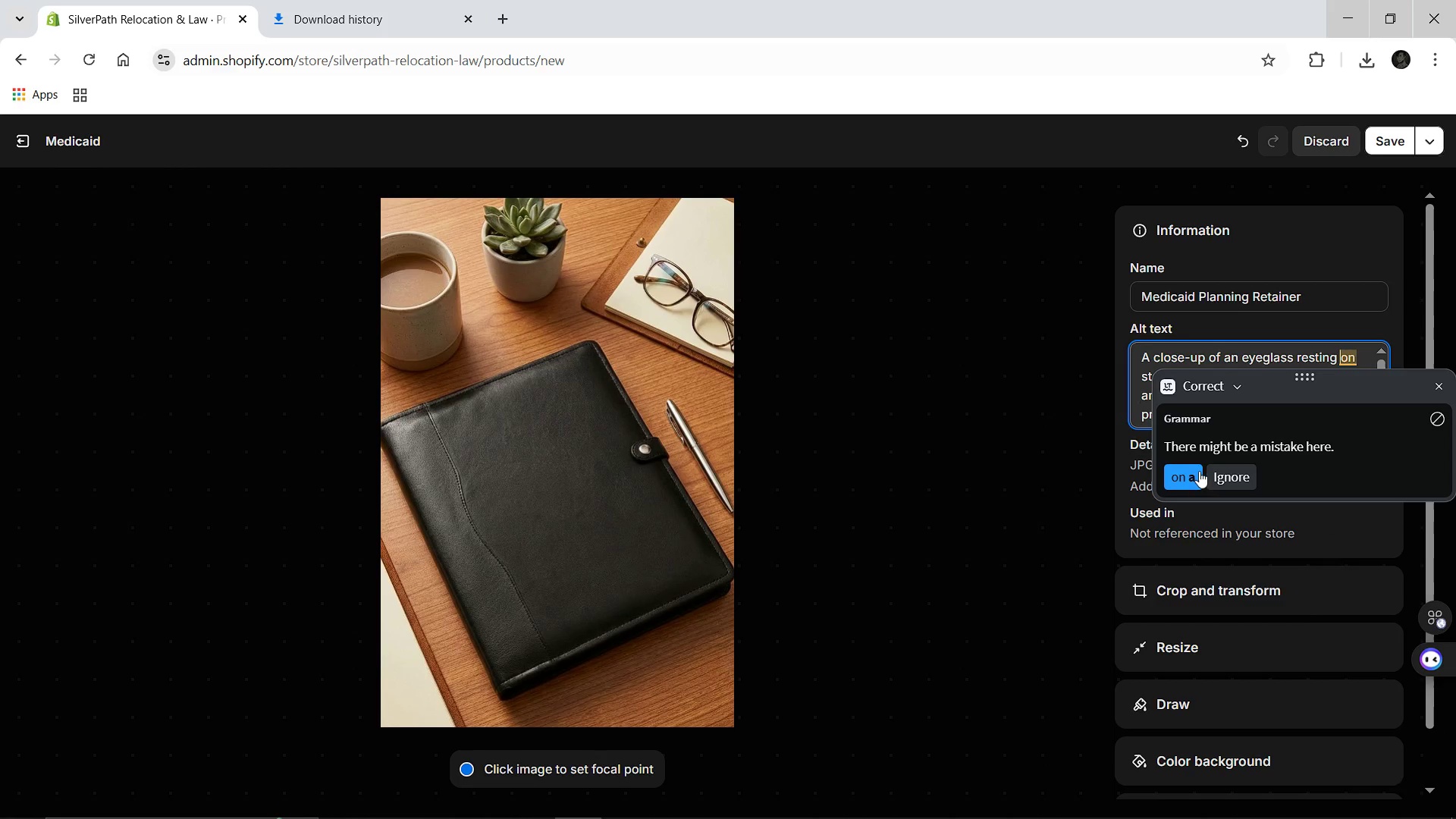 
left_click([1189, 475])
 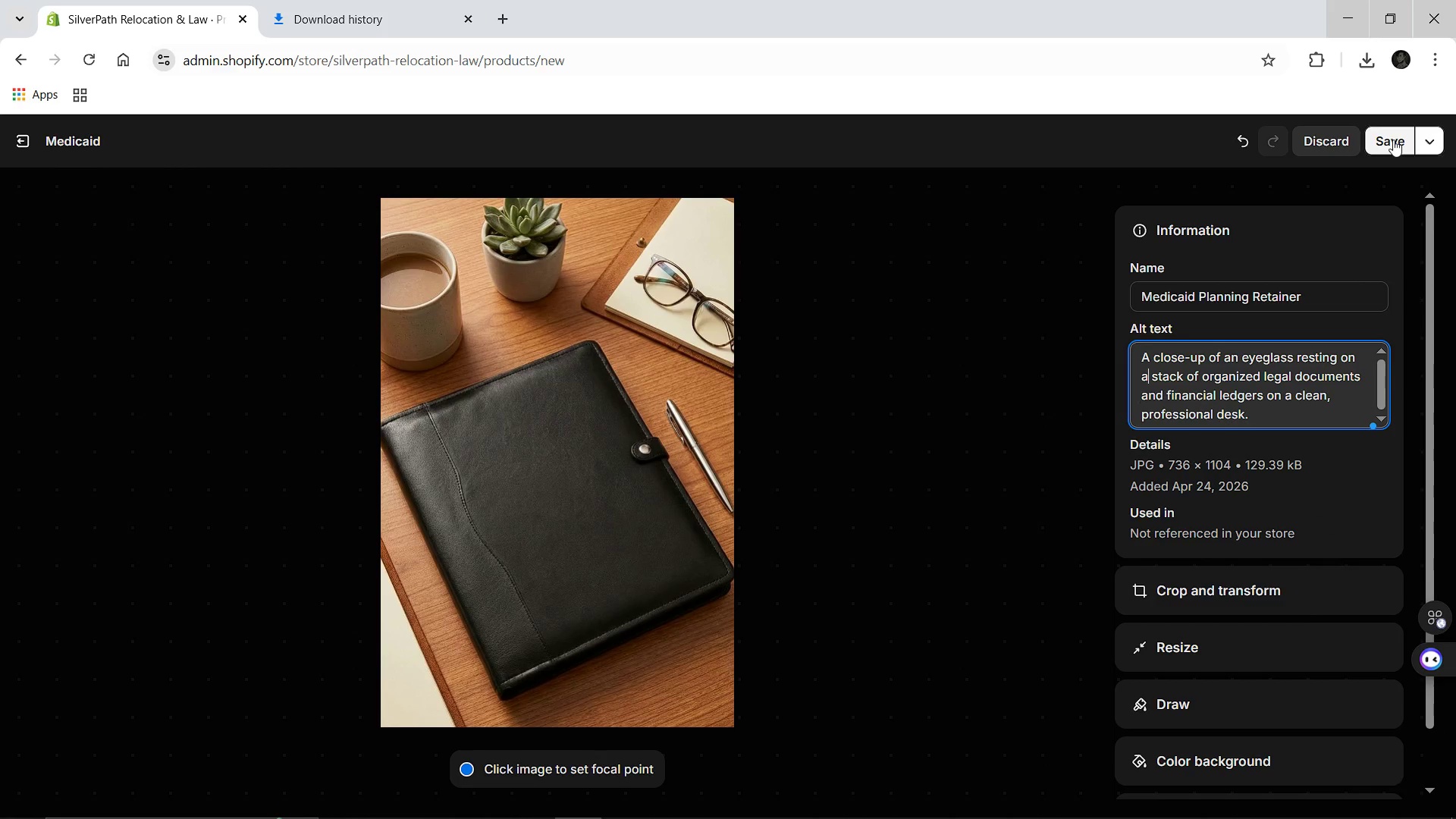 
left_click([1393, 140])
 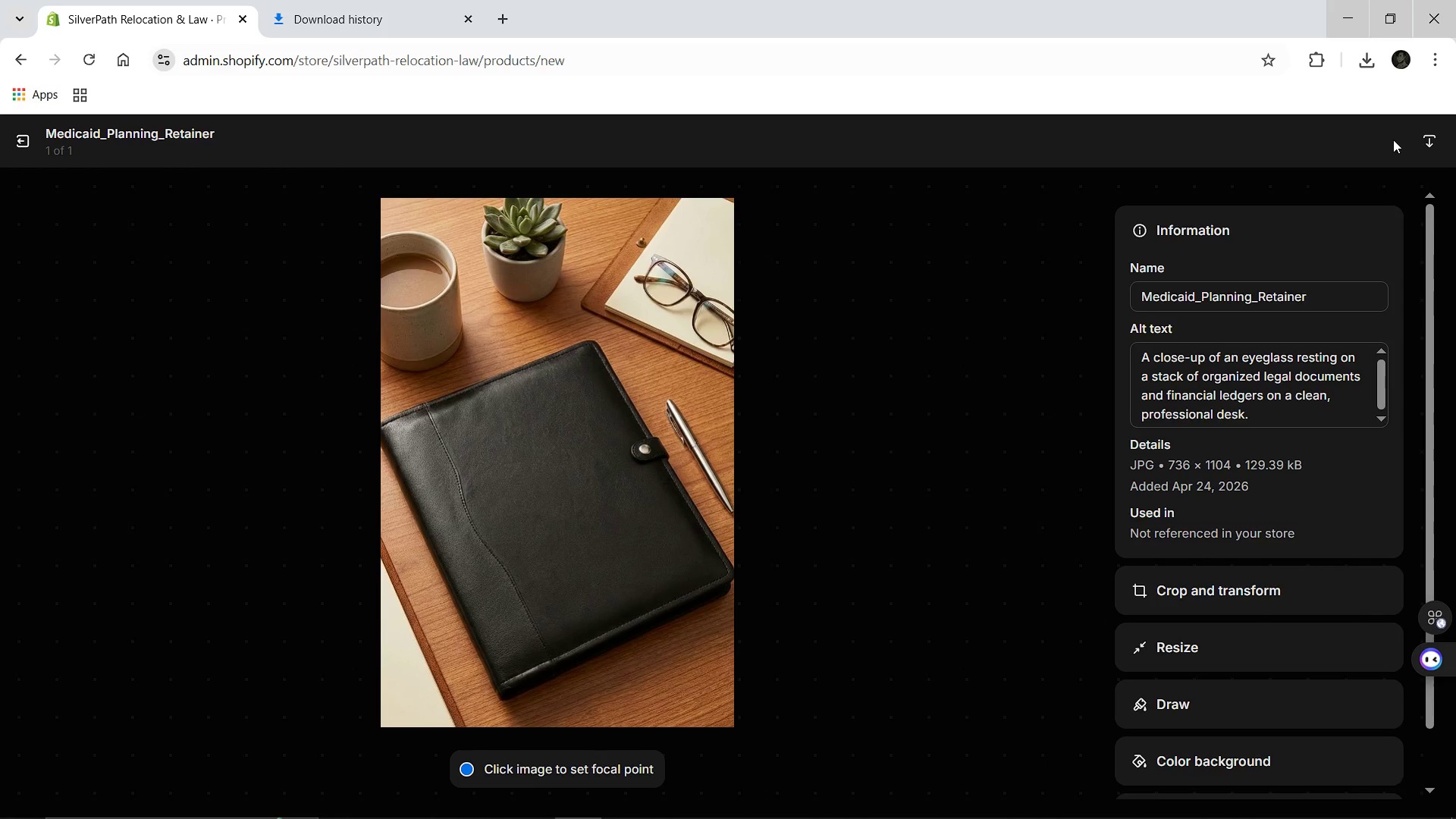 
wait(6.72)
 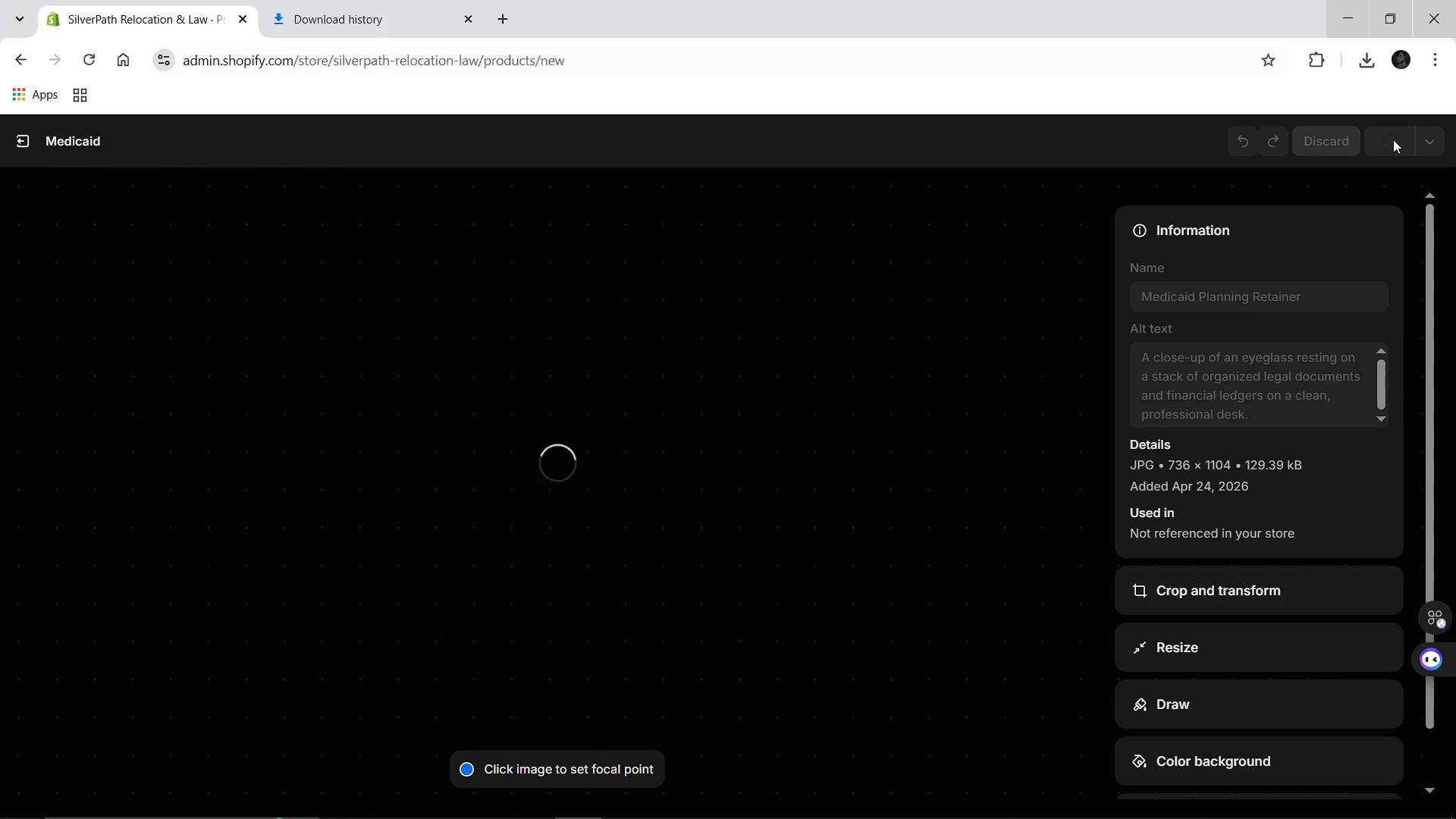 
left_click([22, 139])
 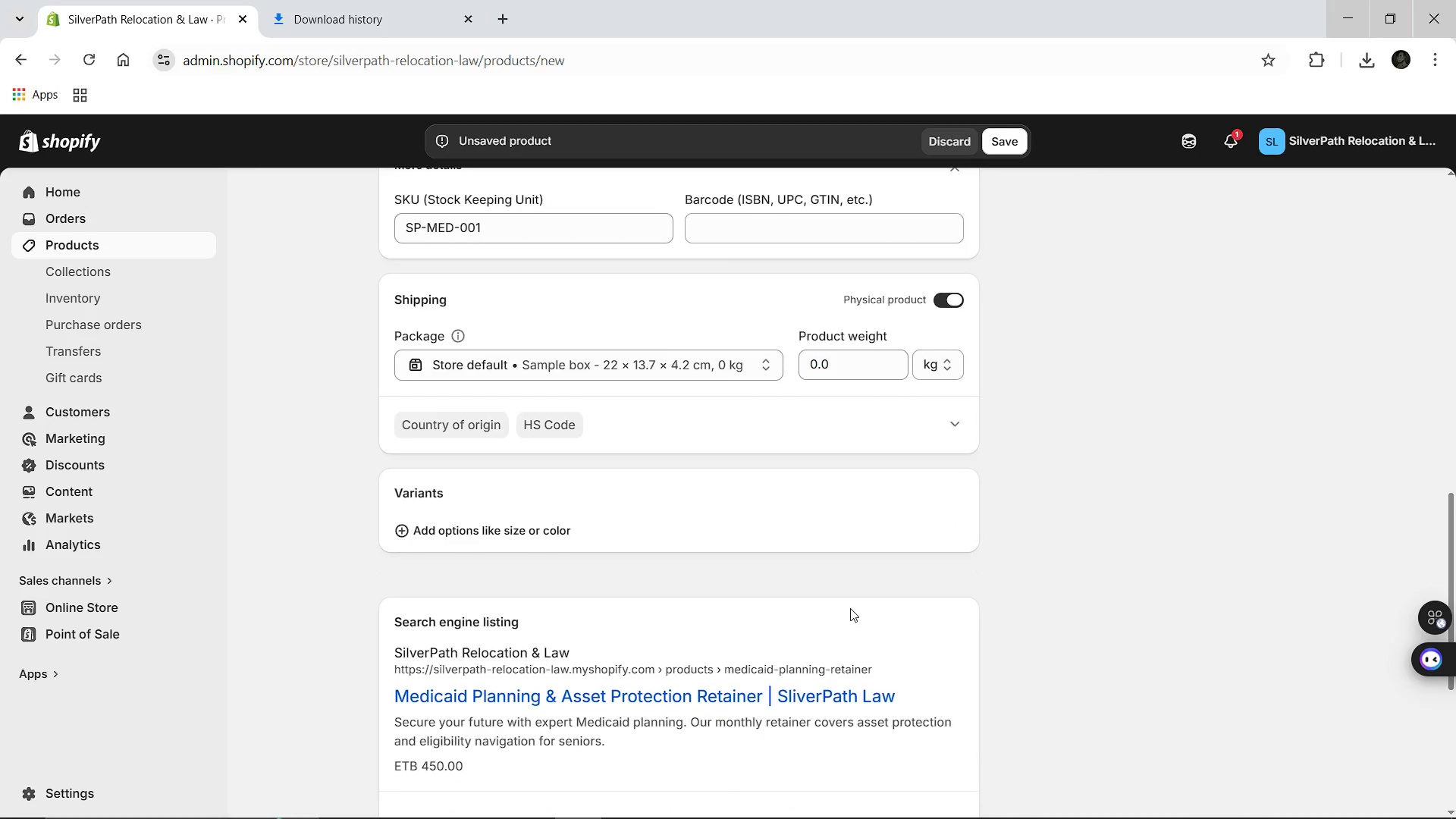 
wait(7.81)
 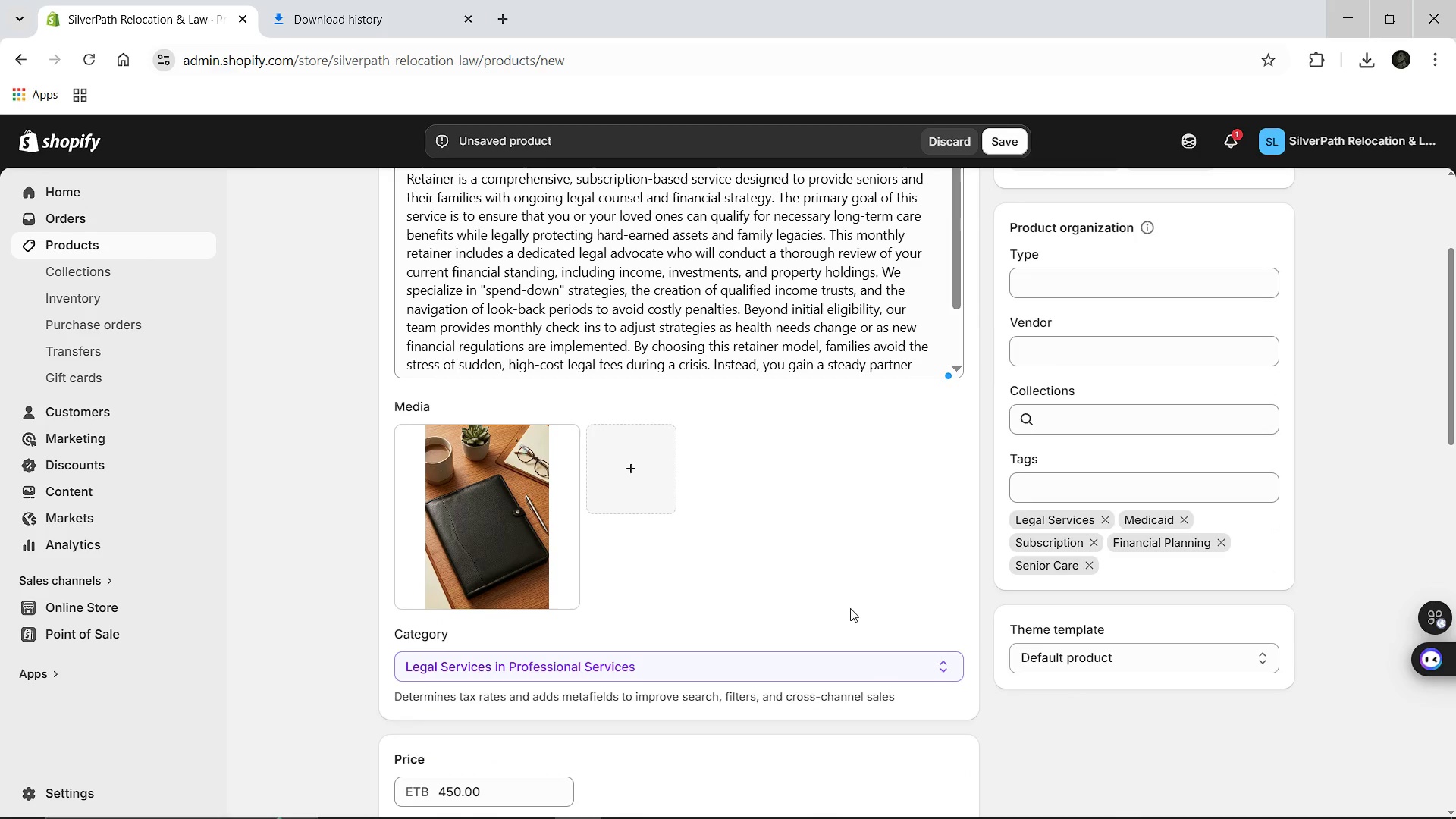 
left_click([952, 261])
 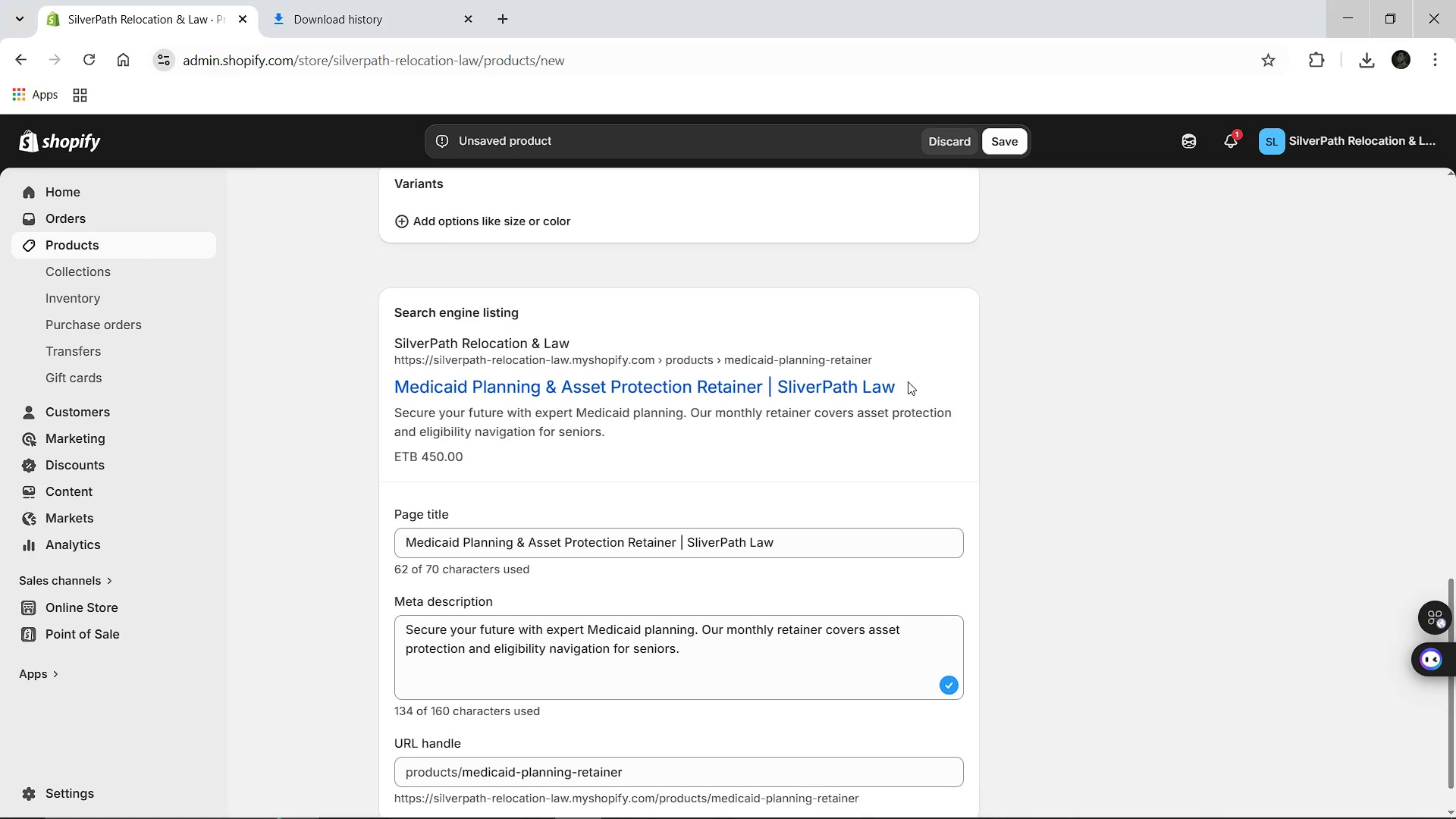 
wait(8.28)
 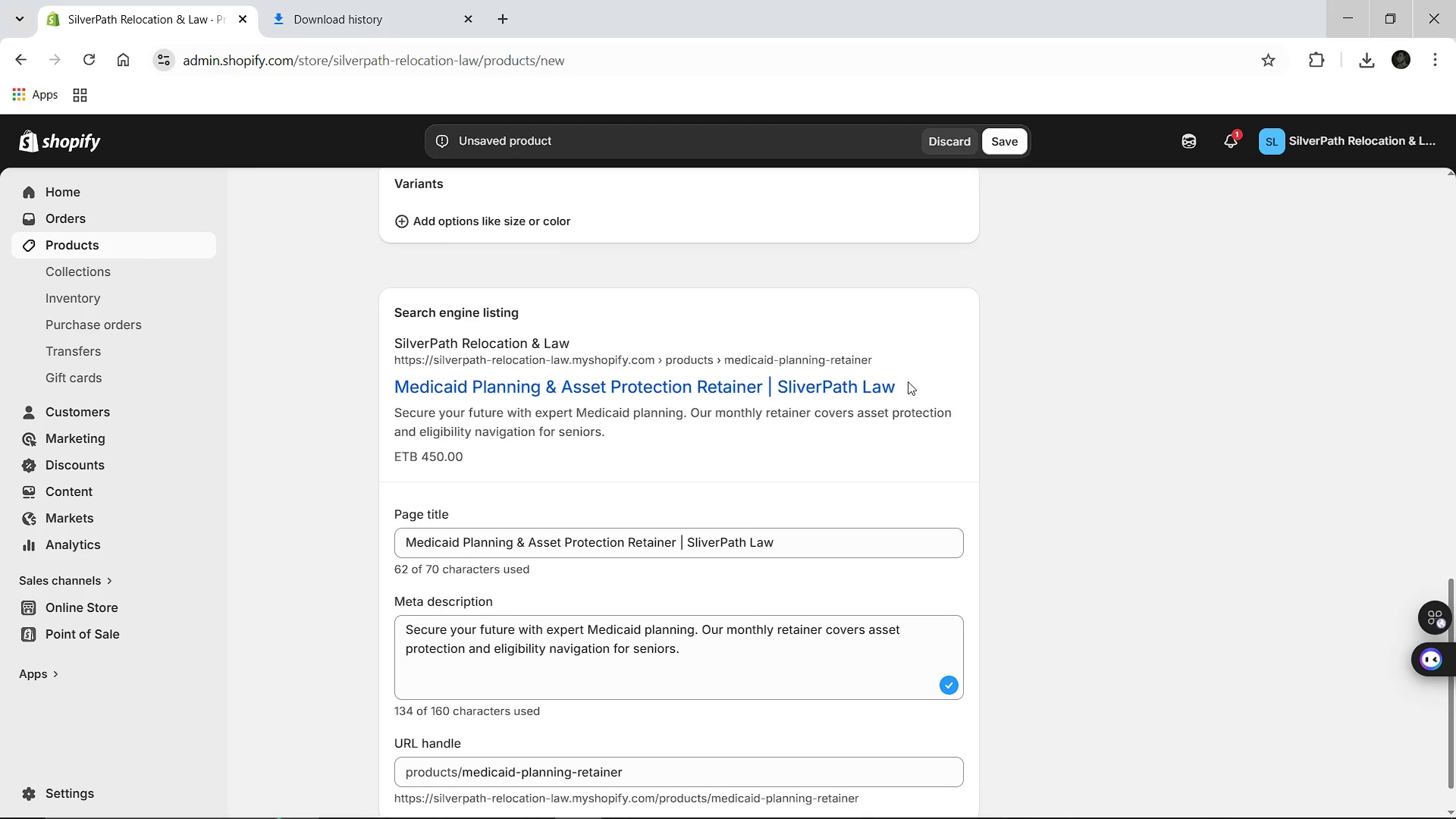 
left_click([1004, 155])
 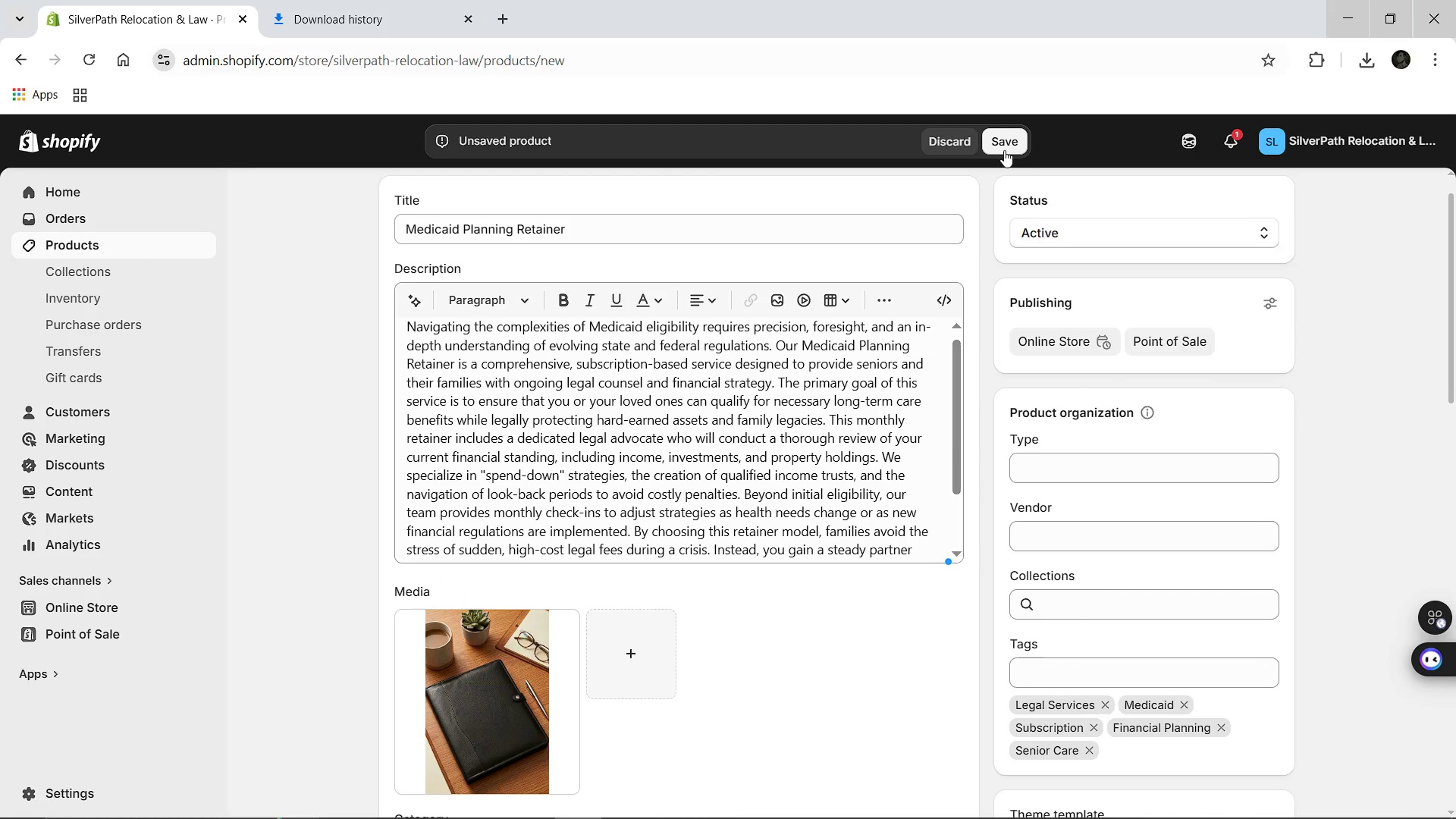 
left_click([1004, 150])
 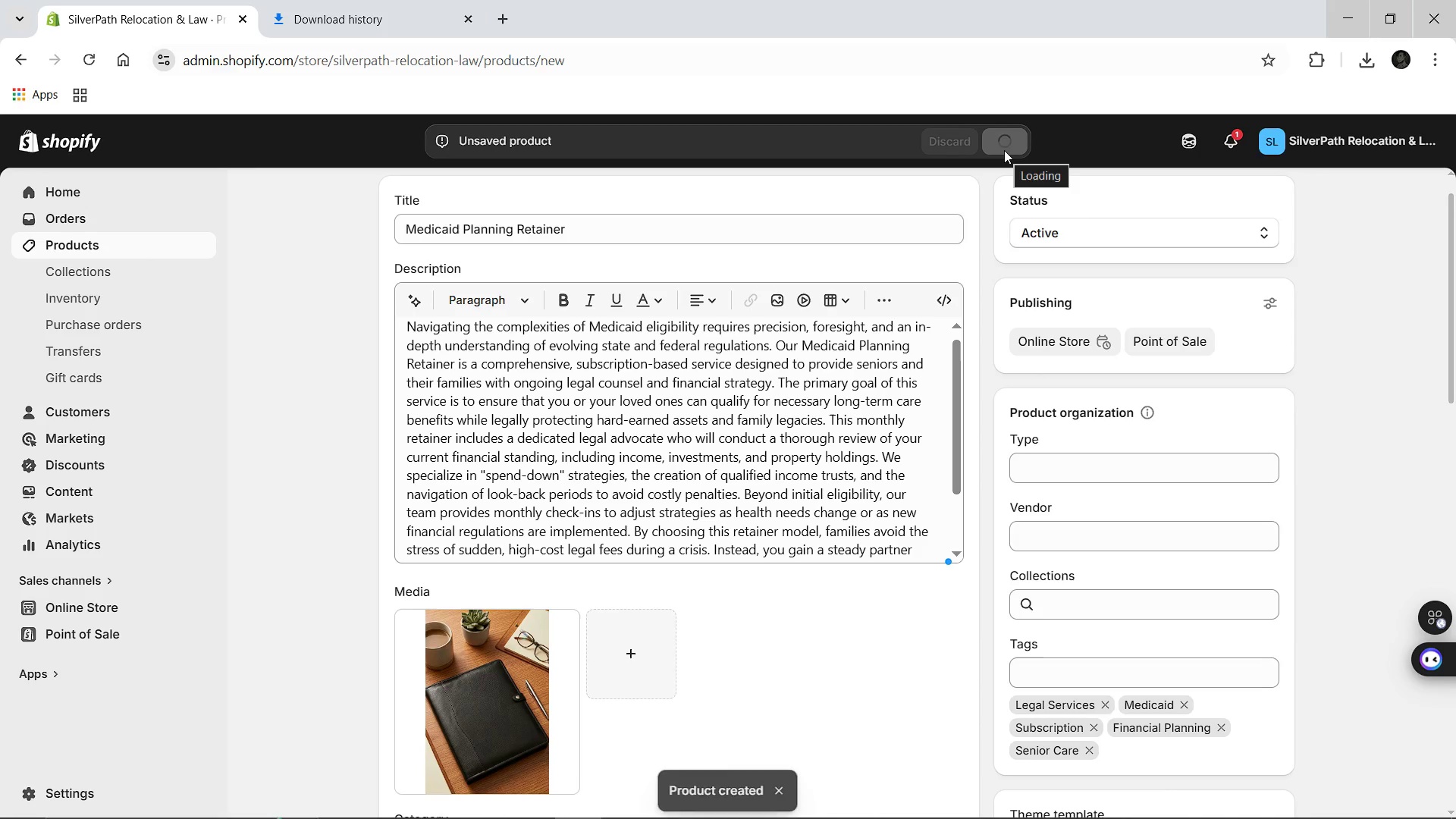 
wait(10.62)
 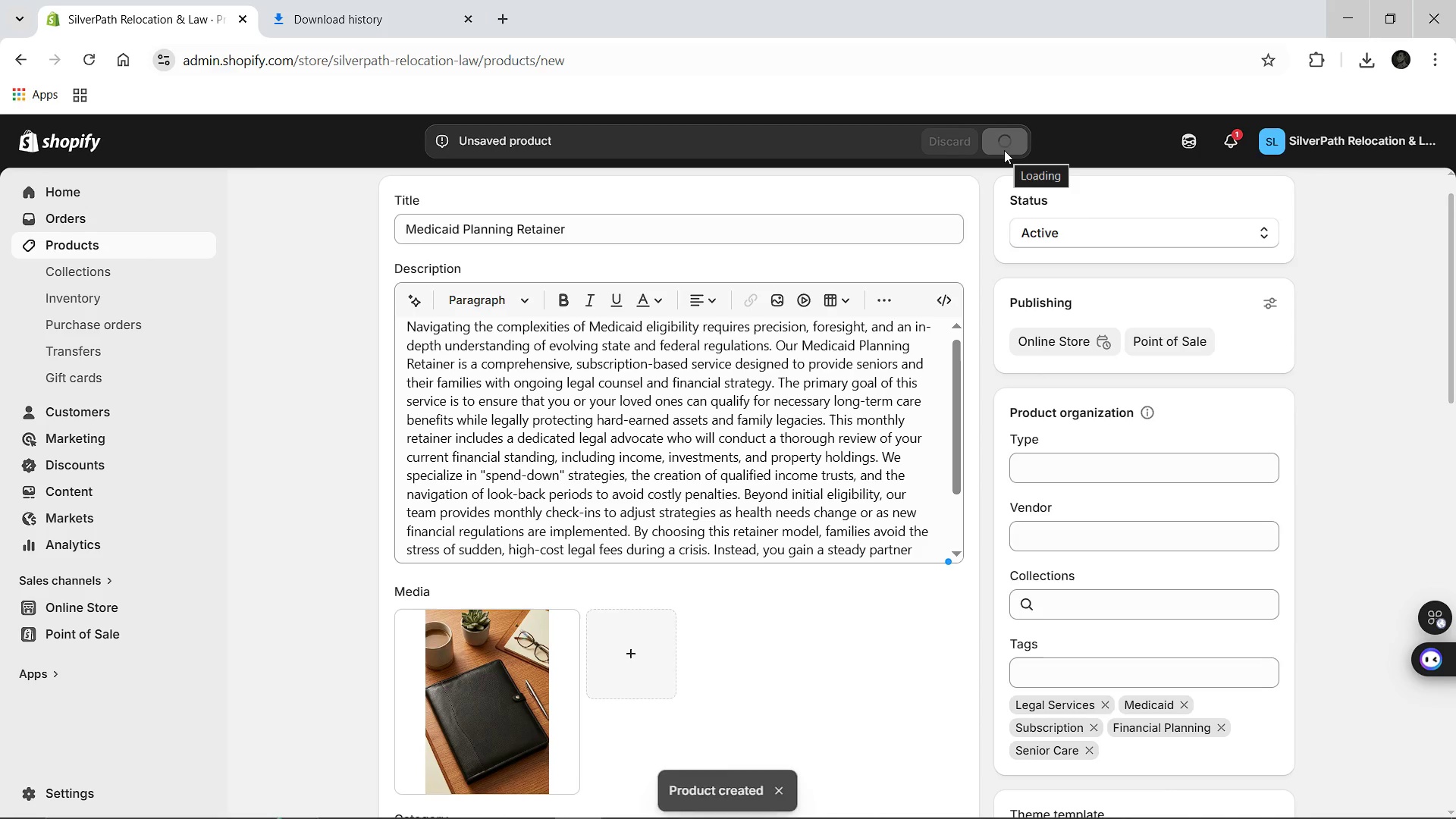 
left_click([392, 198])
 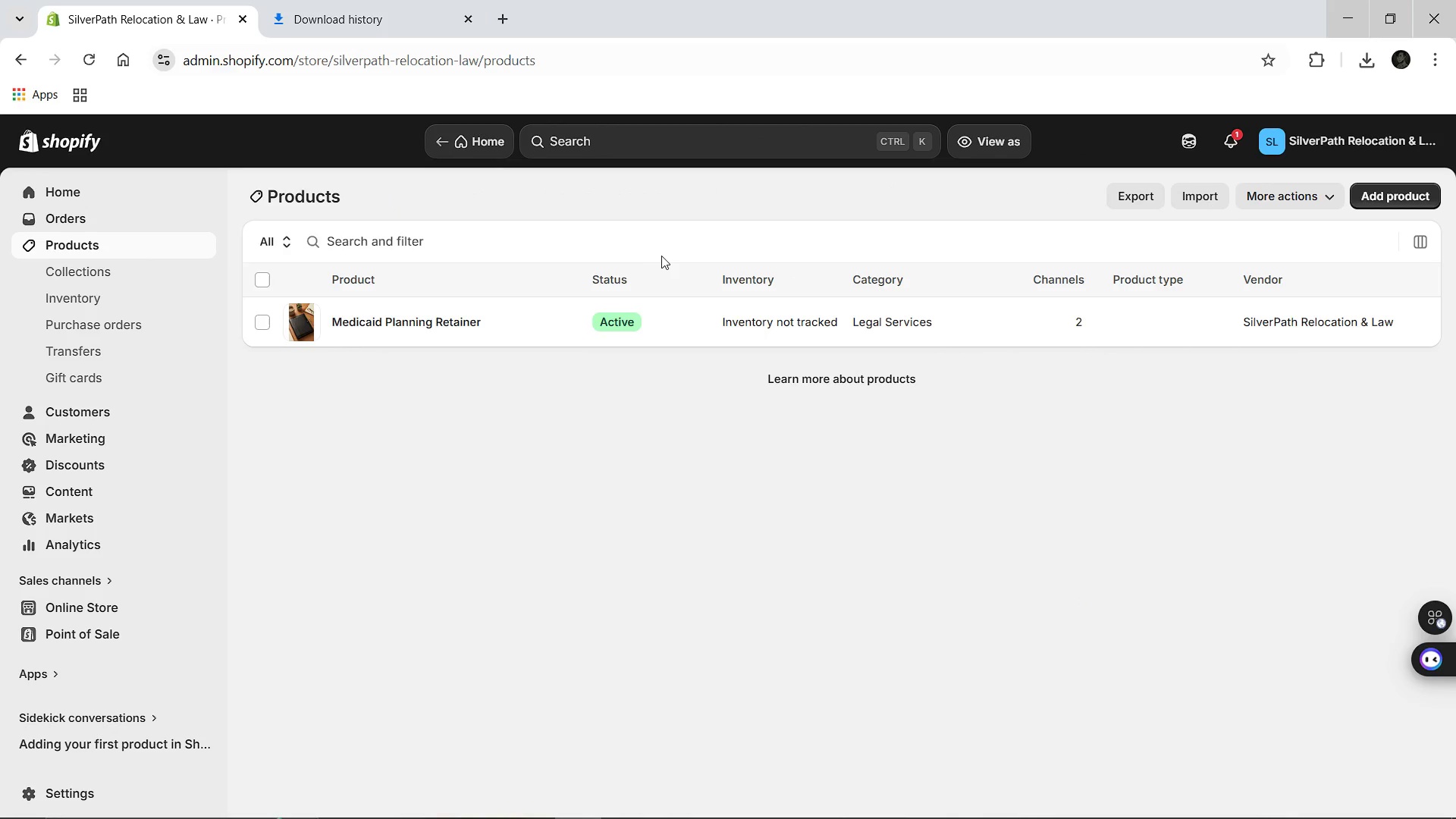 
wait(6.89)
 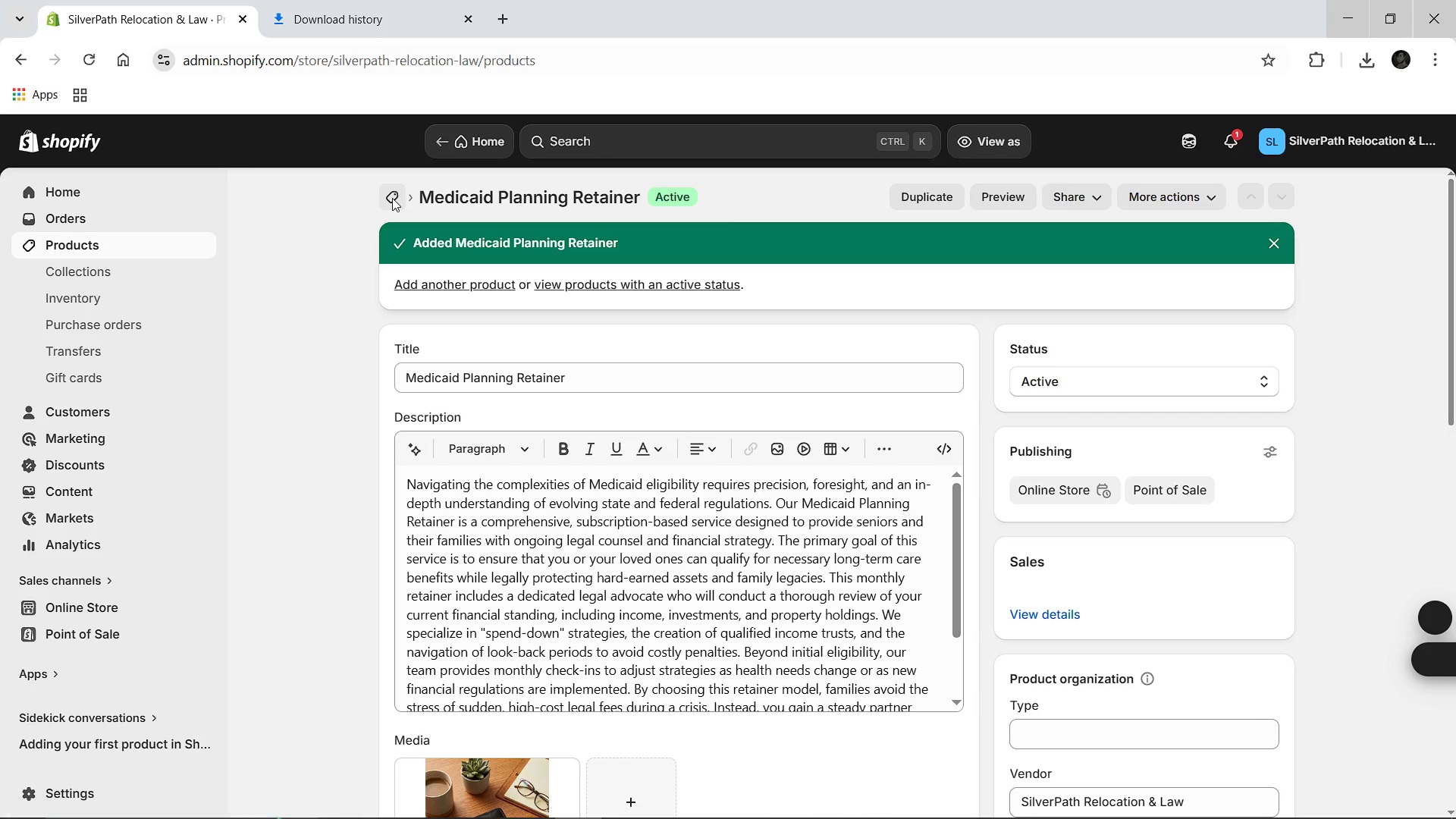 
left_click([1395, 196])
 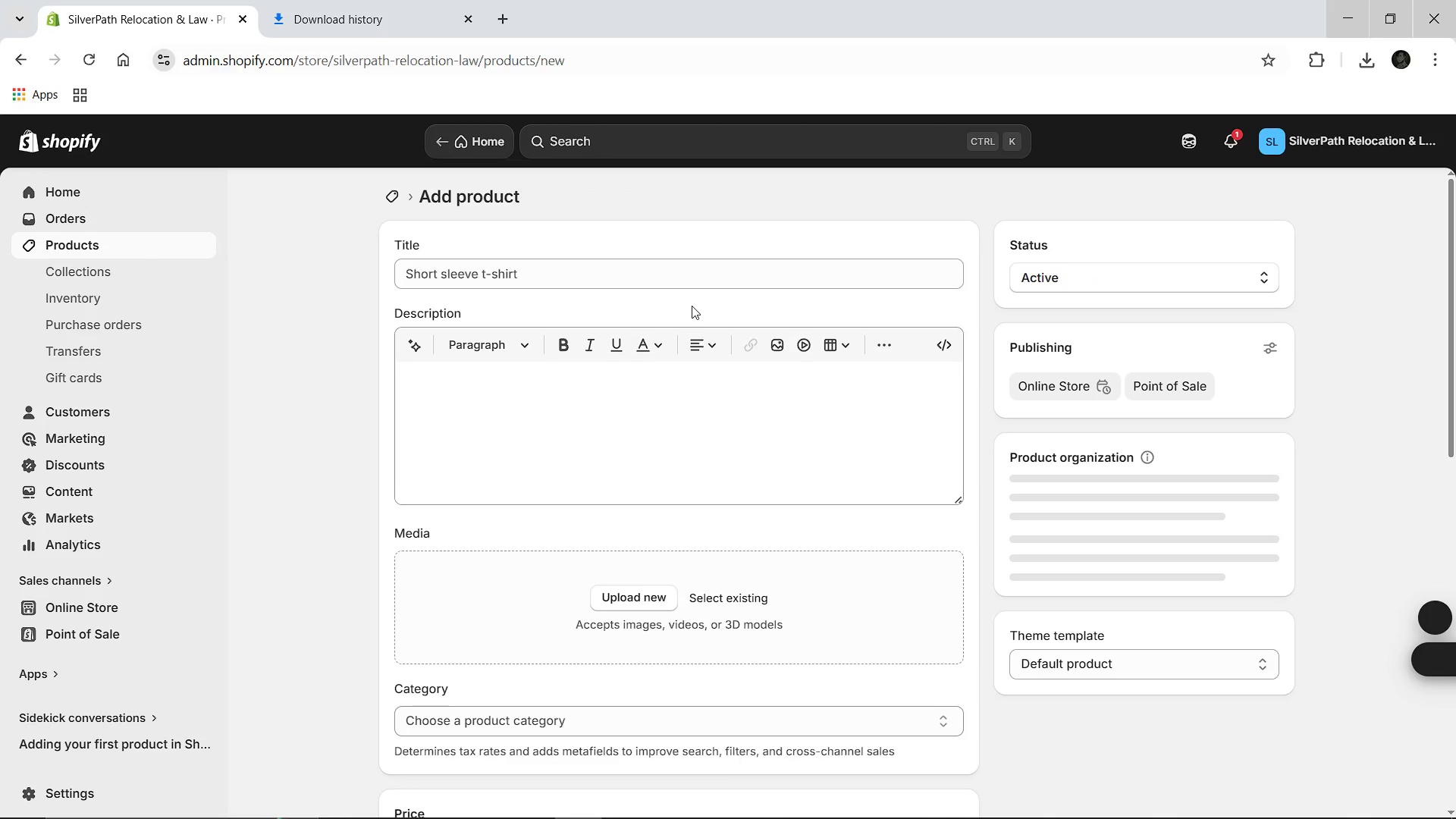 
left_click([604, 279])
 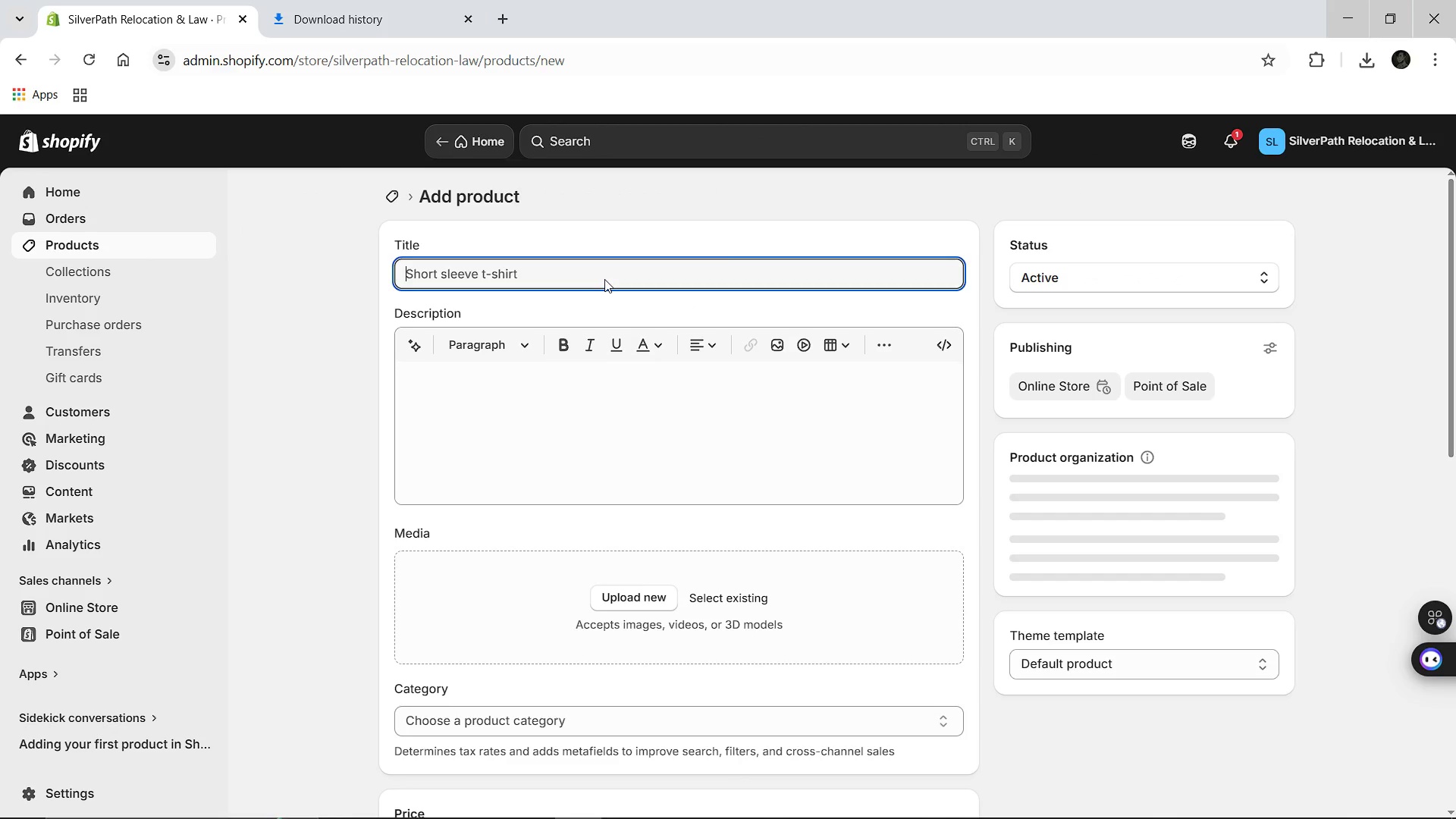 
type(Estate Liquidation )
 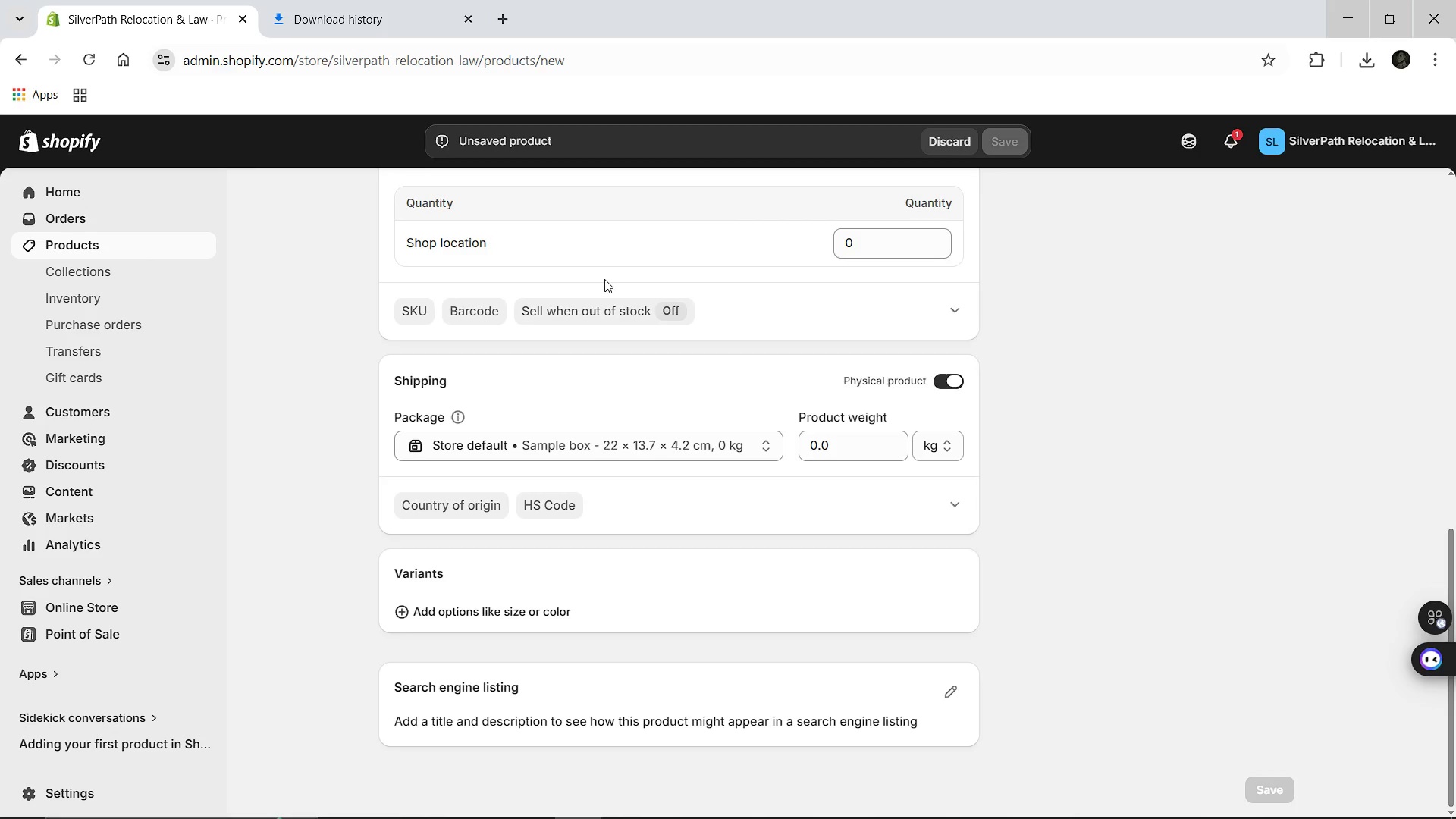 
 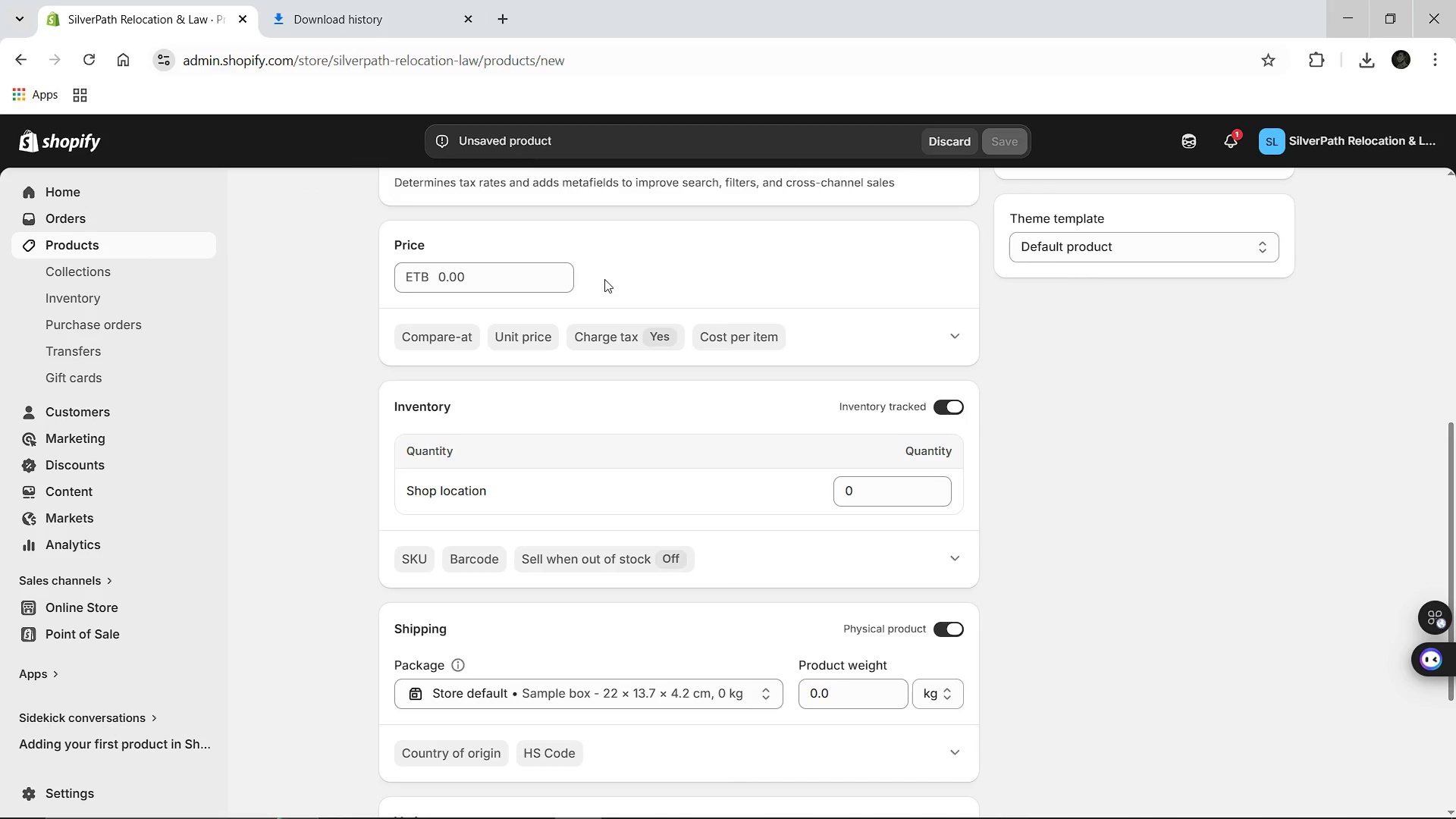 
hold_key(key=ShiftLeft, duration=0.41)
 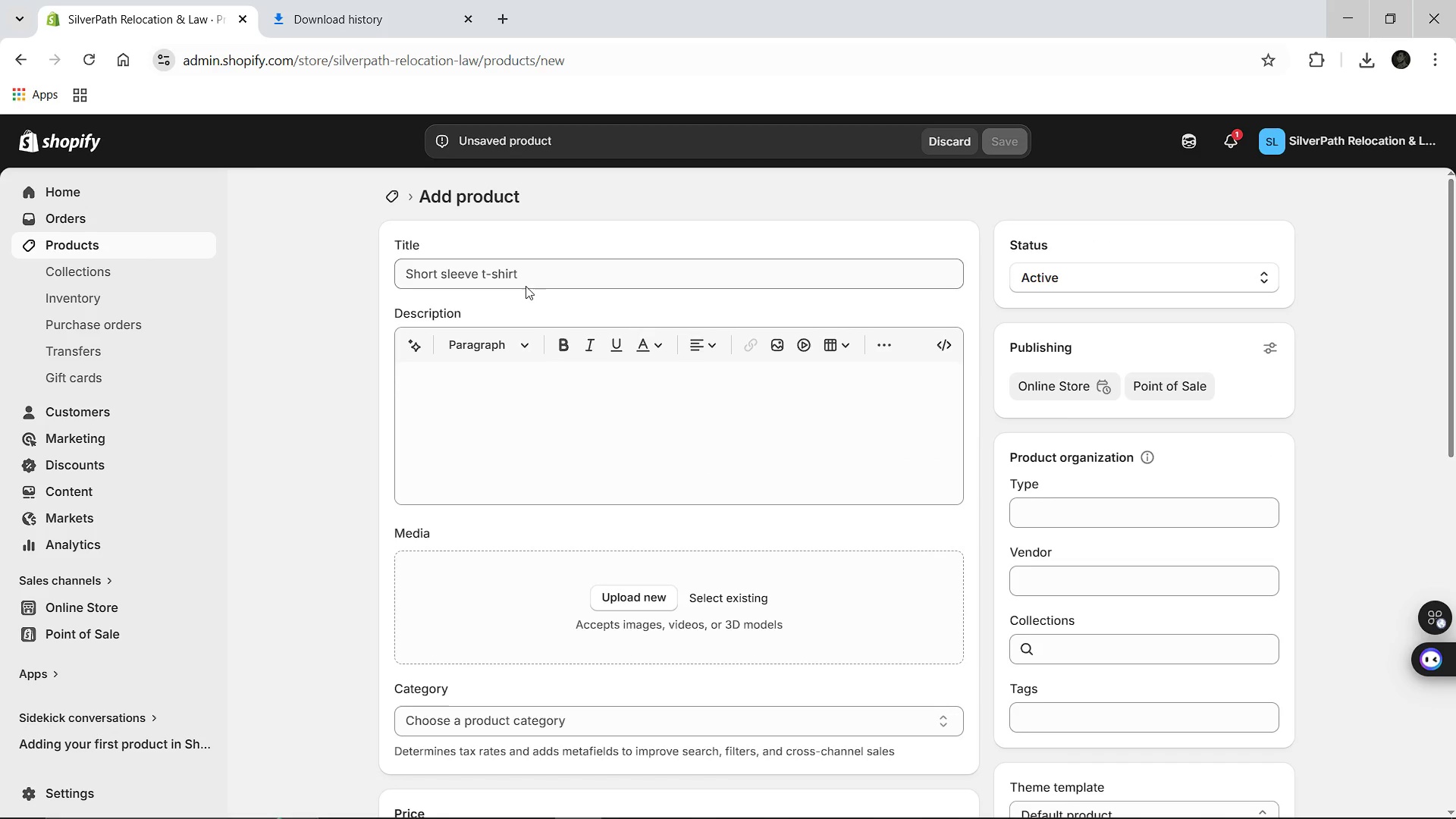 
left_click([526, 281])
 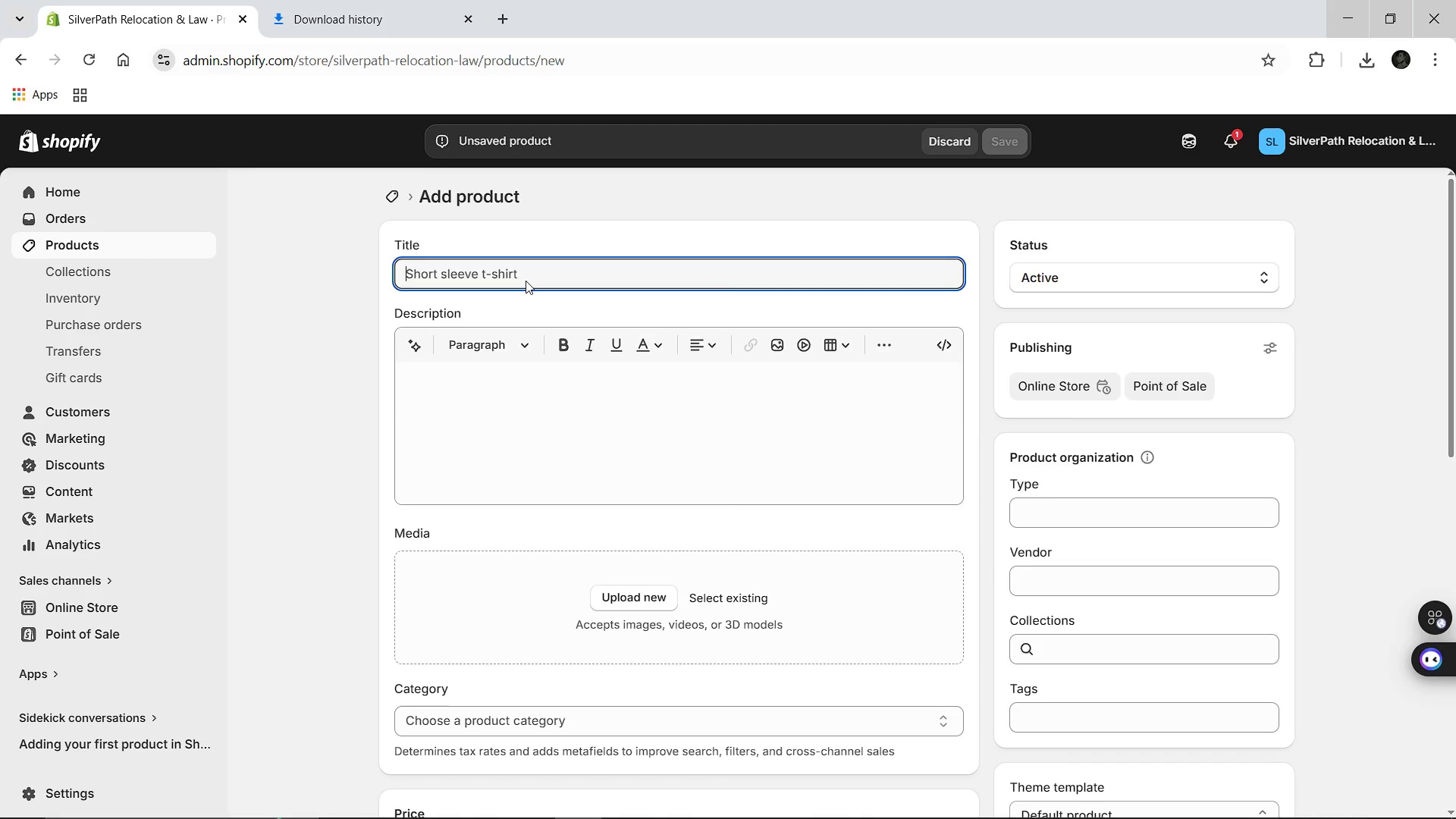 
type(Estate Liquidation Oversight)
 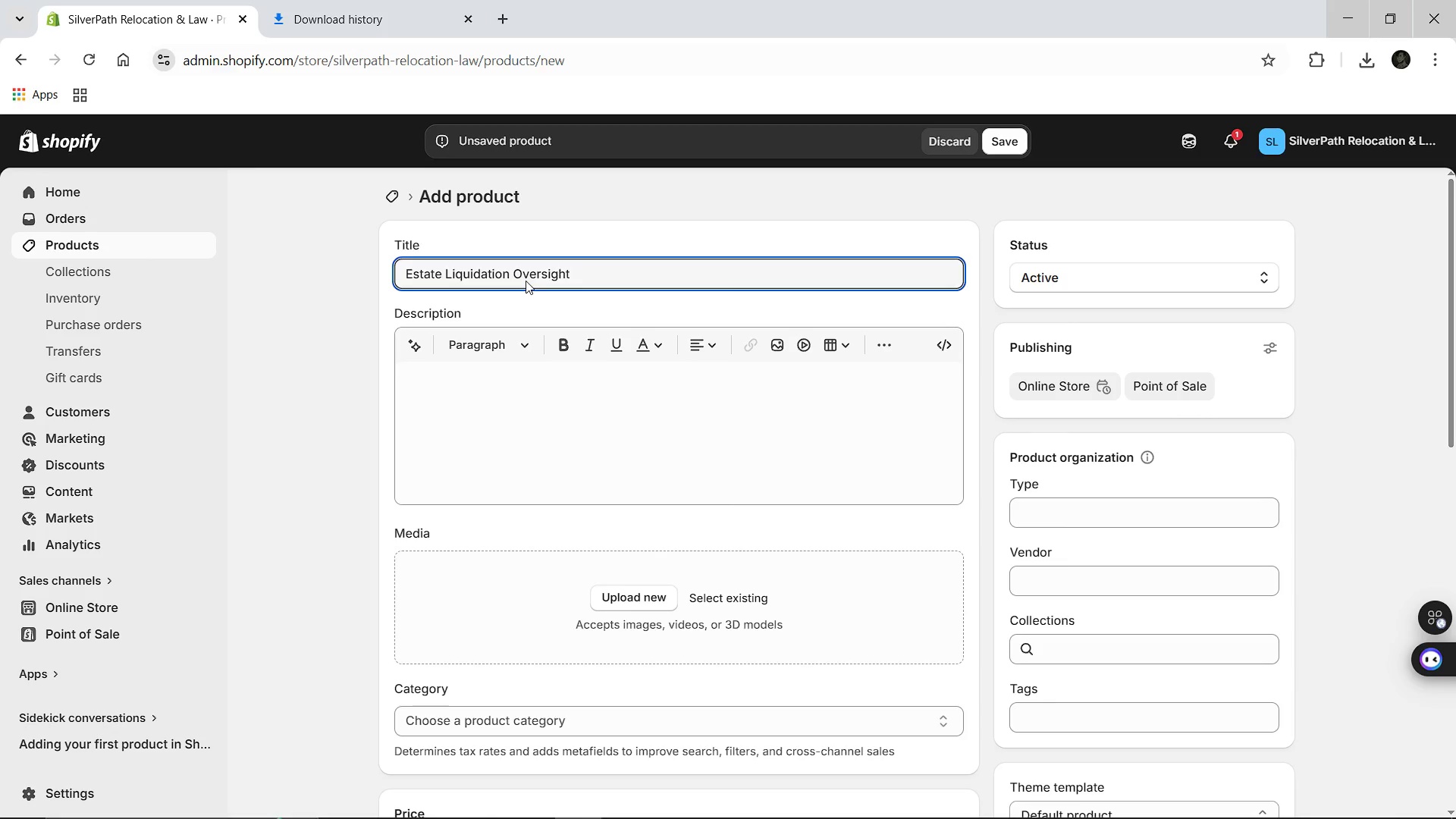 
left_click([479, 723])
 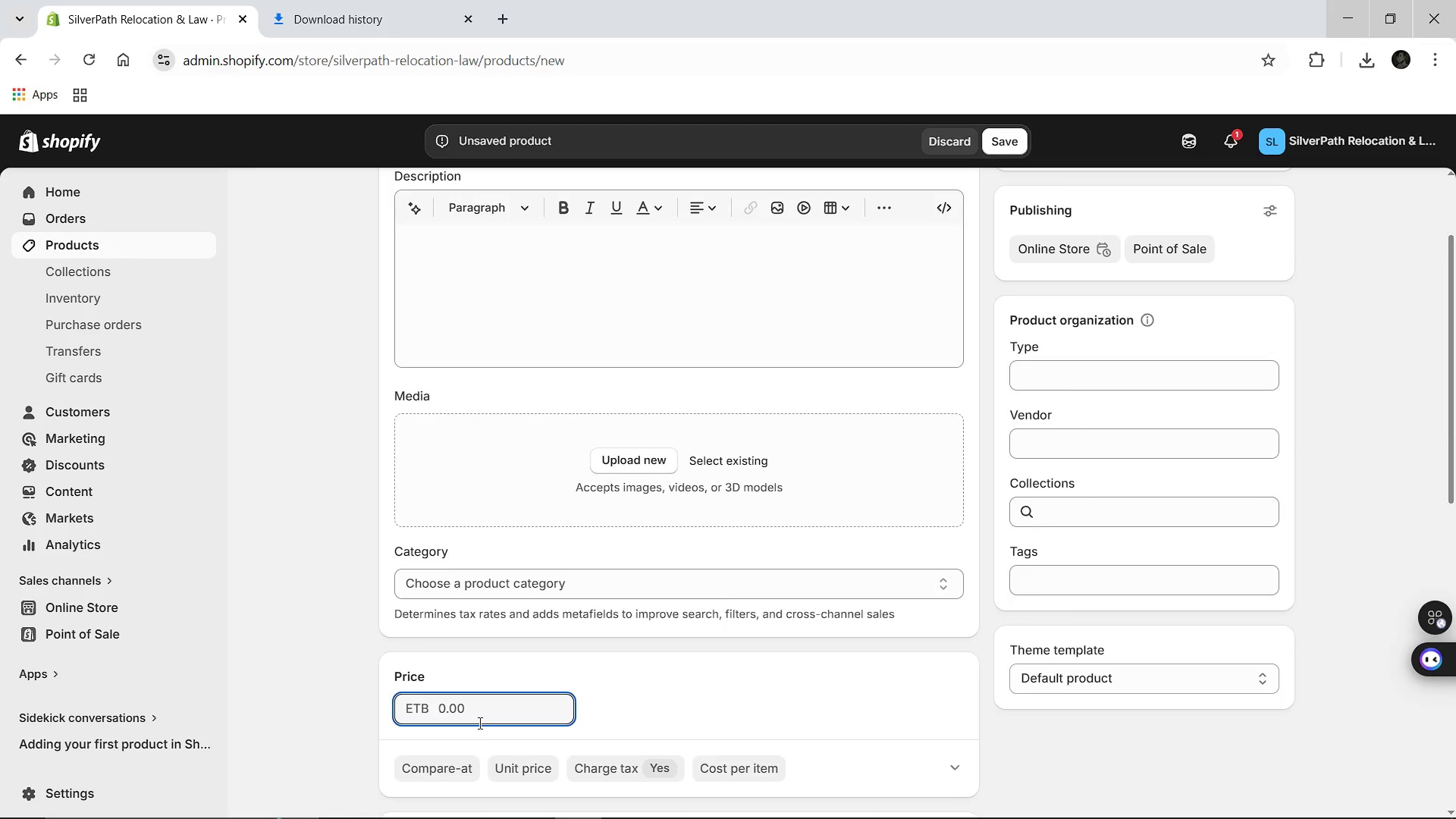 
type(1,200.00)
 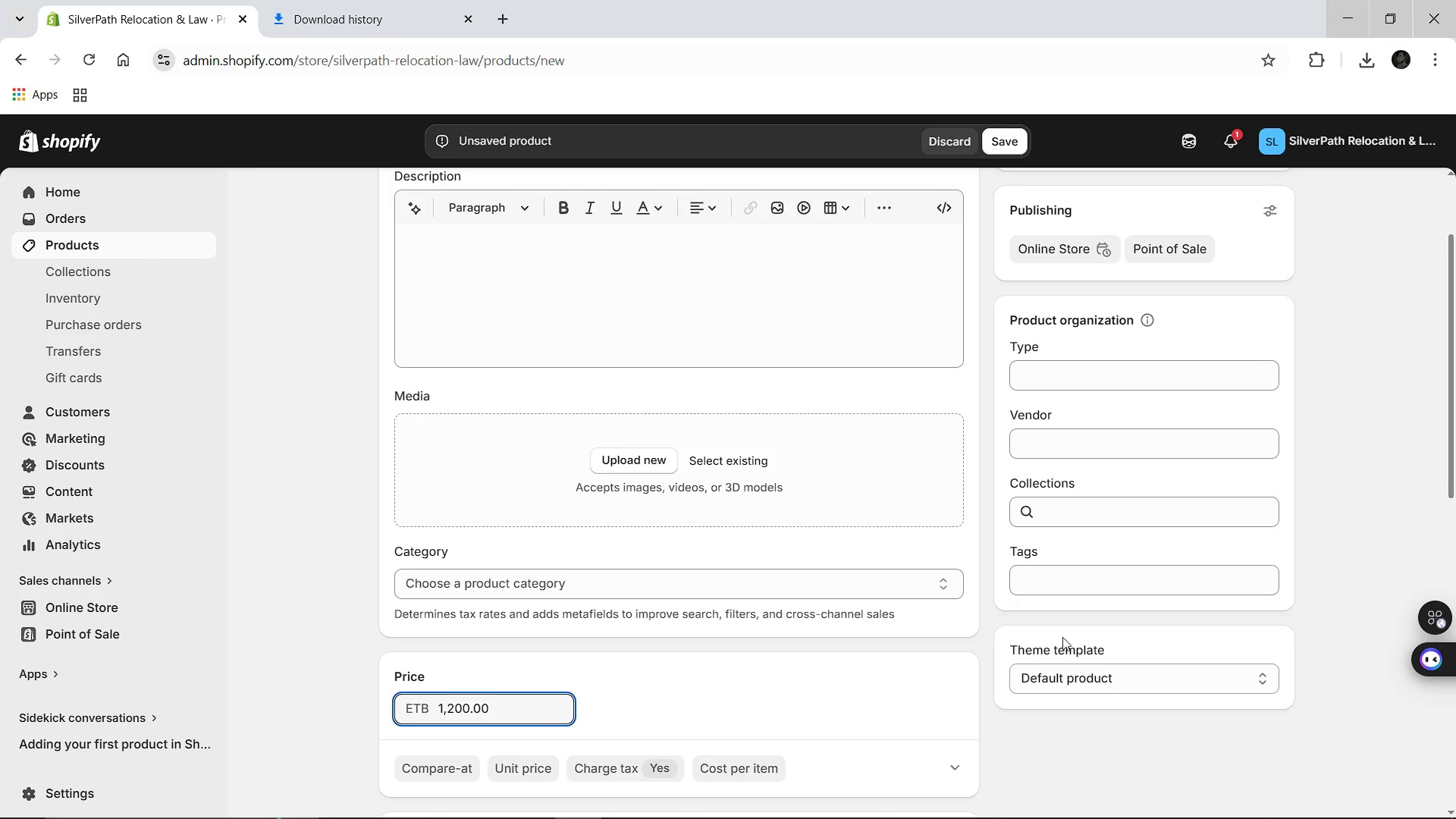 
left_click([1063, 579])
 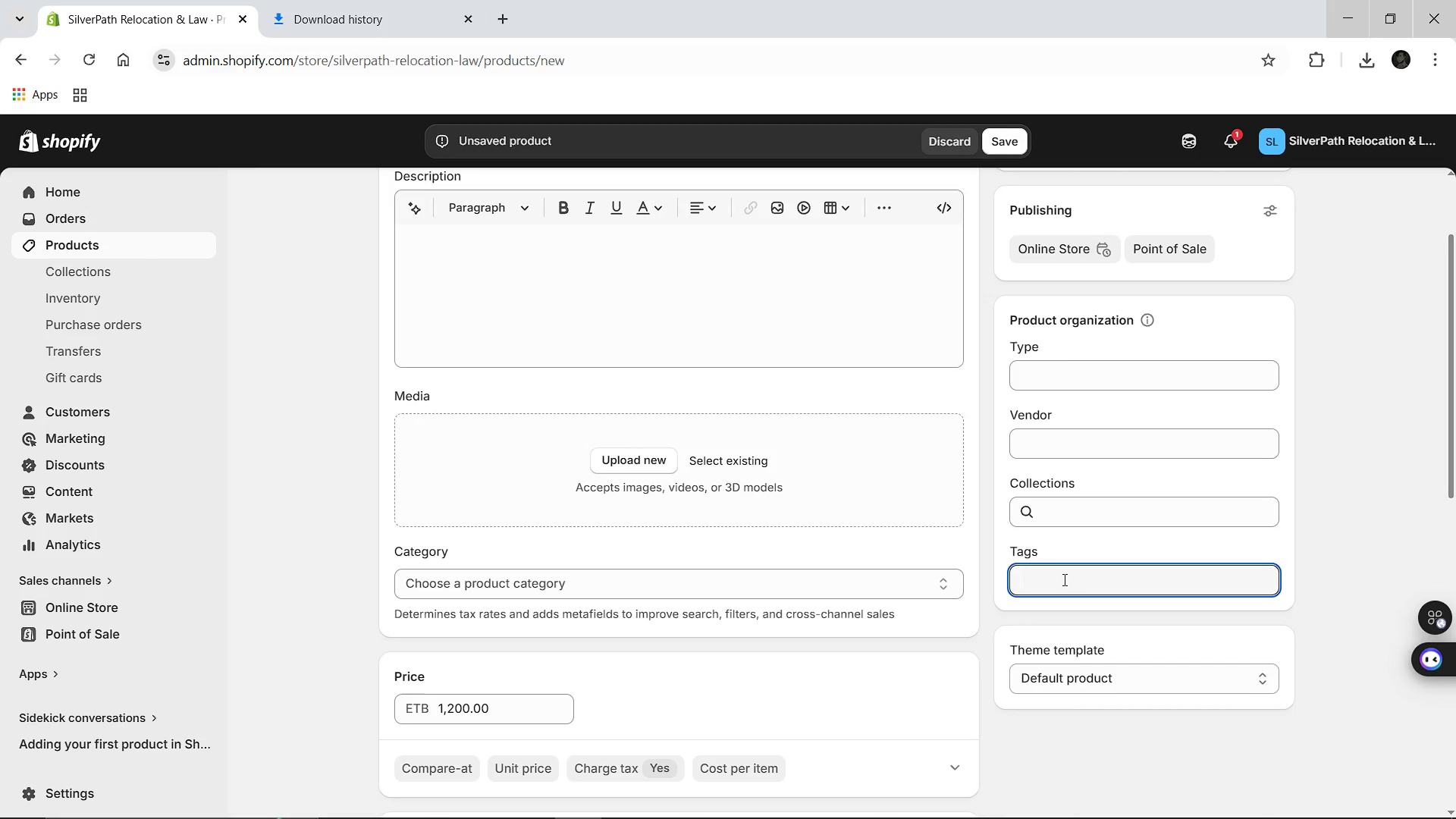 
hold_key(key=ShiftLeft, duration=0.33)
 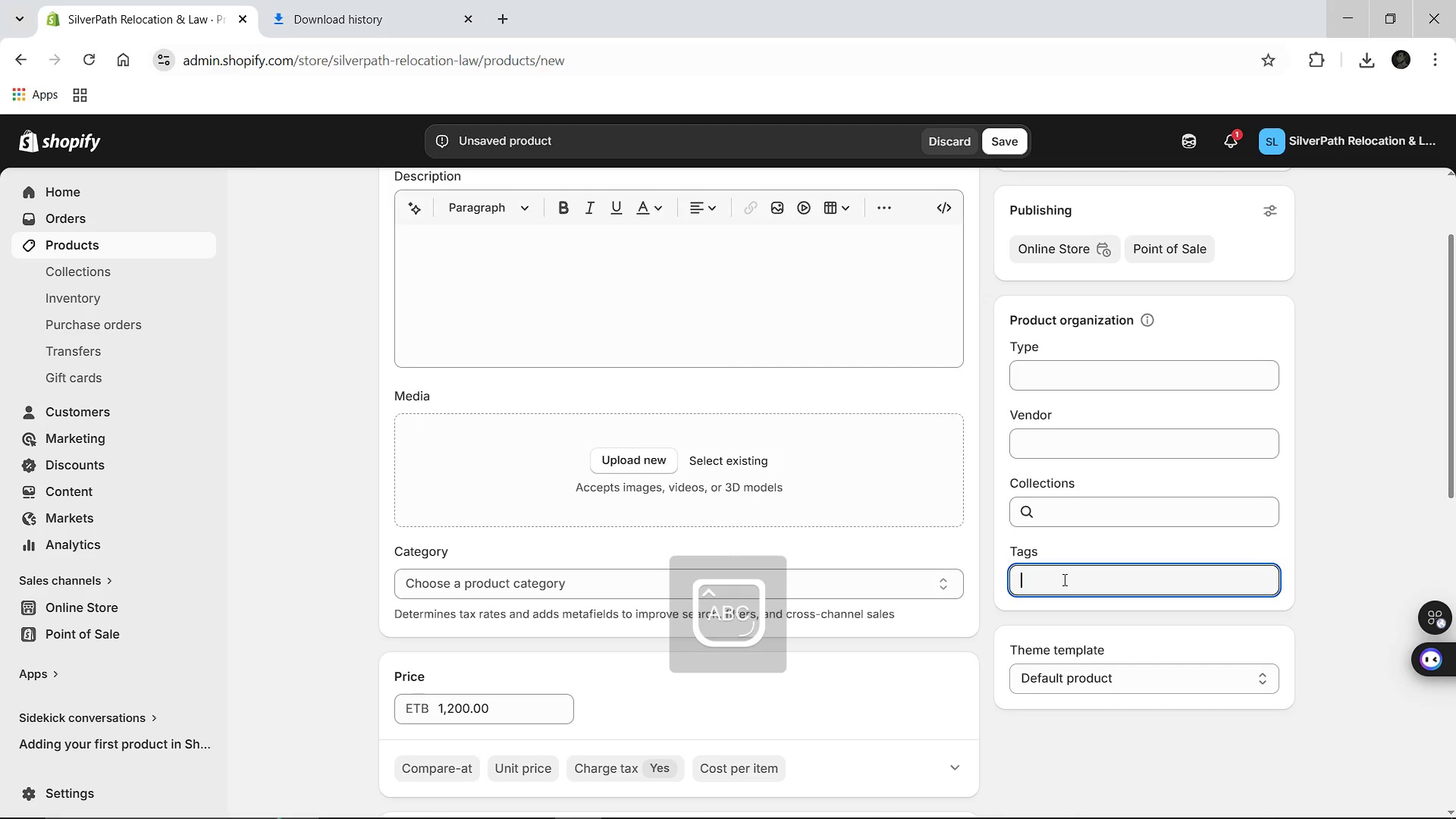 
type(Property Managment )
 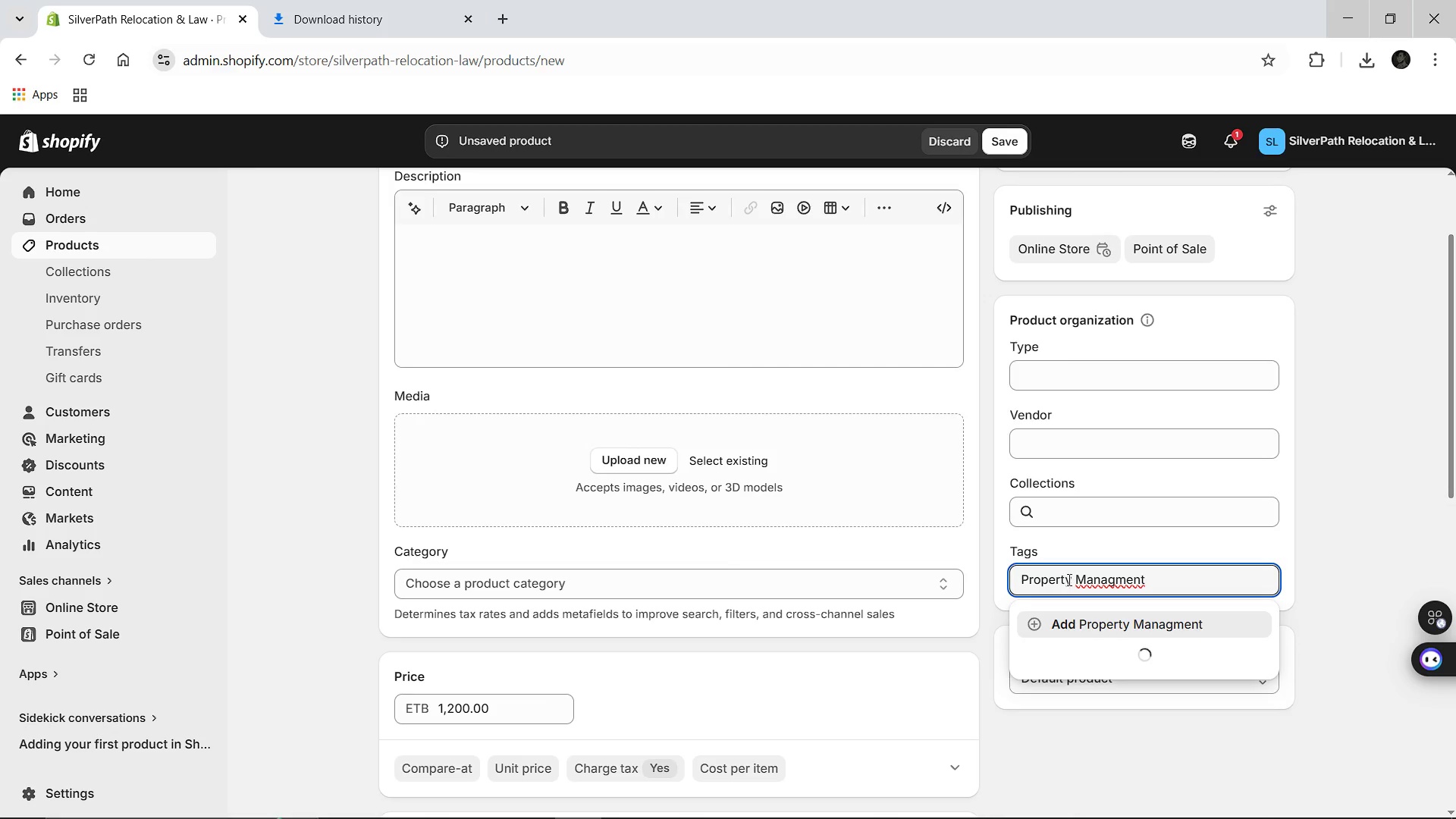 
key(Backspace)
key(Backspace)
key(Backspace)
key(Backspace)
key(Backspace)
key(Backspace)
key(Backspace)
type(gment)
key(Backspace)
key(Backspace)
key(Backspace)
key(Backspace)
key(Backspace)
type(agement)
 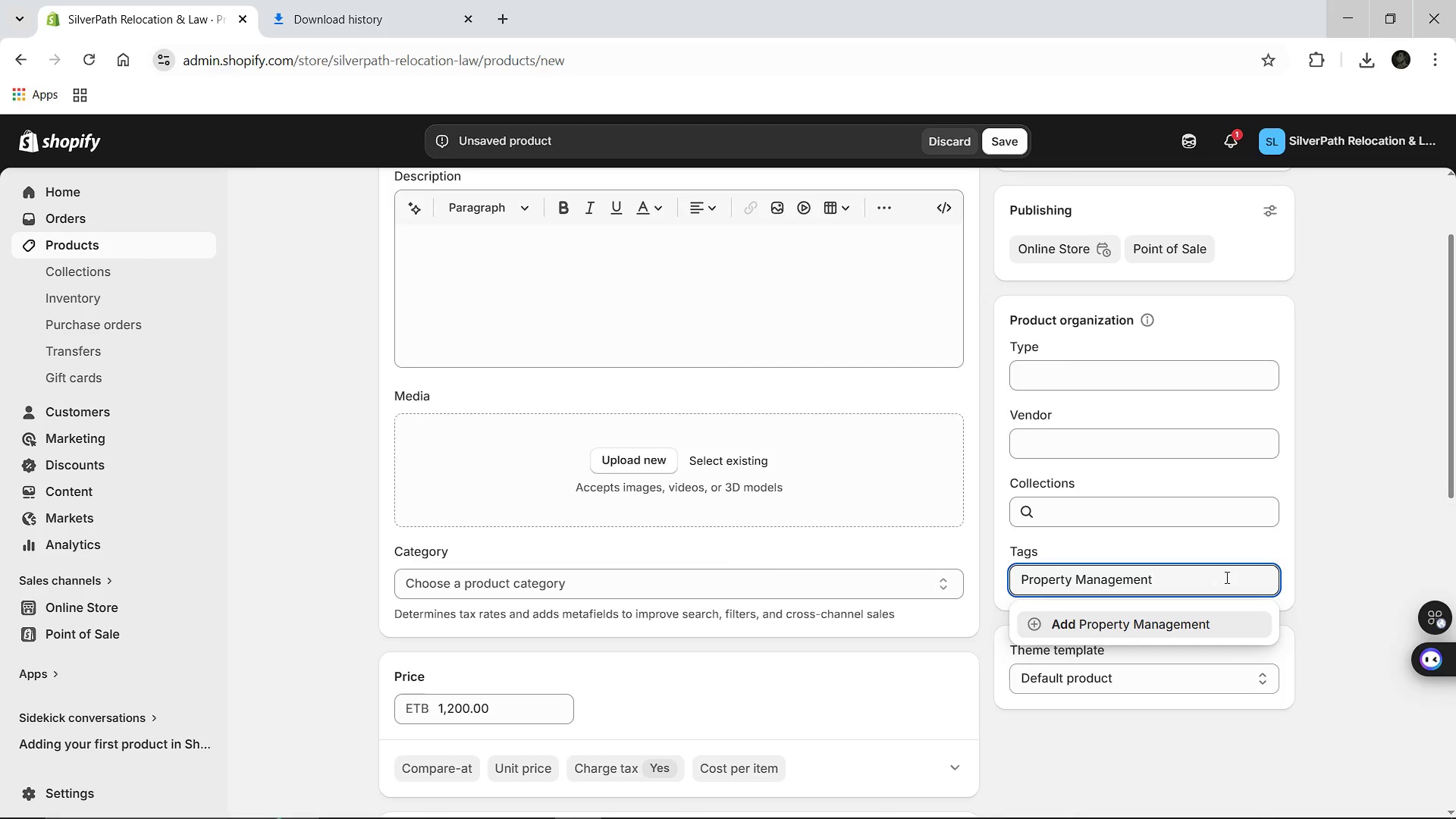 
key(Enter)
 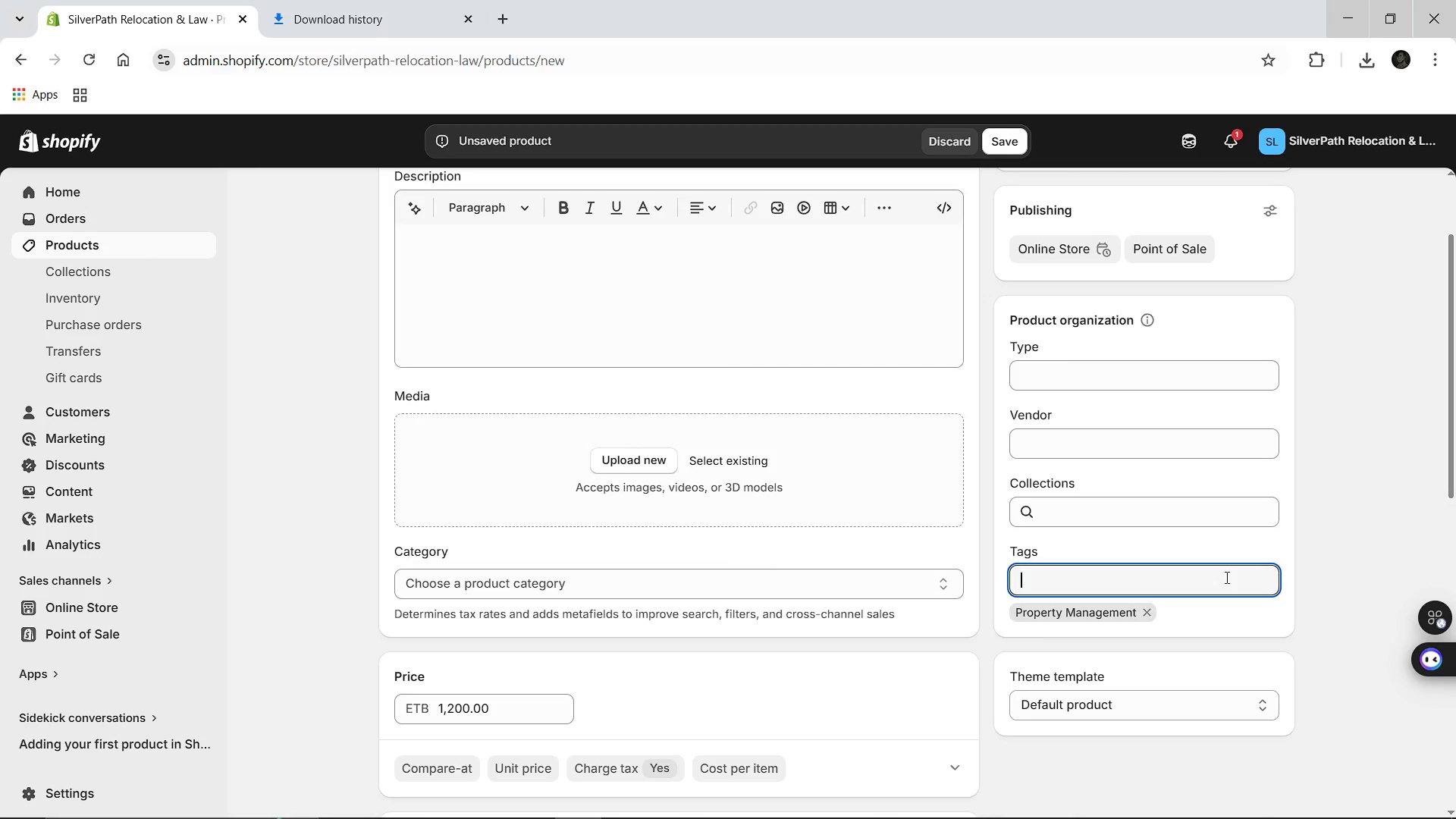 
type(Estate Sale)
 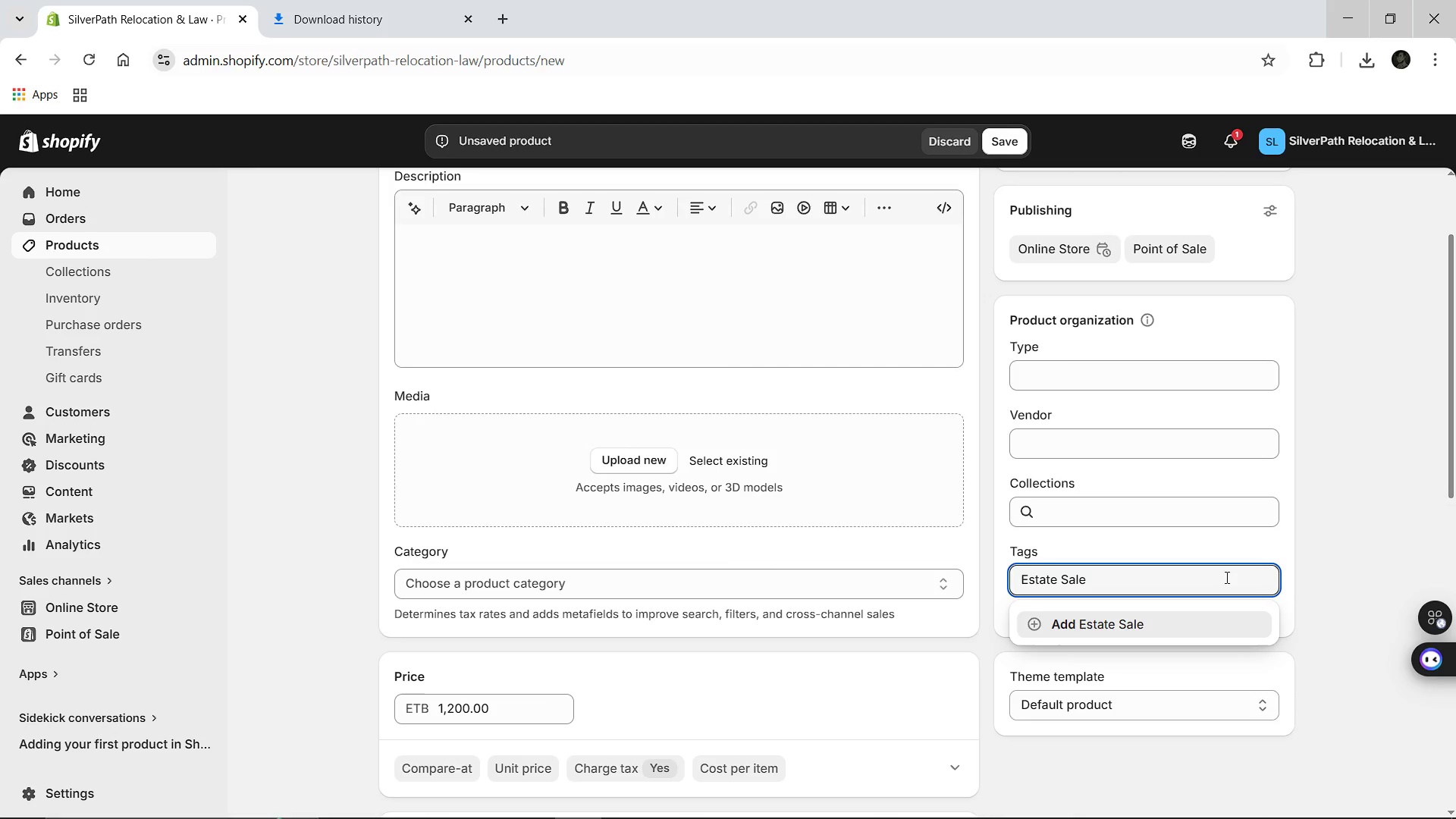 
key(Enter)
 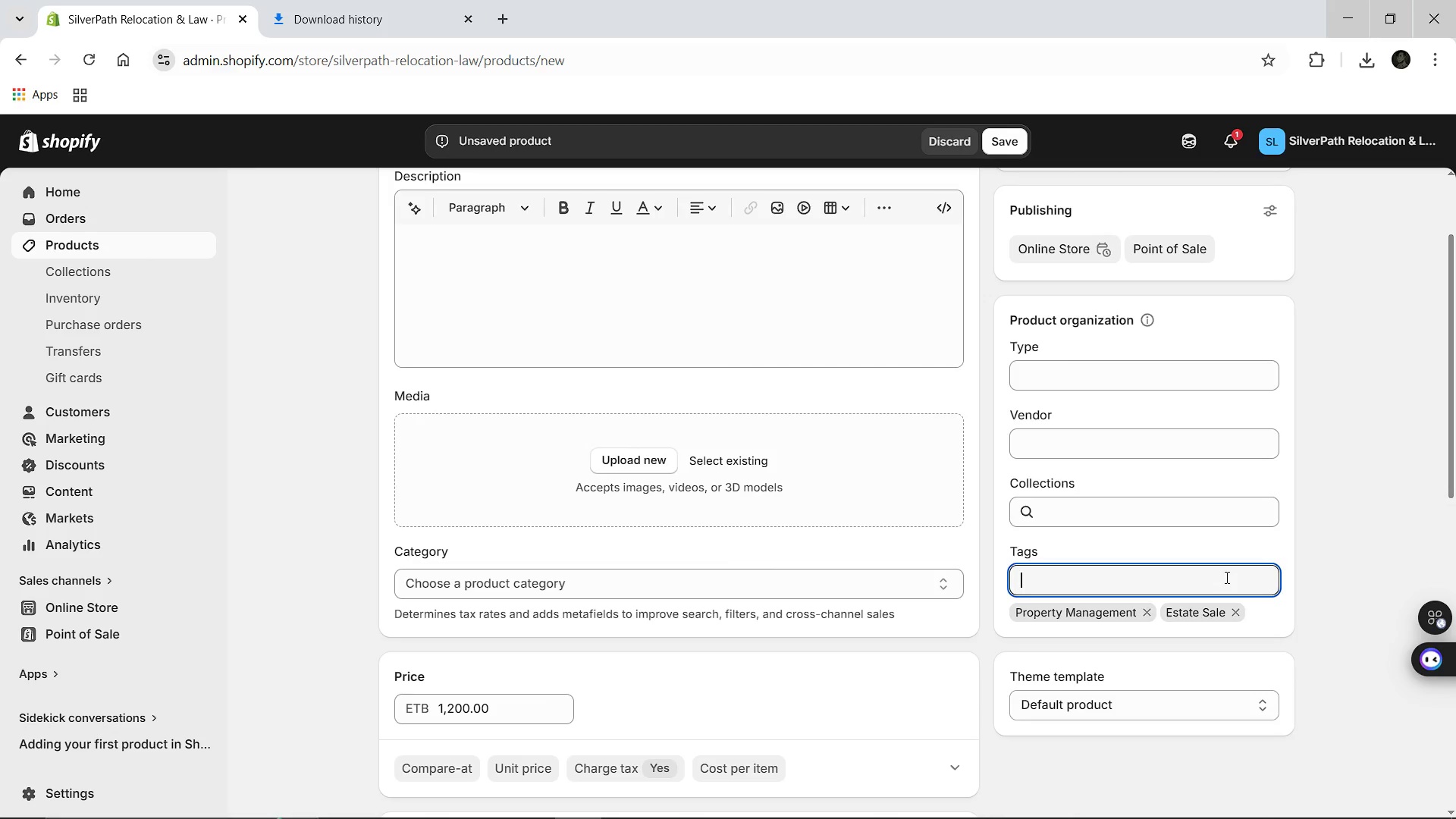 
type(Transition Service)
 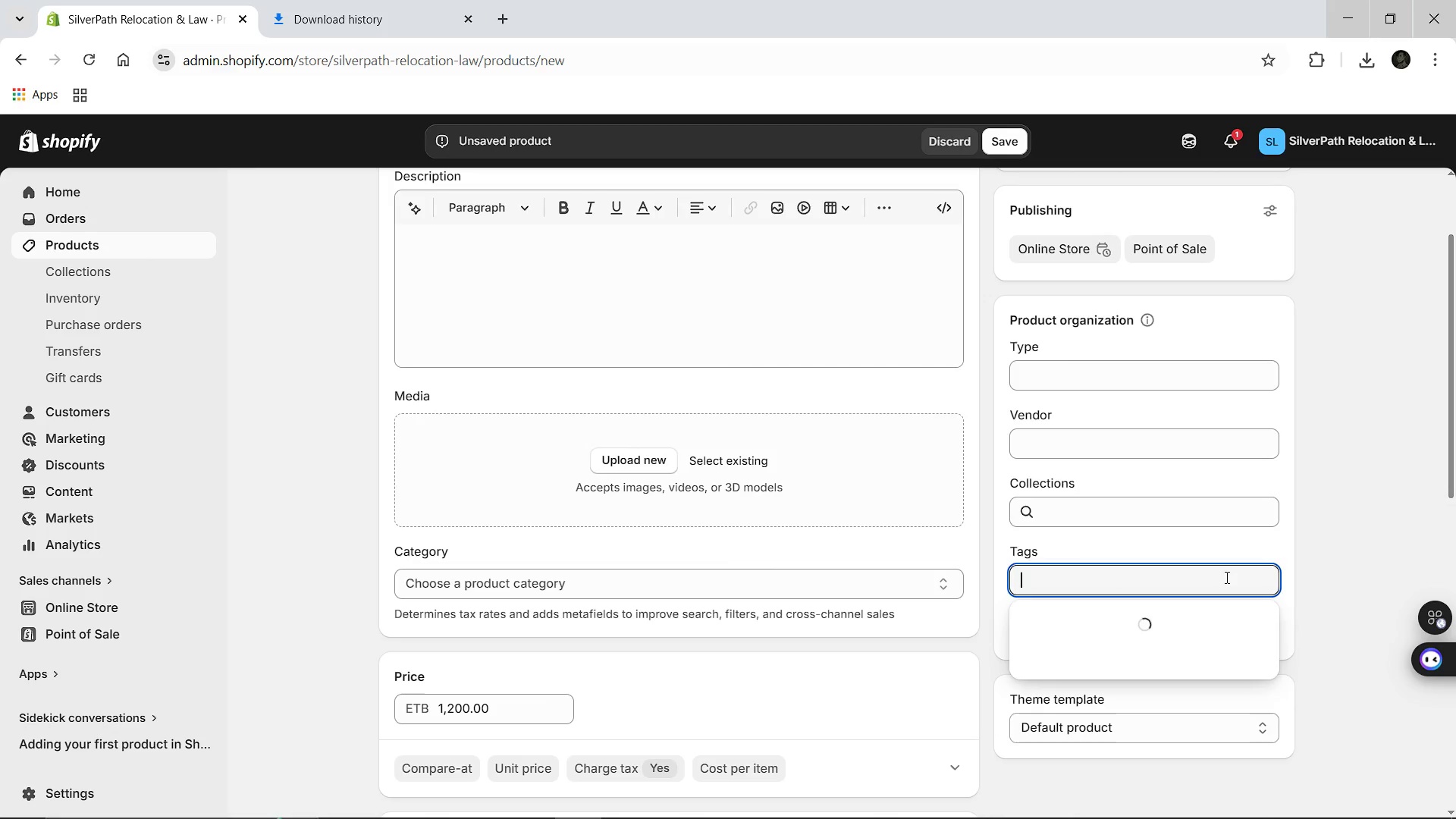 
 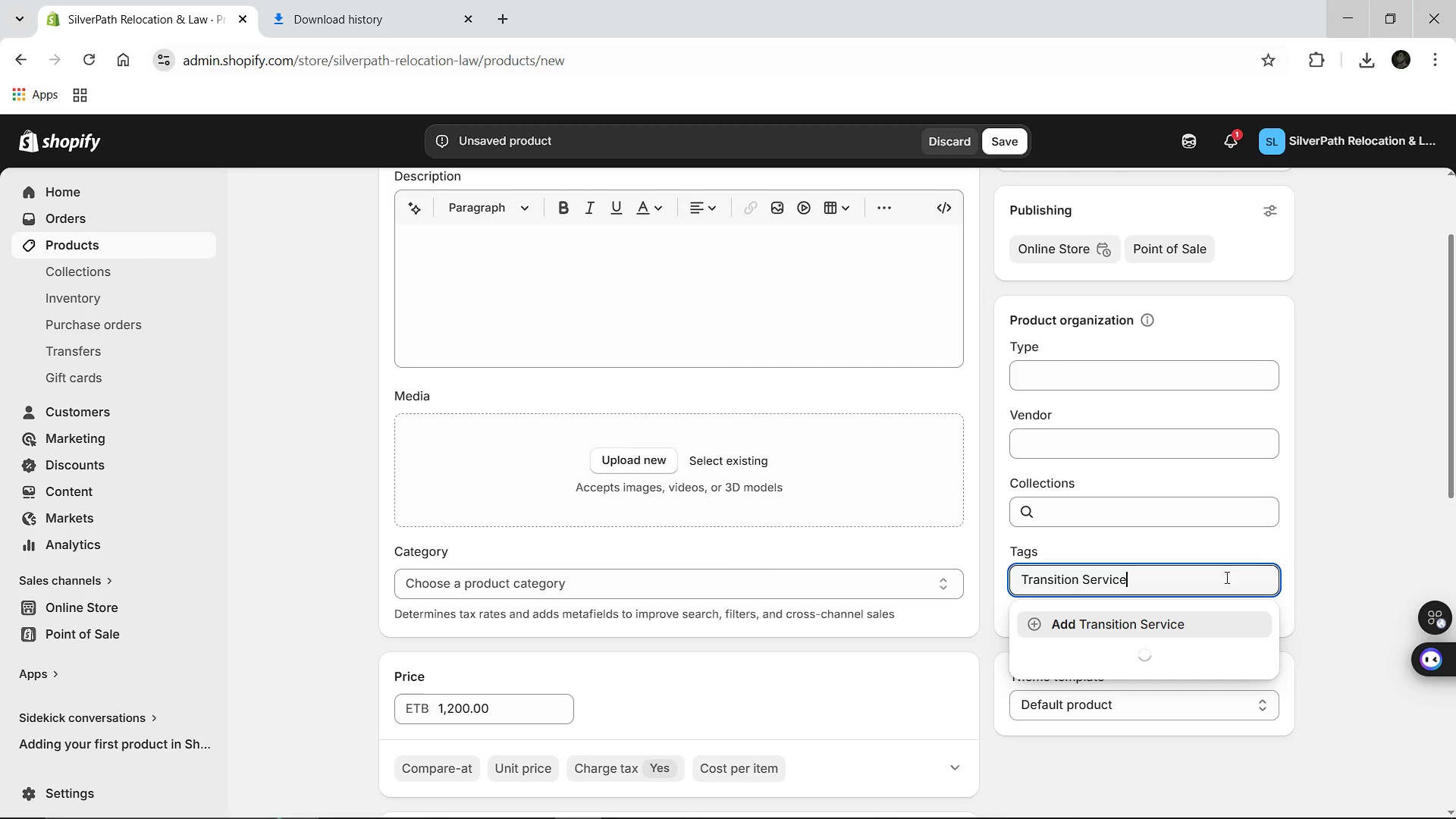 
key(Enter)
 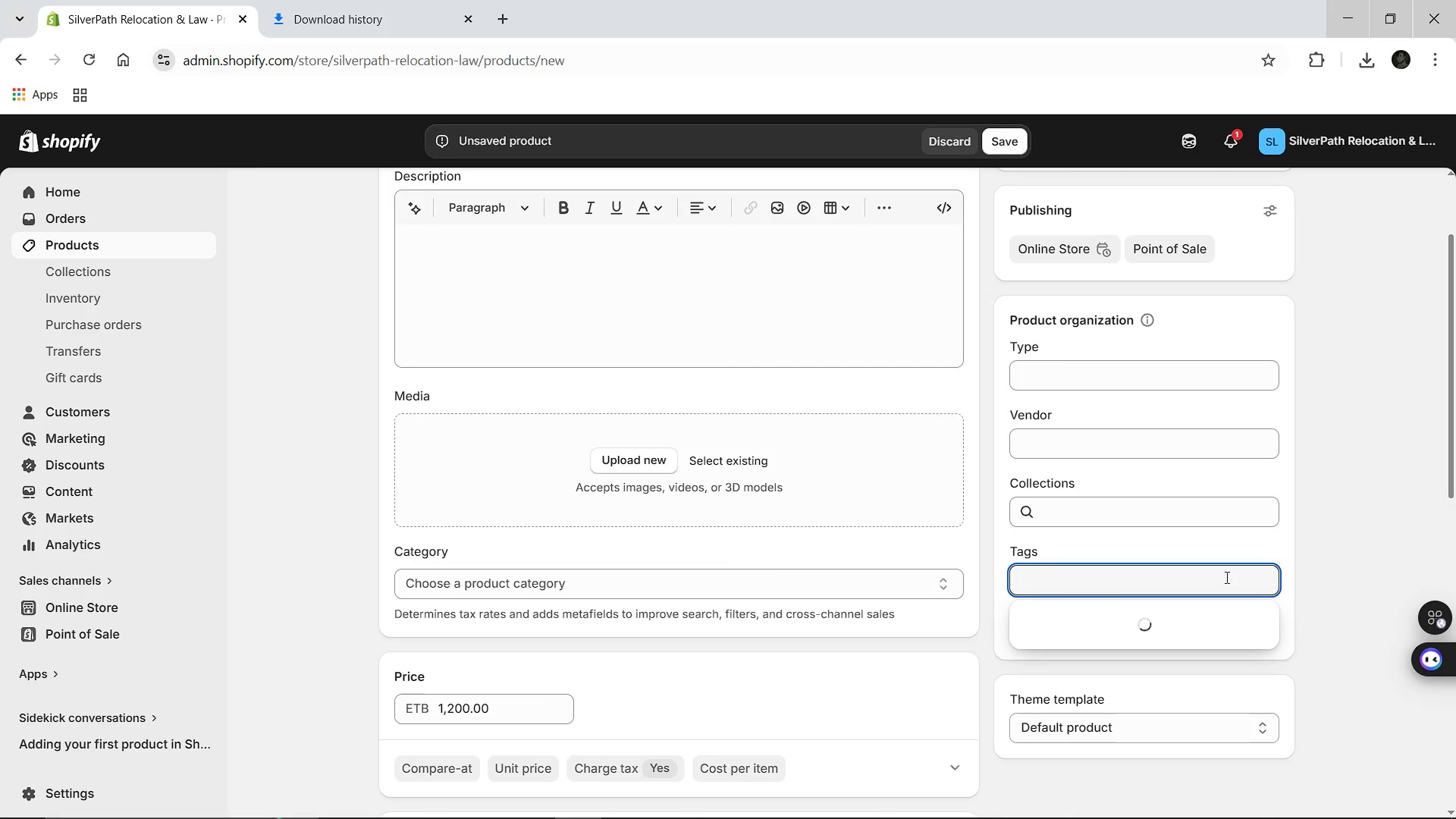 
type(Appria)
key(Backspace)
key(Backspace)
key(Backspace)
key(Backspace)
key(Backspace)
key(Backspace)
type(Appraisal)
 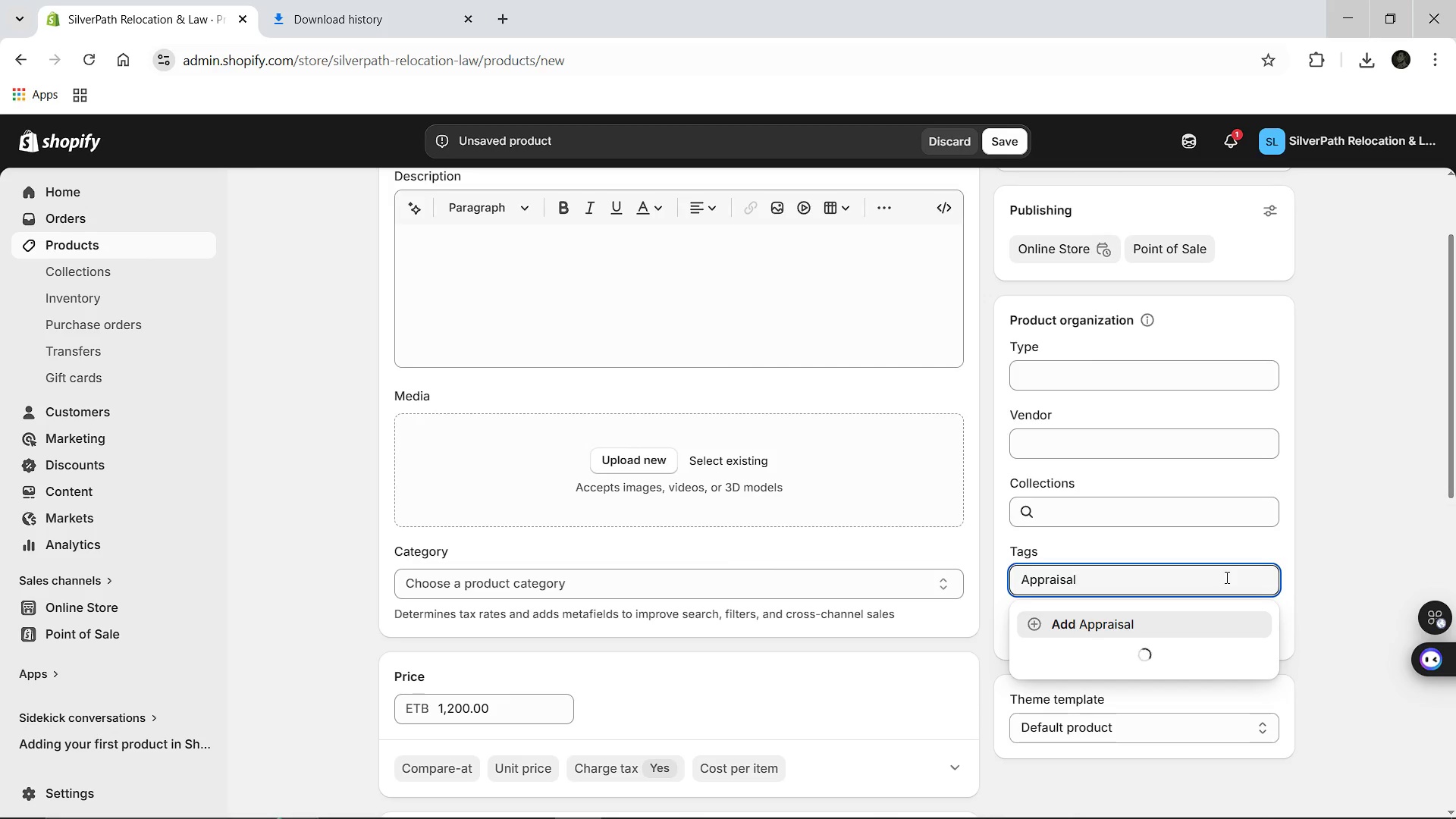 
key(Enter)
 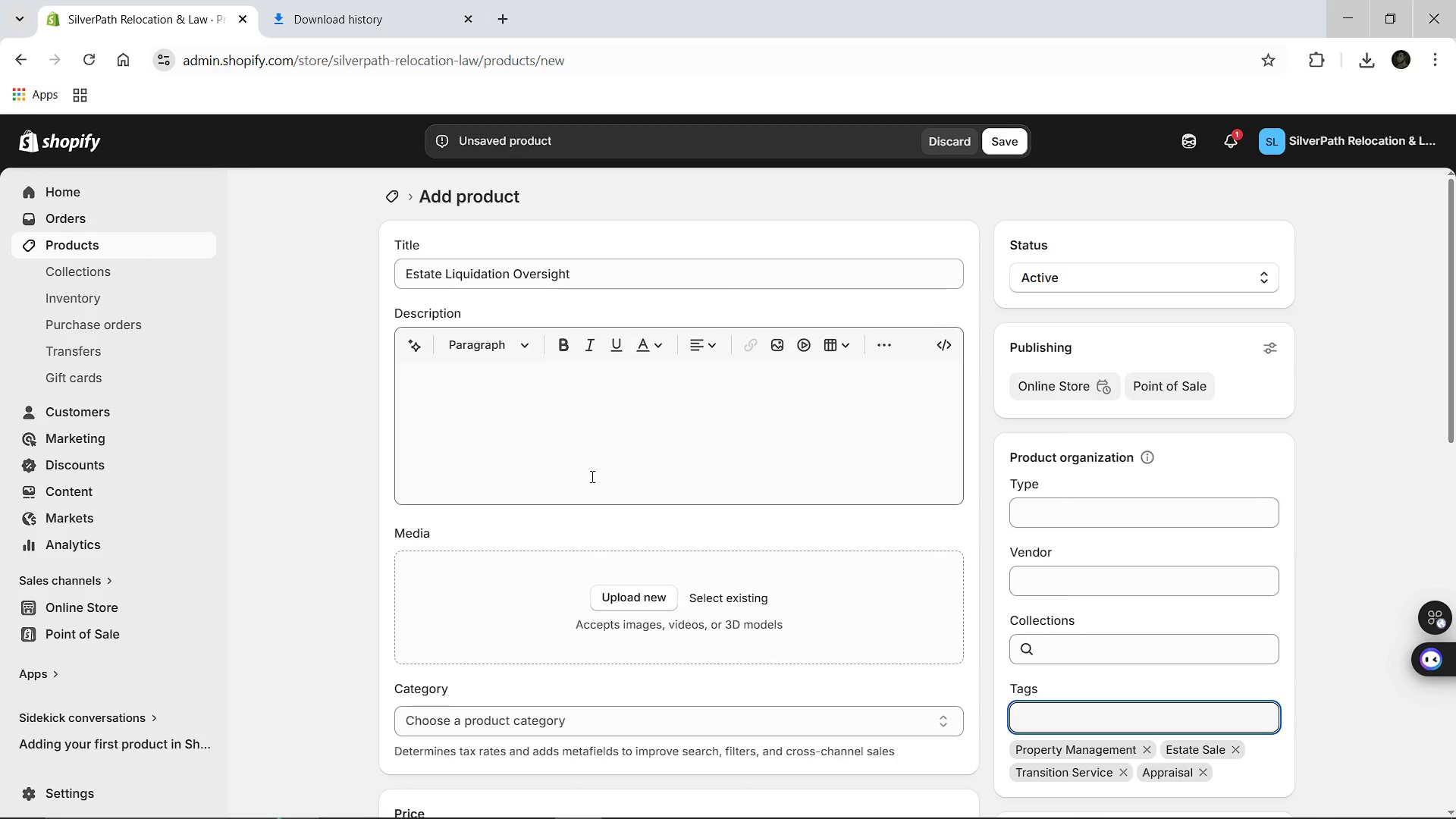 
left_click([531, 440])
 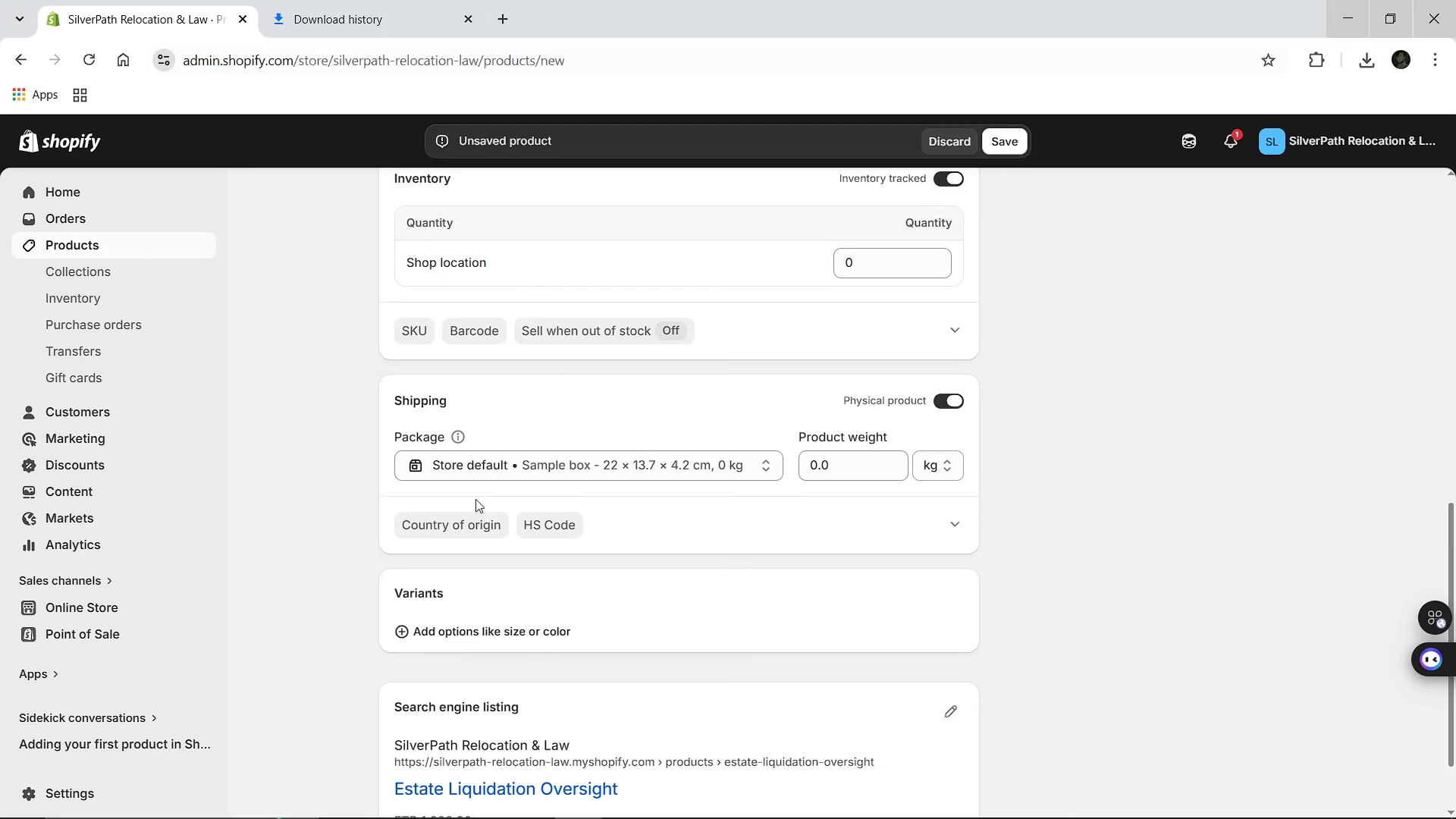 
wait(7.53)
 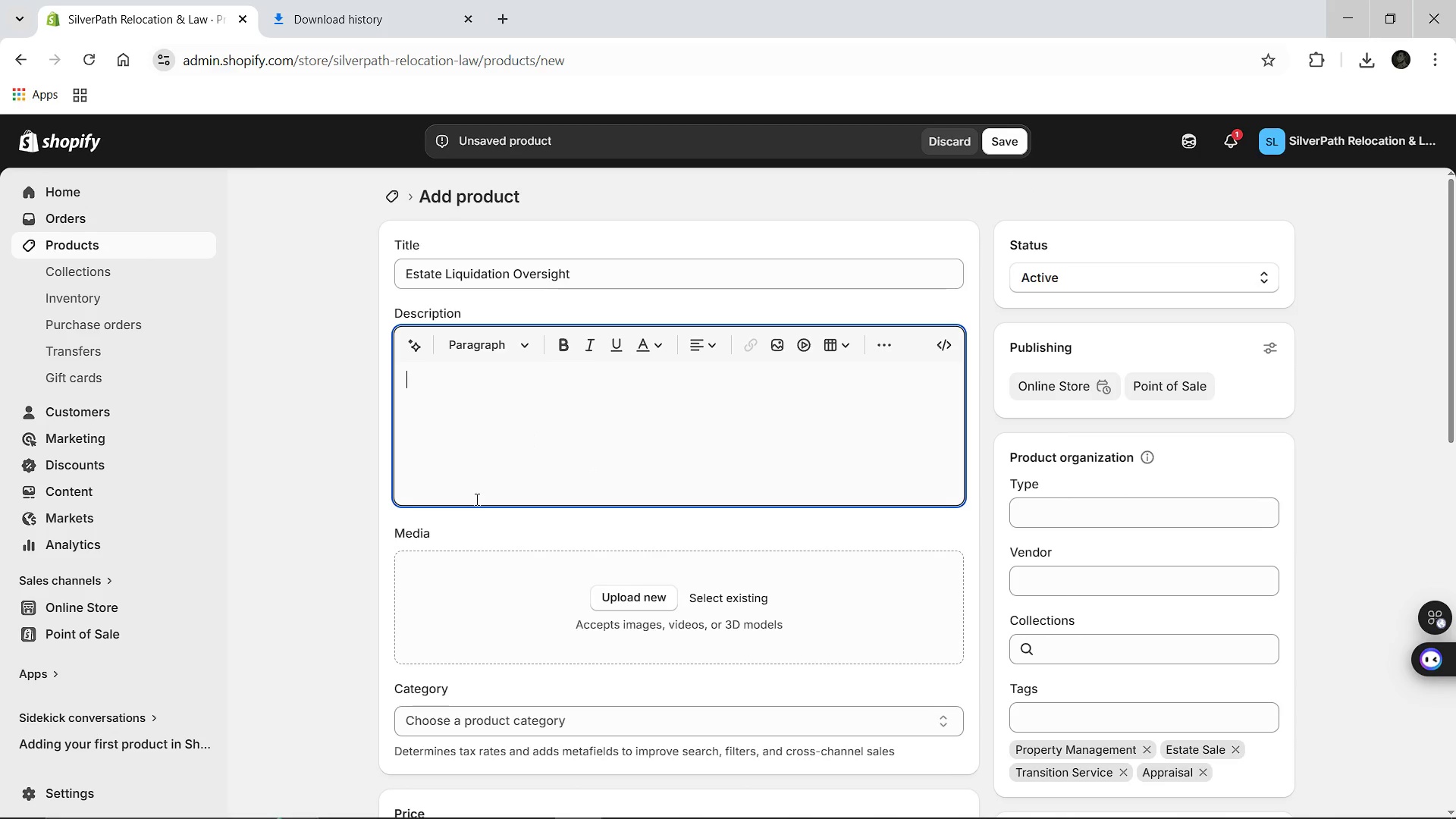 
left_click([955, 613])
 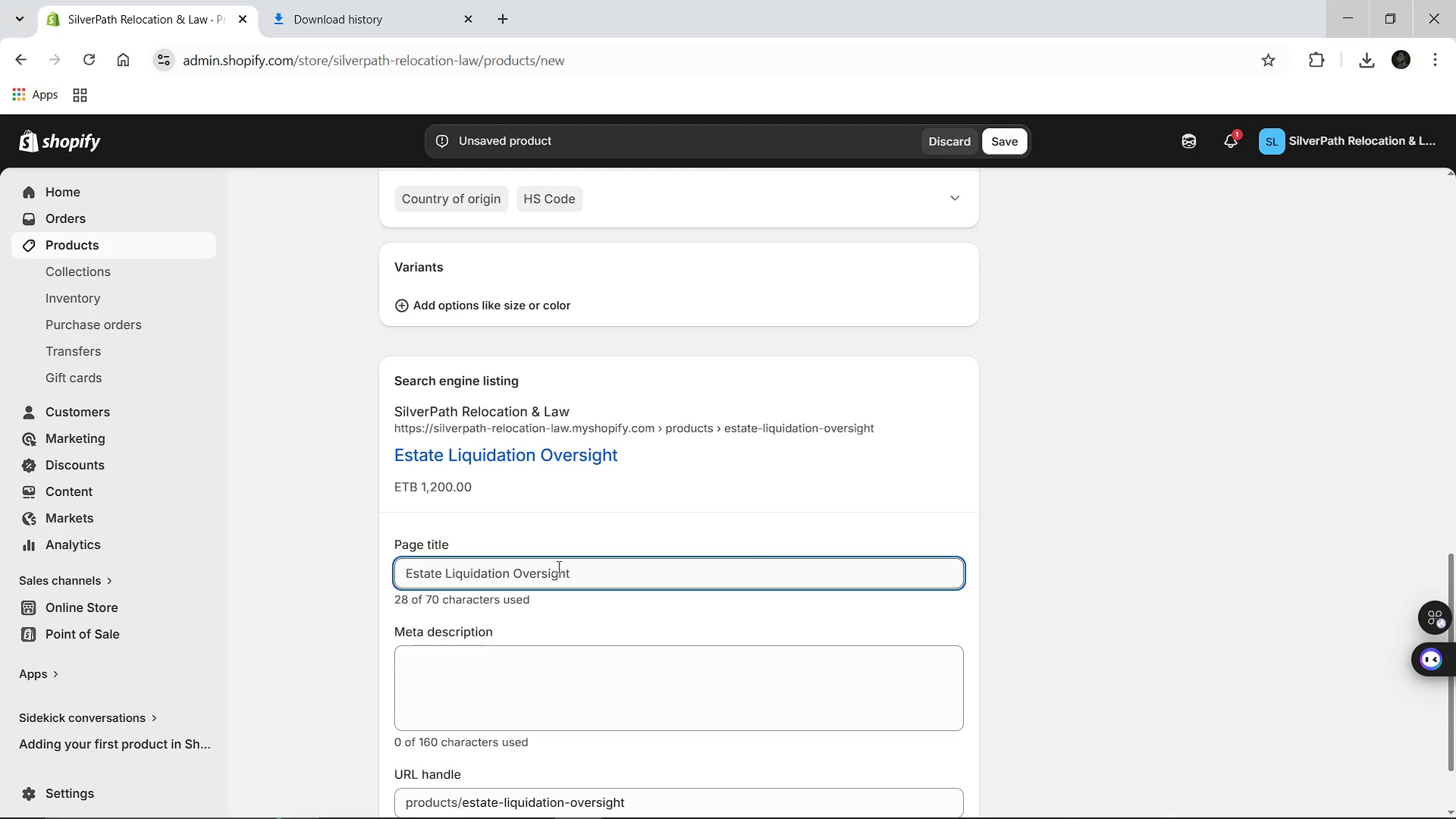 
left_click([557, 567])
 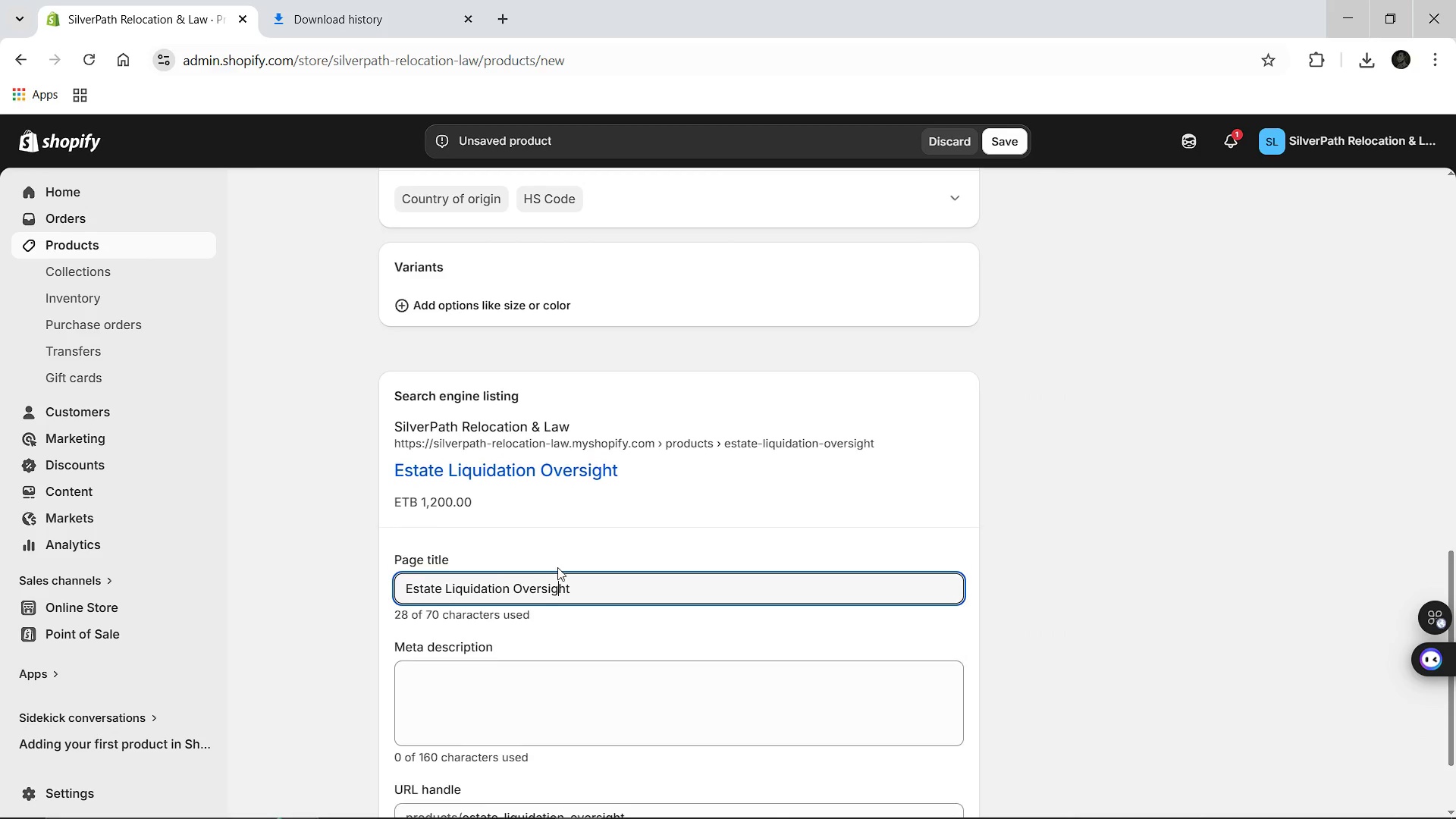 
key(Control+A)
 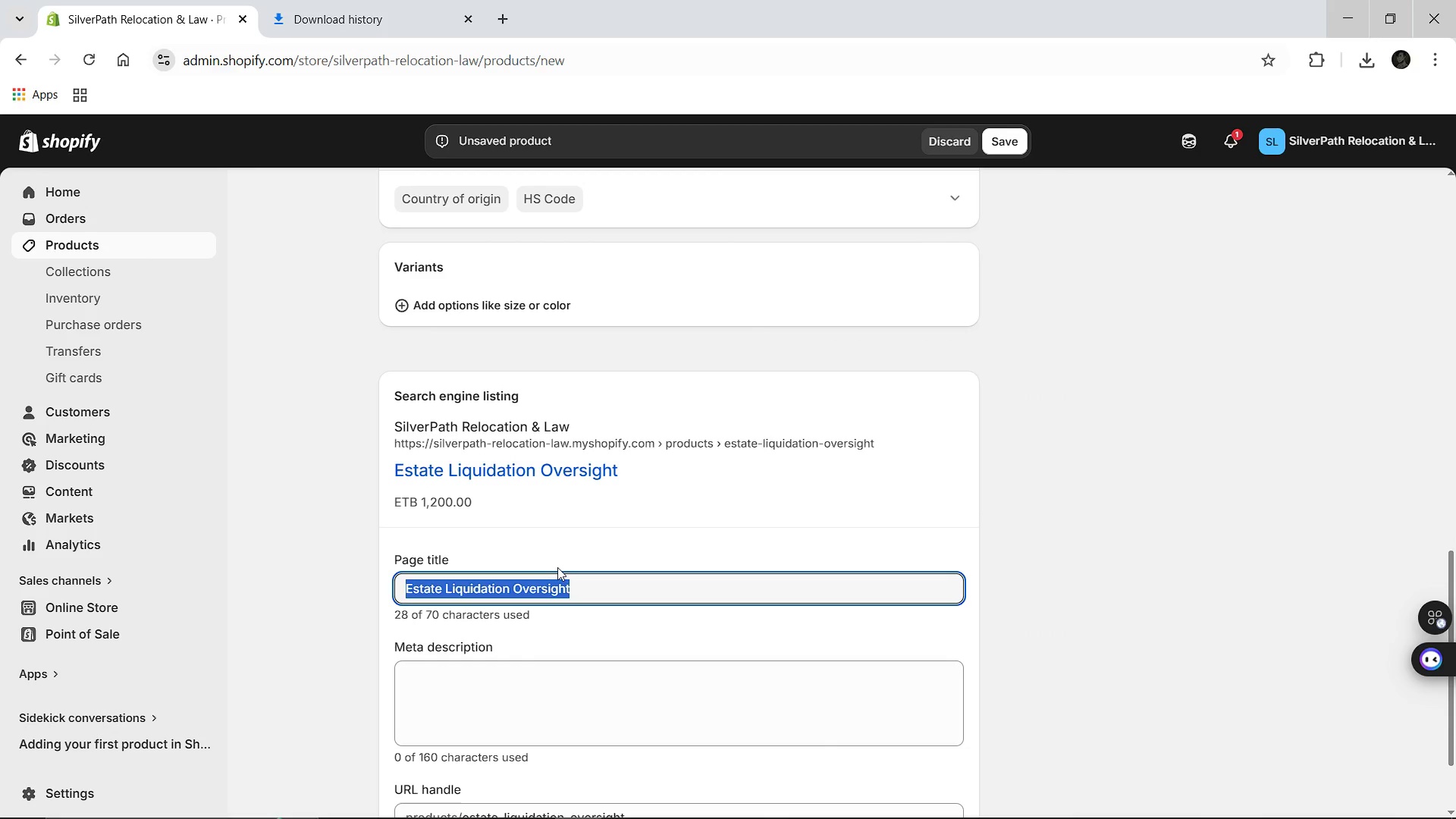 
hold_key(key=ShiftLeft, duration=1.5)
 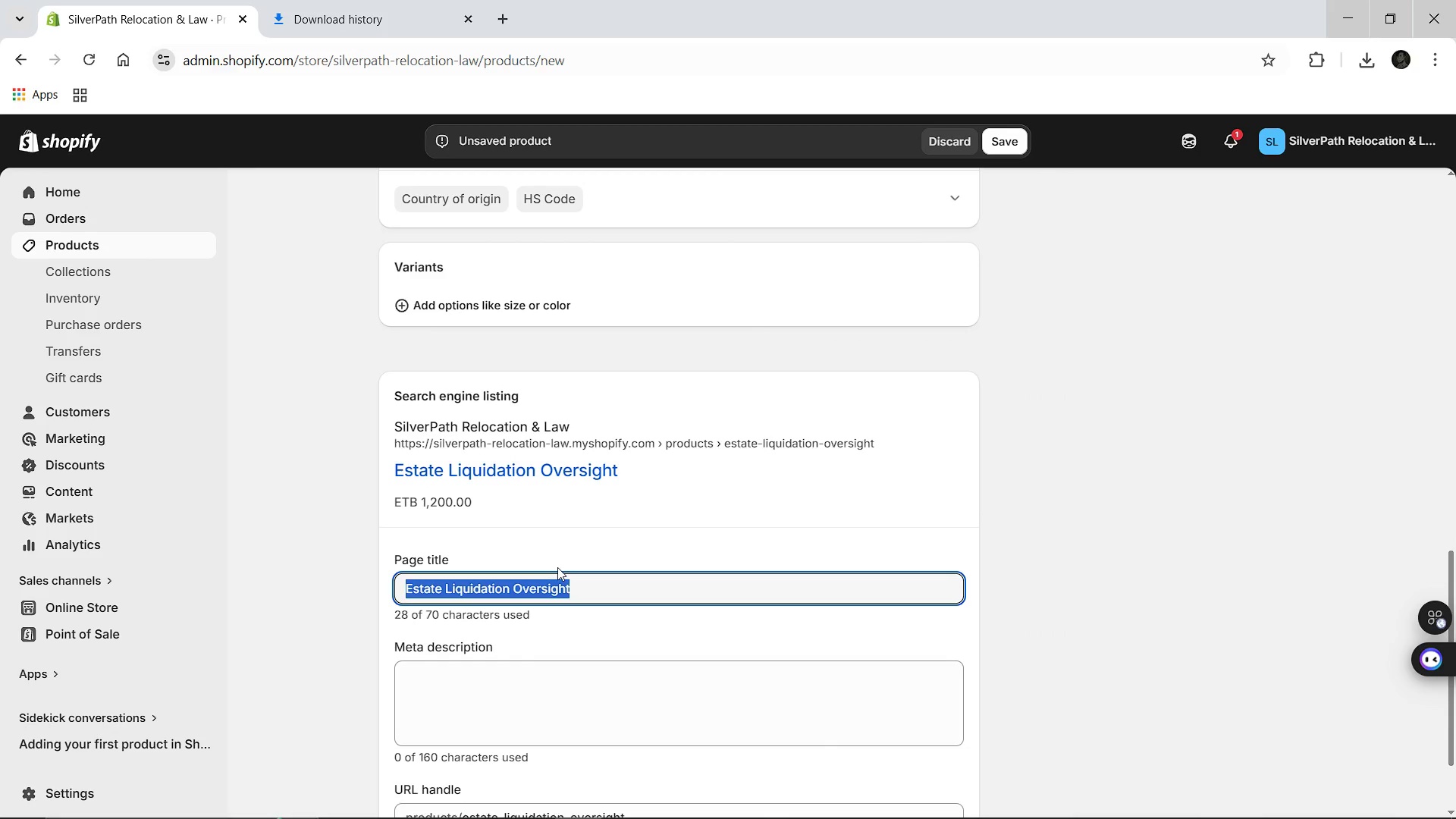 
type(Professional Esa)
key(Backspace)
type(tate Liquidation & Property Managment )
key(Backspace)
key(Backspace)
key(Backspace)
key(Backspace)
key(Backspace)
type(ement )
 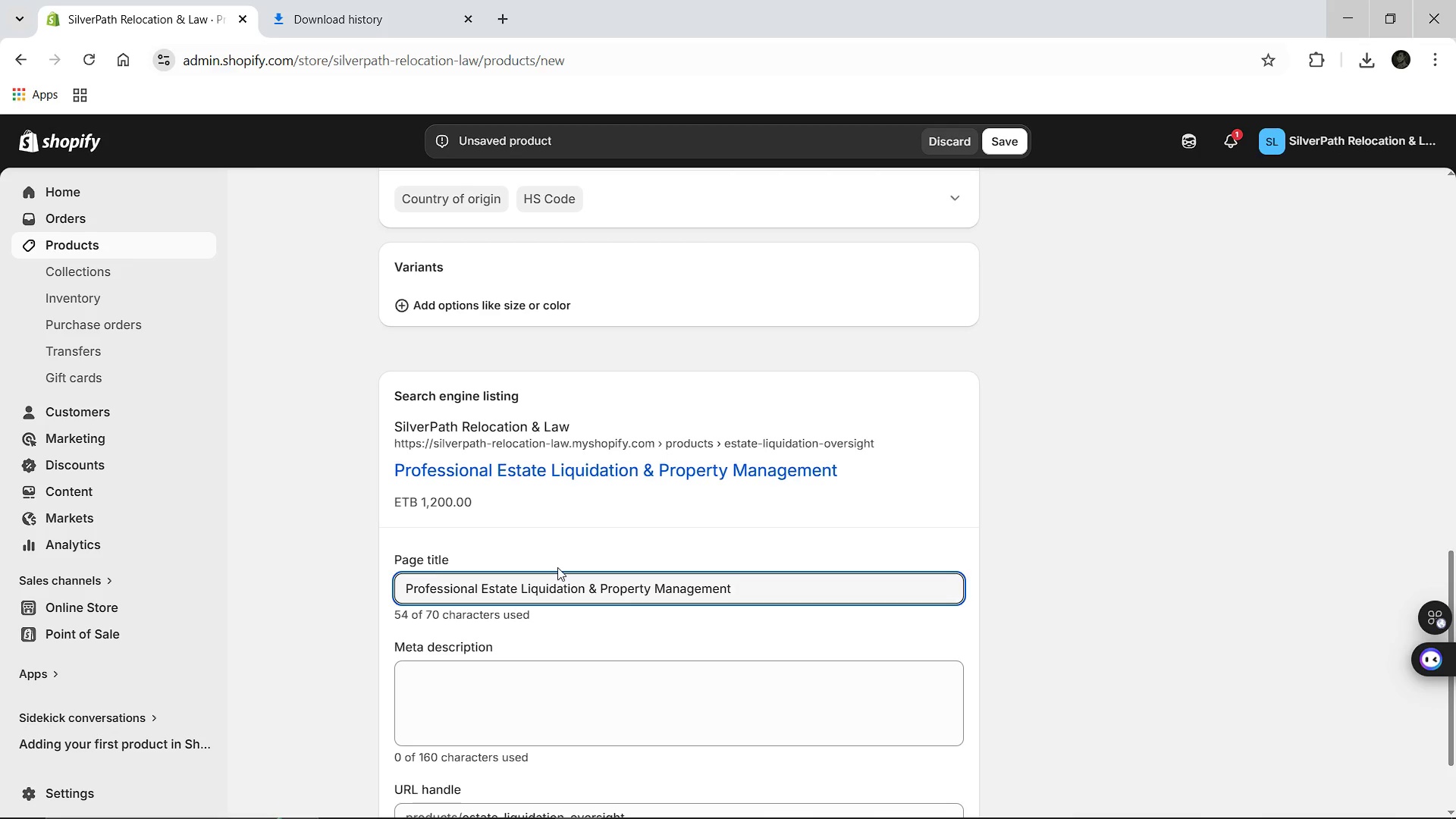 
type([Break] Silver )
key(Backspace)
type(Path)
 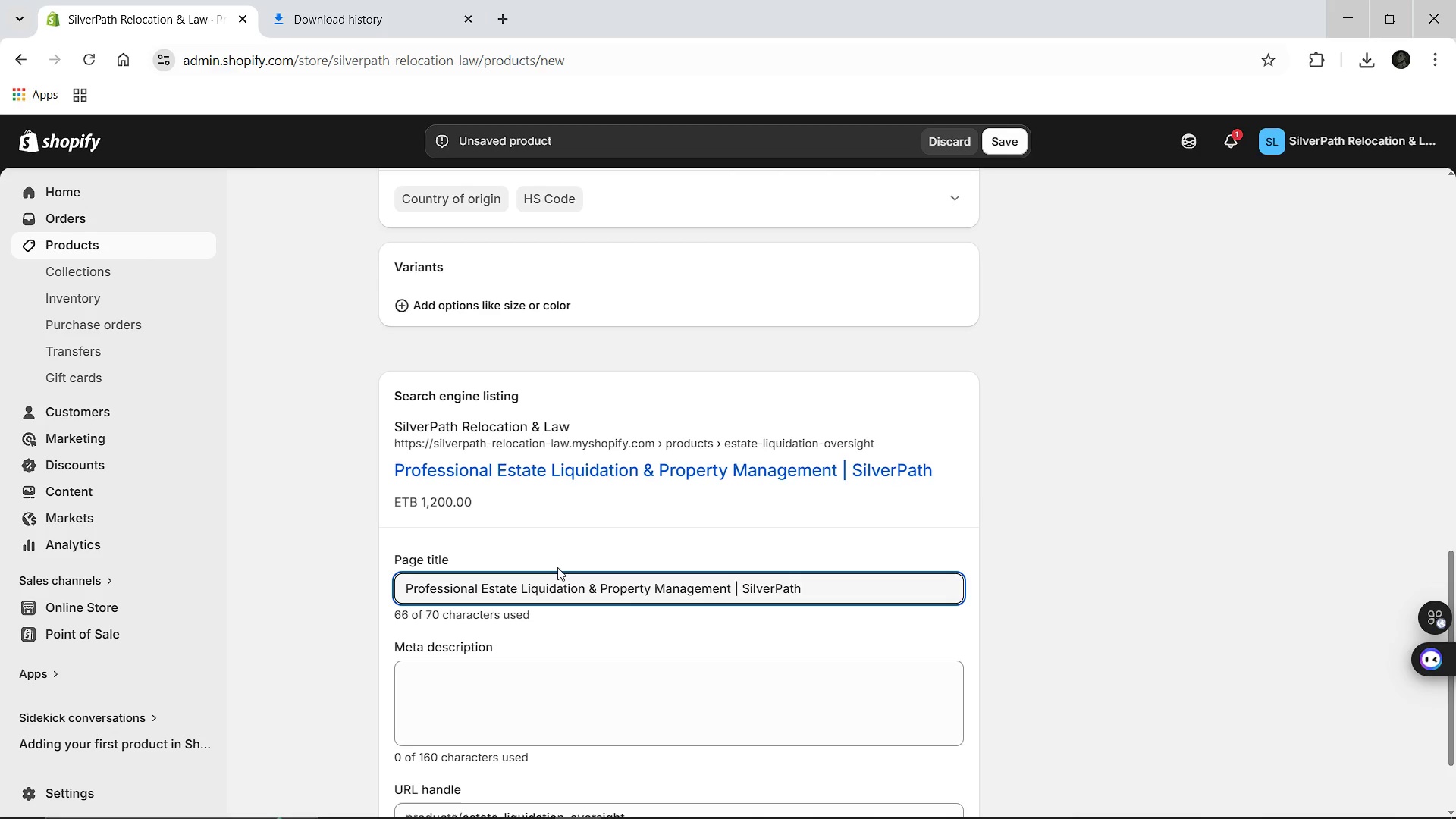 
left_click([497, 711])
 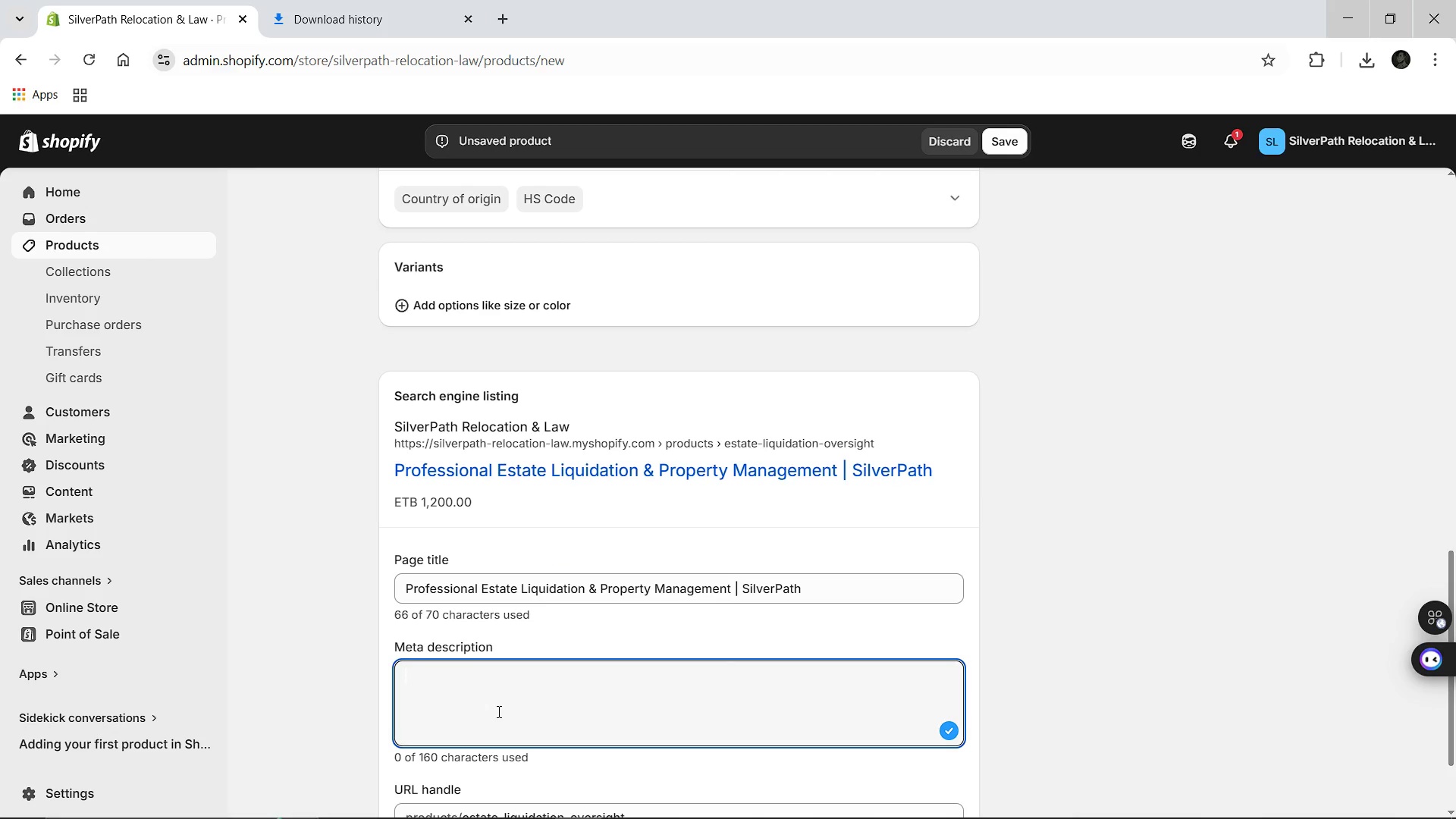 
type(Expert management of home transition. We handle appraisals,e)
key(Backspace)
type( estate sales a)
key(Backspace)
key(Backspace)
type(, and property clearing with professional care and high )
key(Backspace)
type(-trust transparency )
key(Backspace)
type(. )
 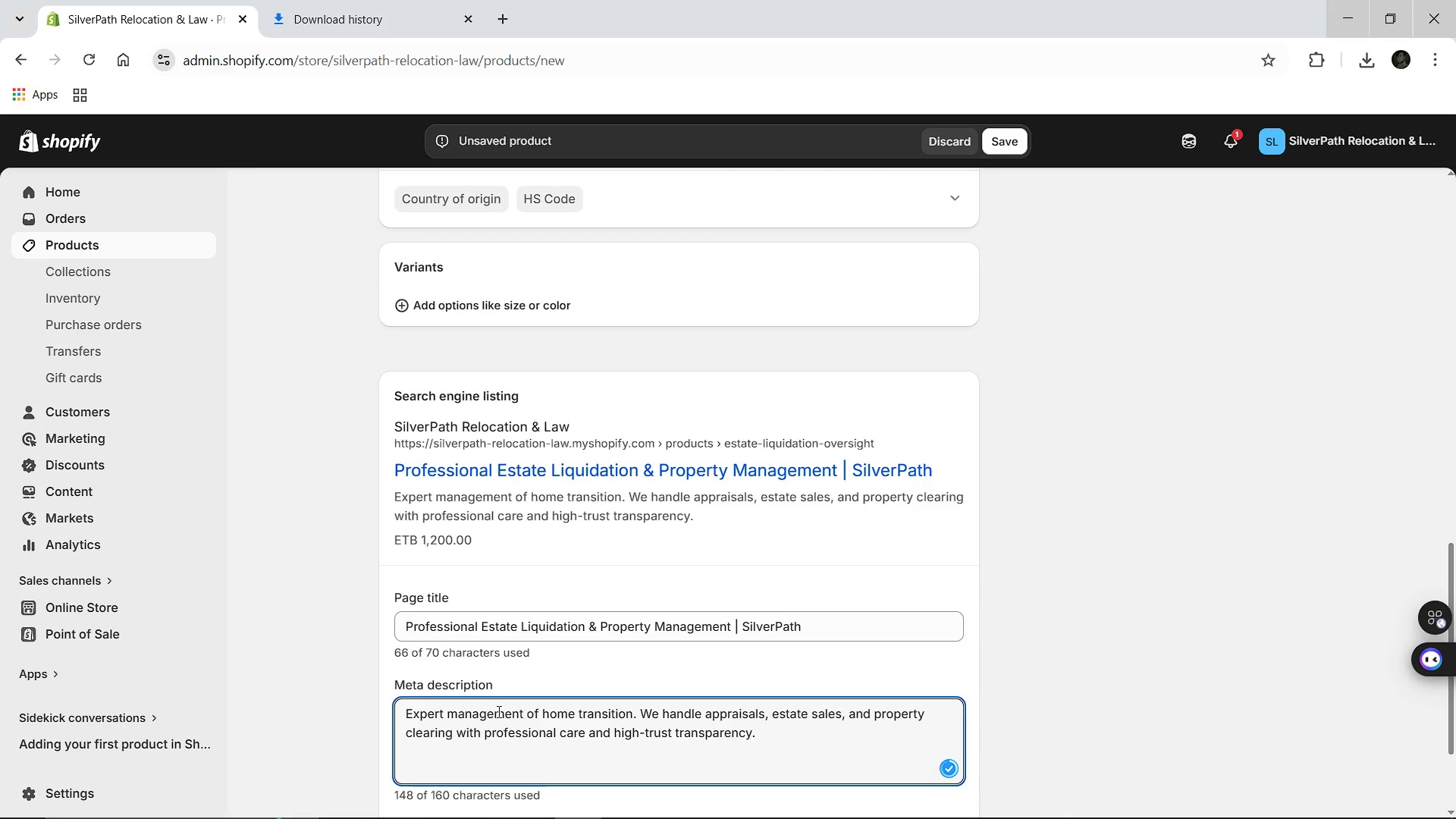 
wait(5.54)
 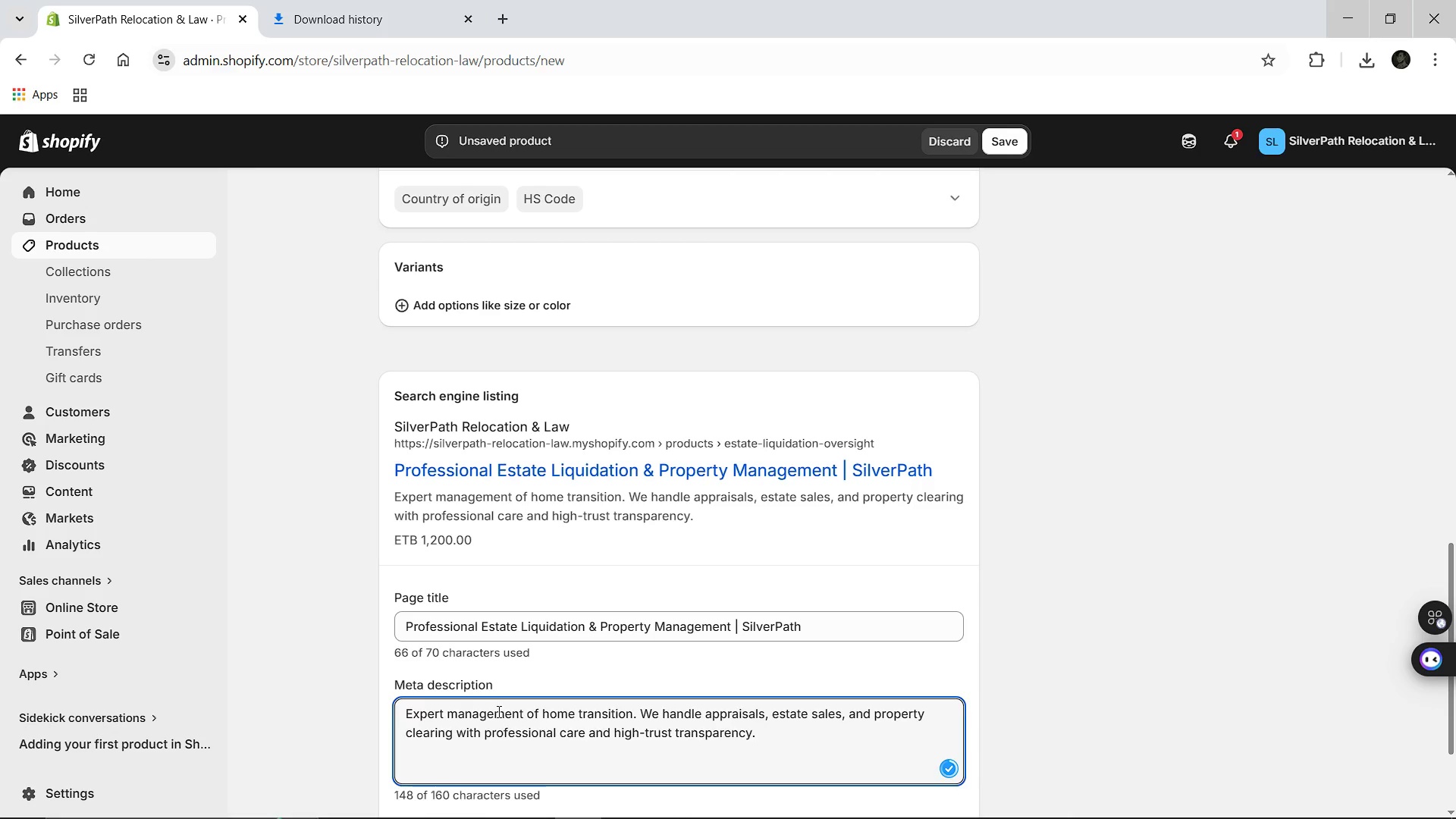 
mouse_move([673, 621])
 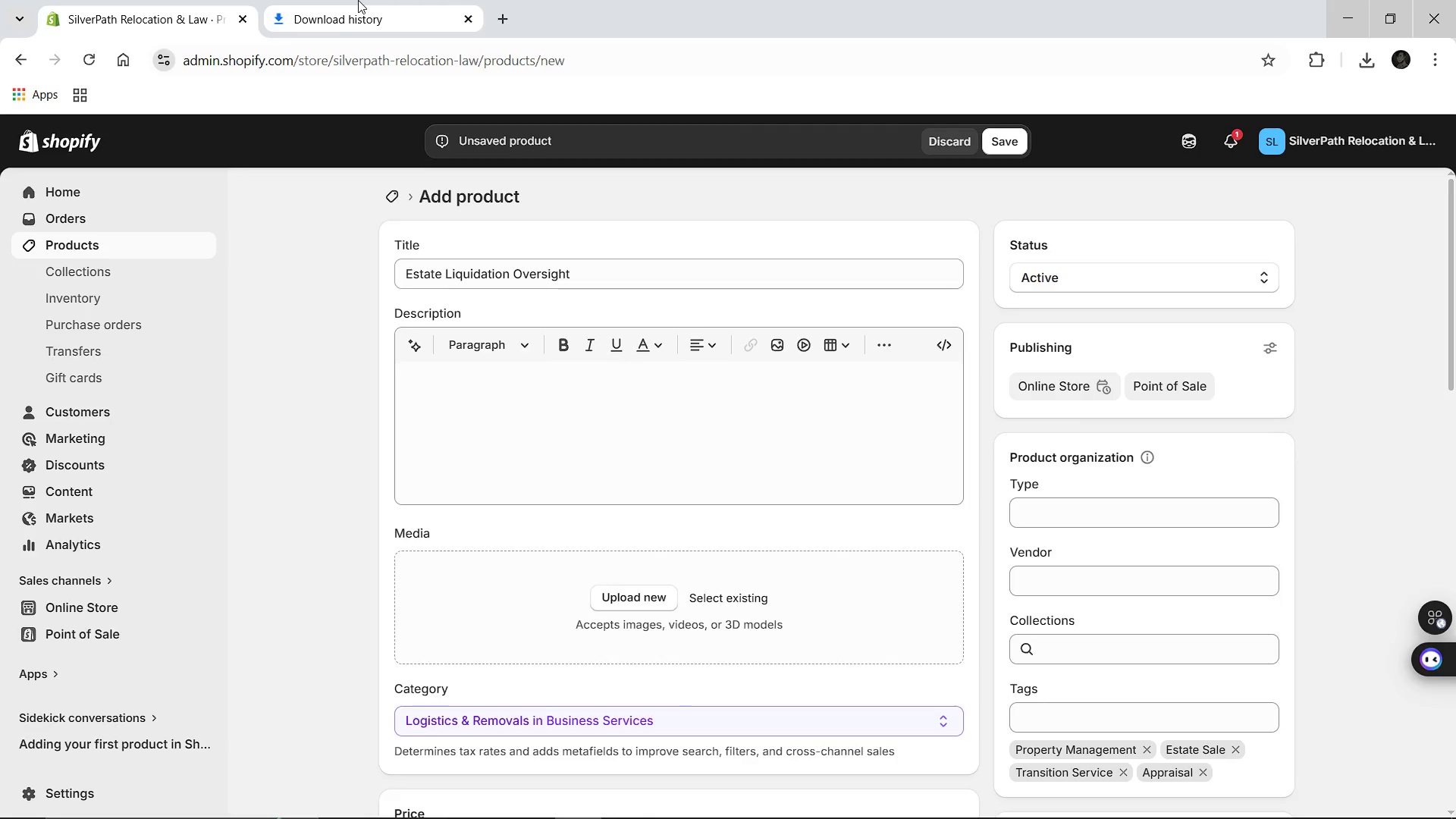 
left_click([358, 0])
 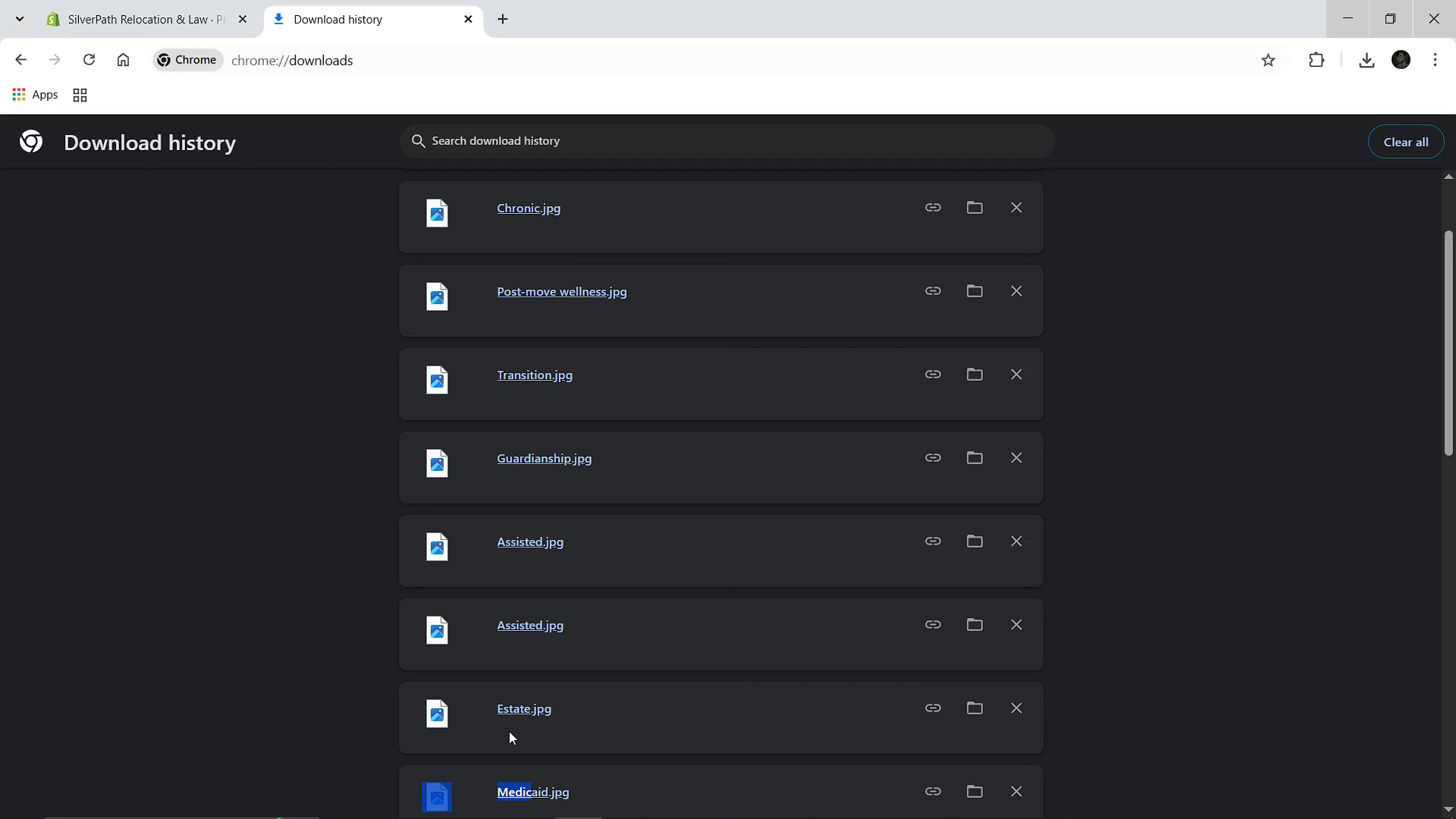 
left_click_drag(start_coordinate=[520, 712], to_coordinate=[583, 582])
 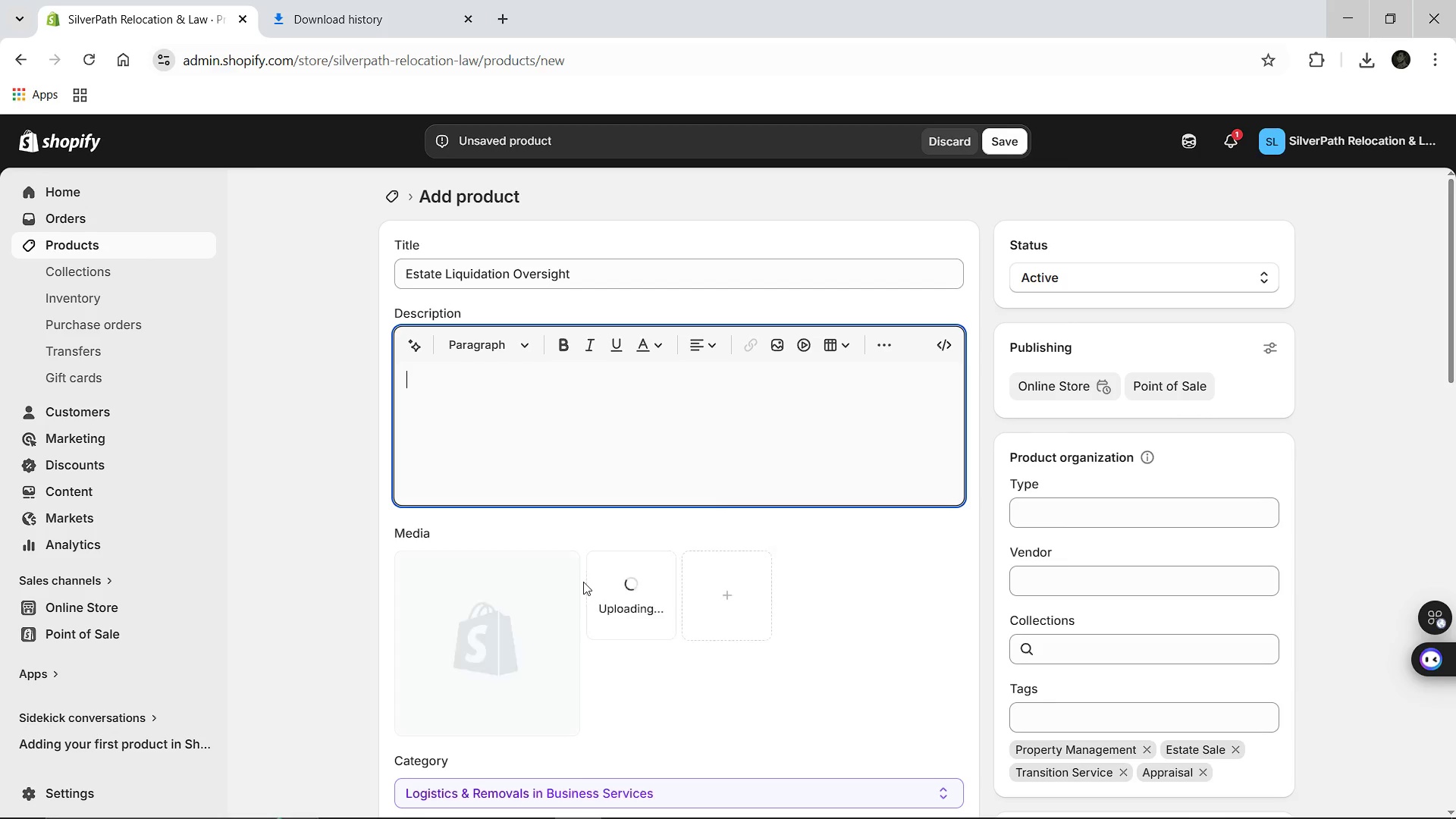 
mouse_move([575, 615])
 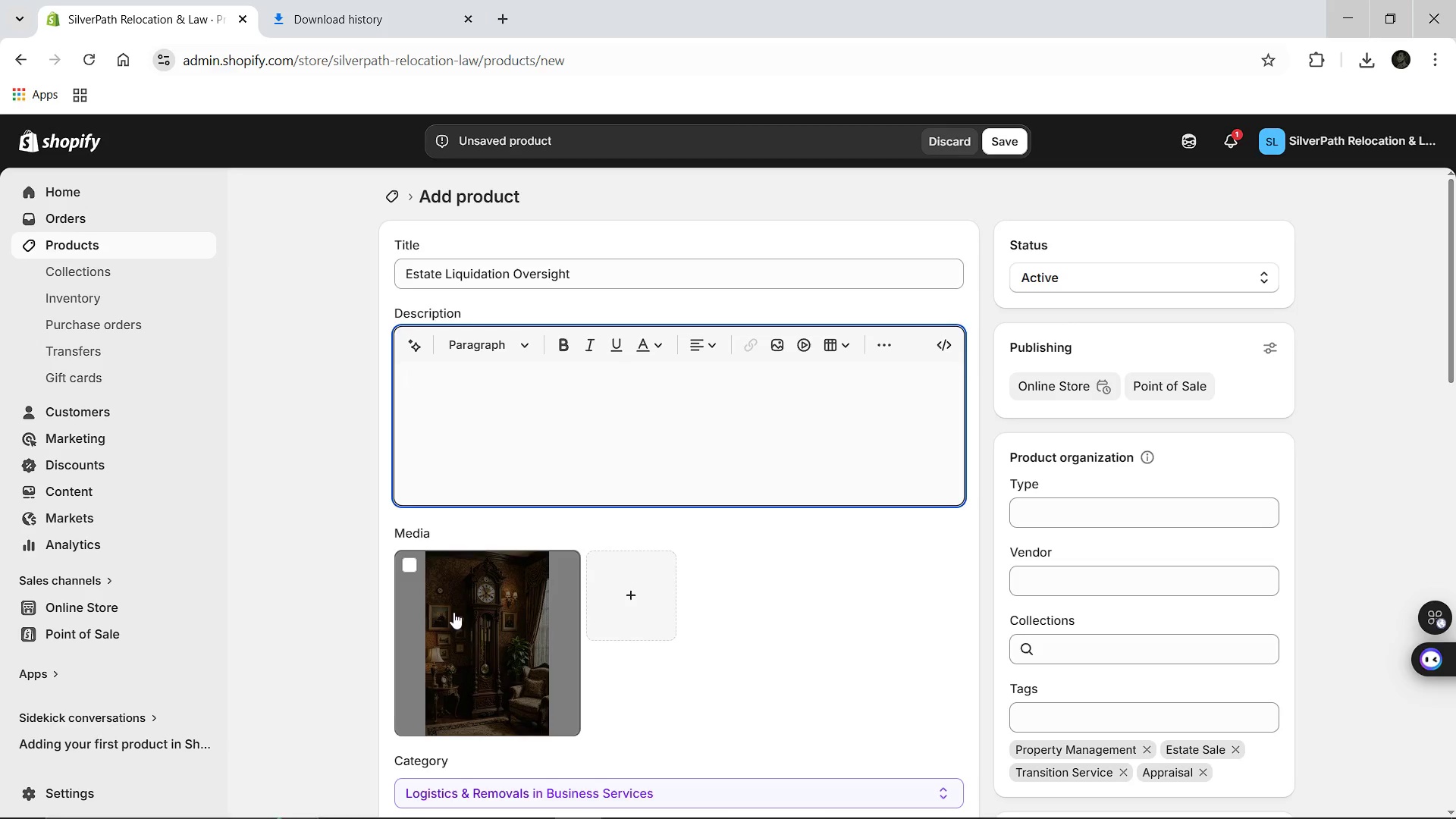 
left_click([453, 612])
 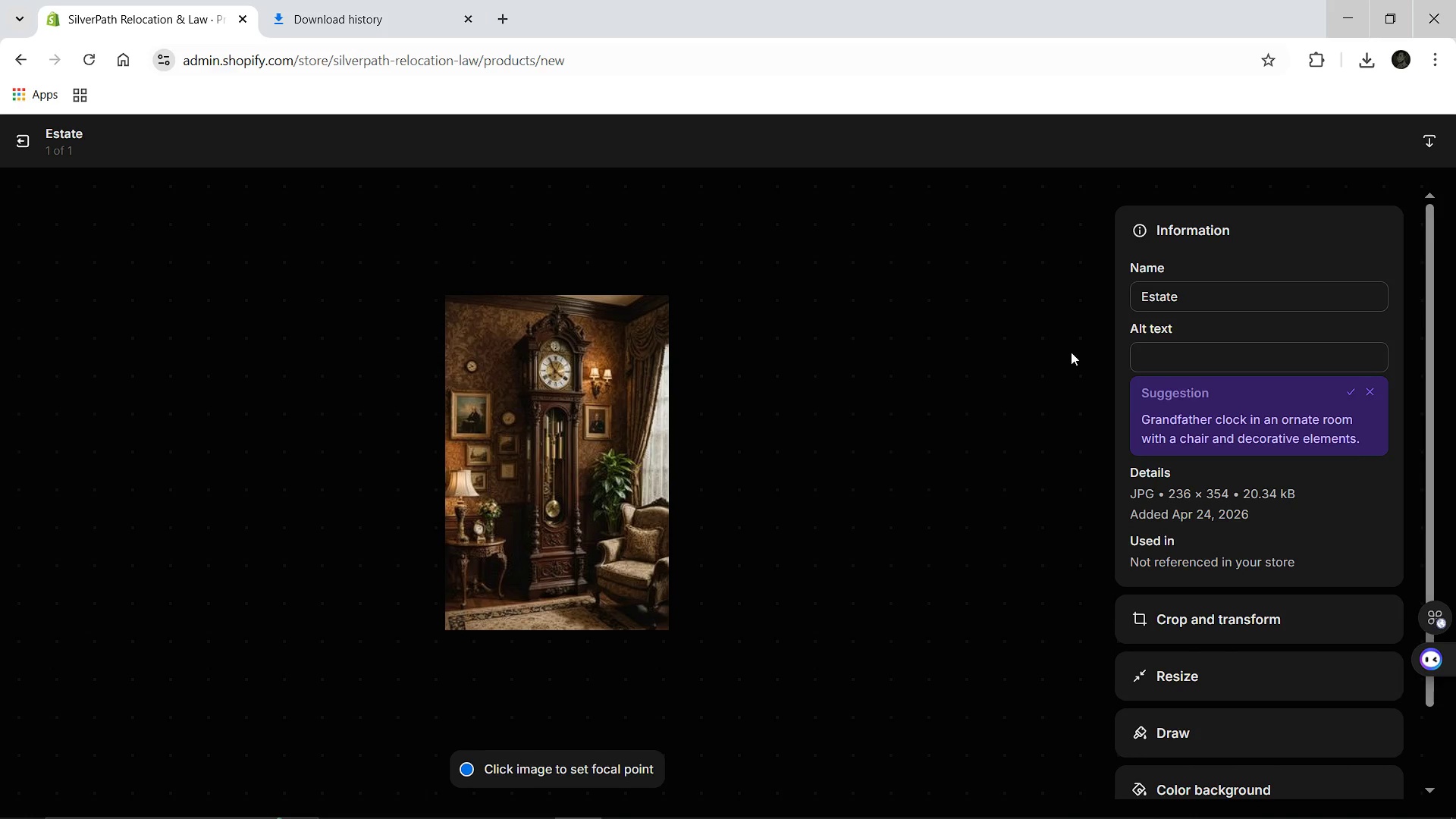 
left_click([1161, 358])
 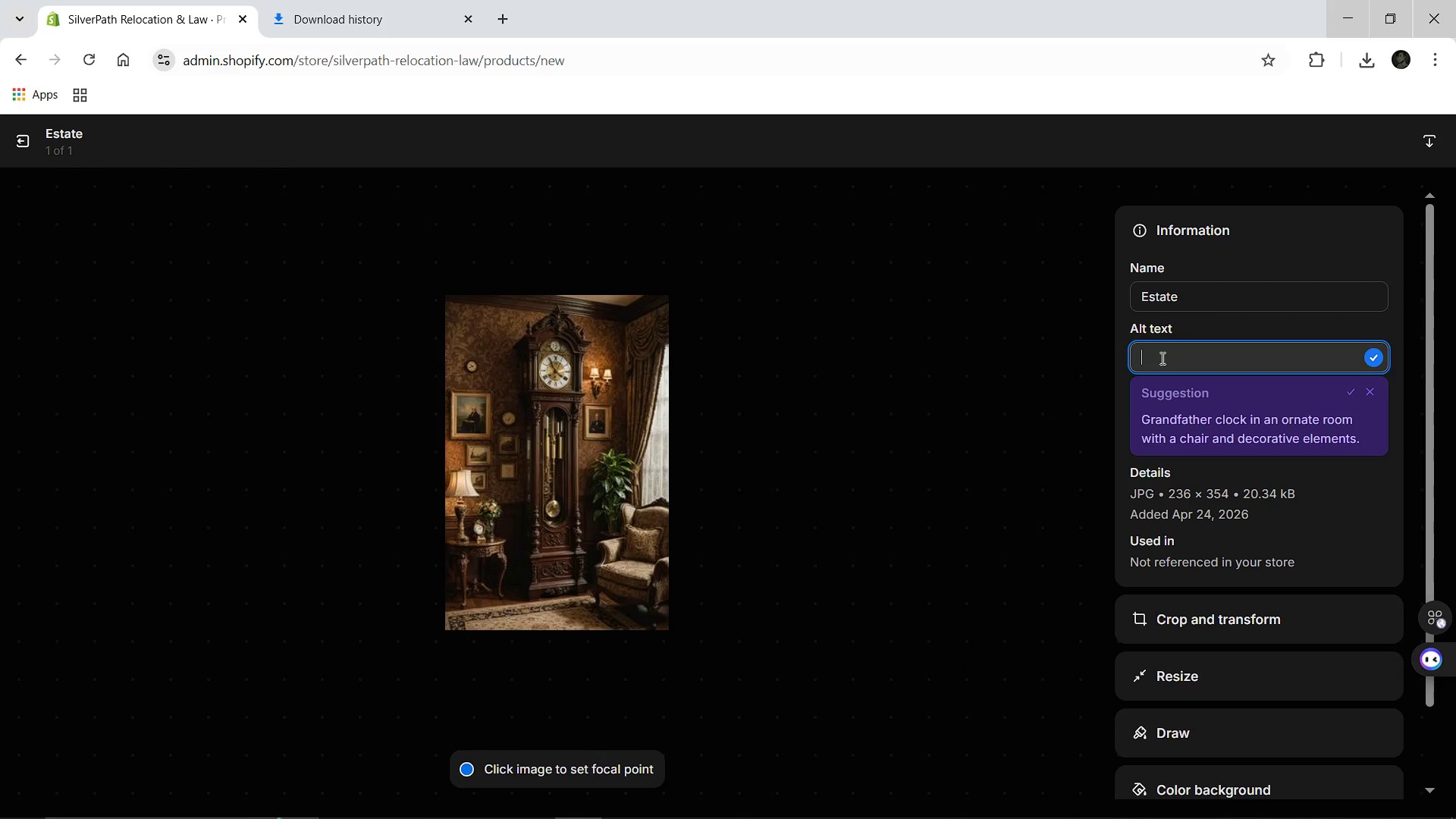 
type(An)
 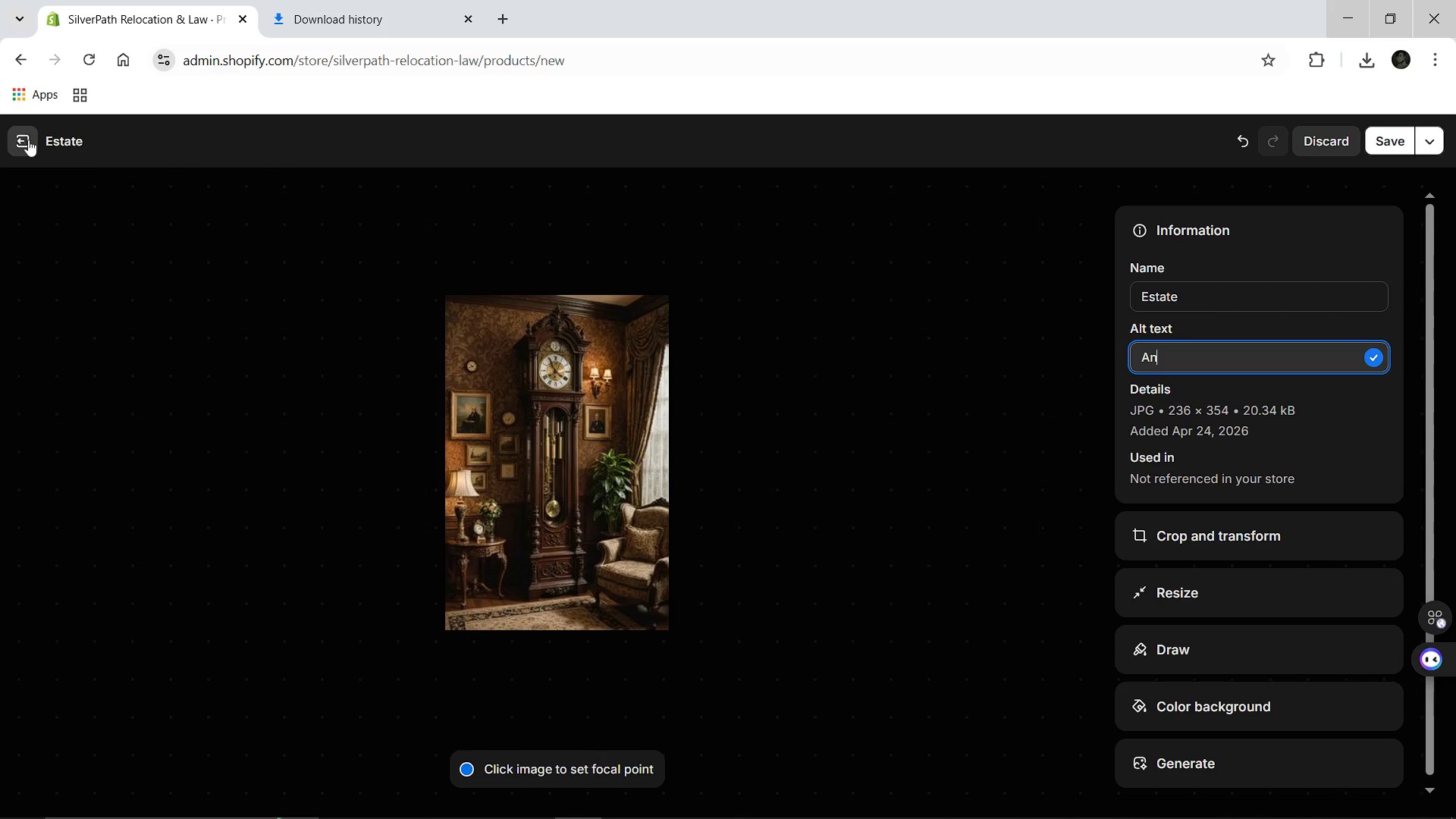 
left_click([26, 140])
 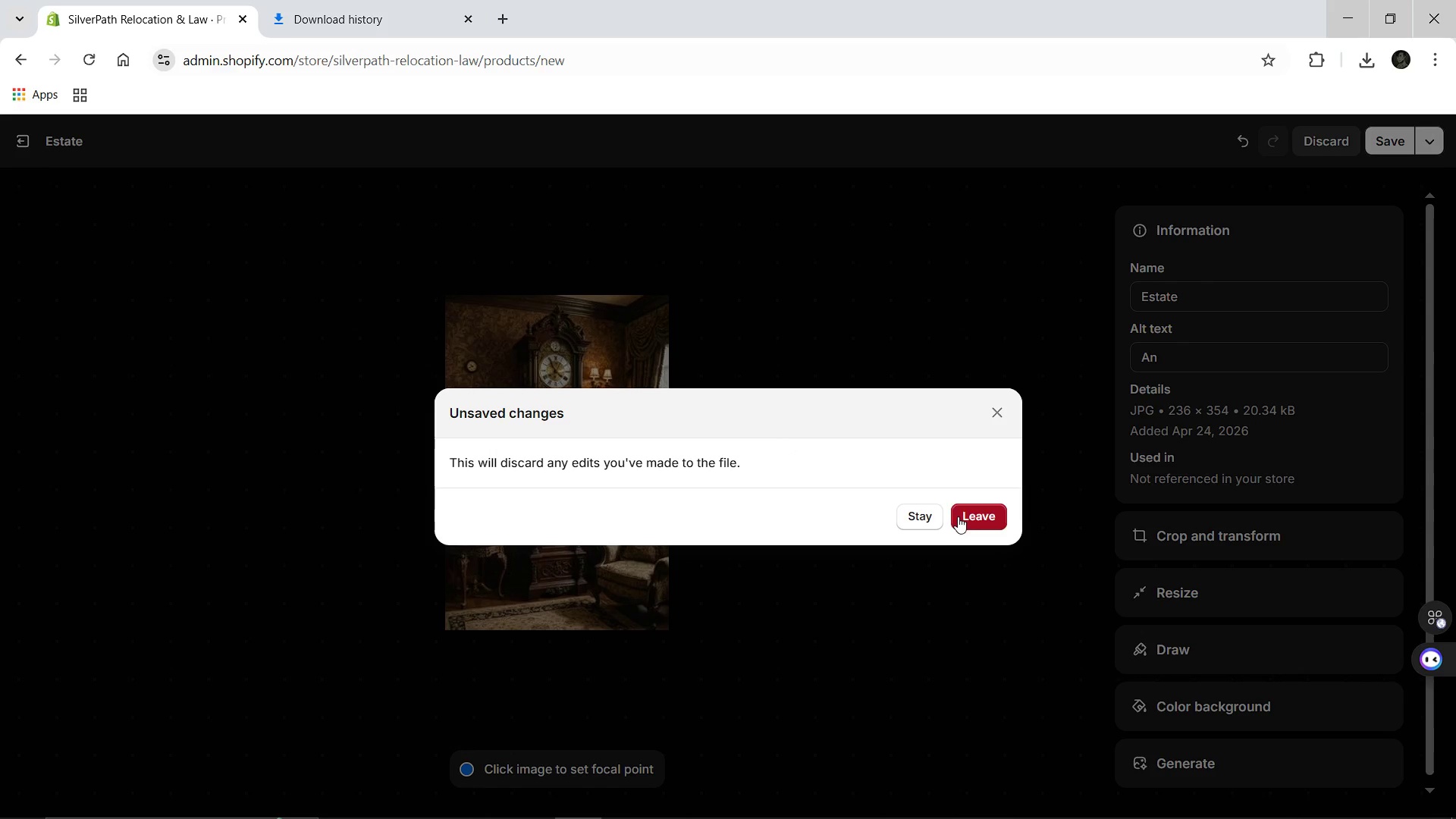 
left_click([965, 514])
 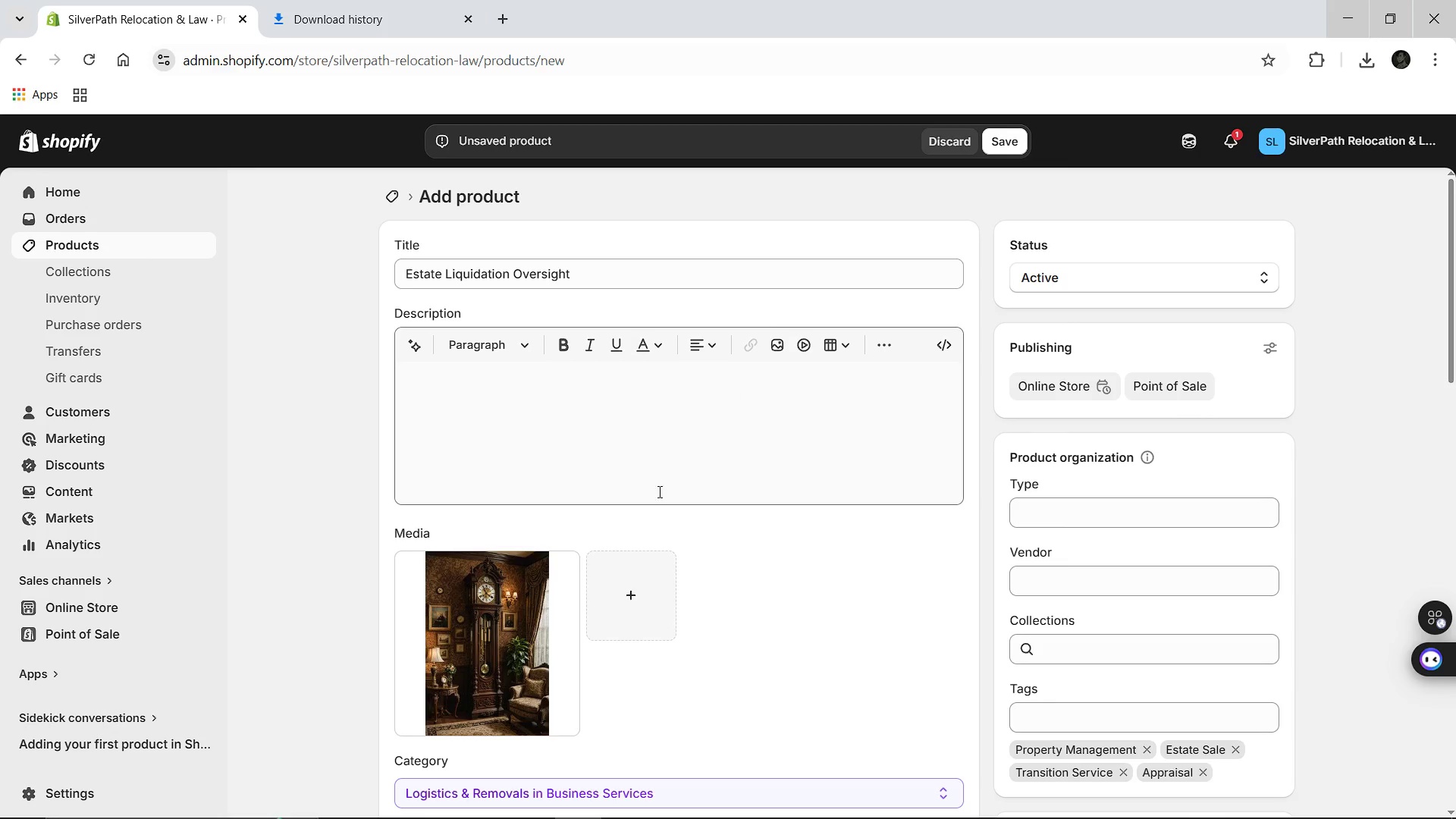 
left_click([509, 621])
 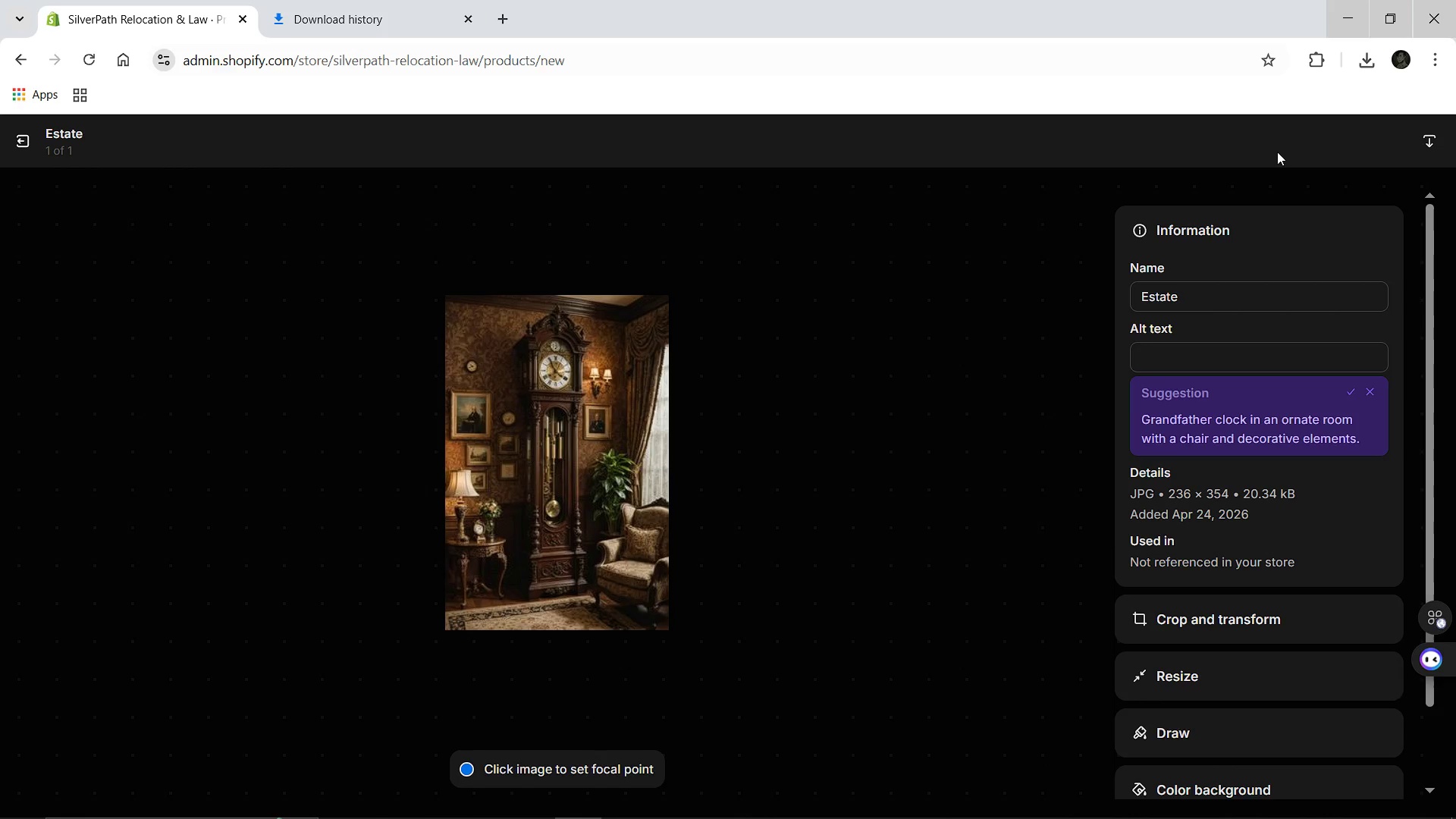 
left_click([1181, 300])
 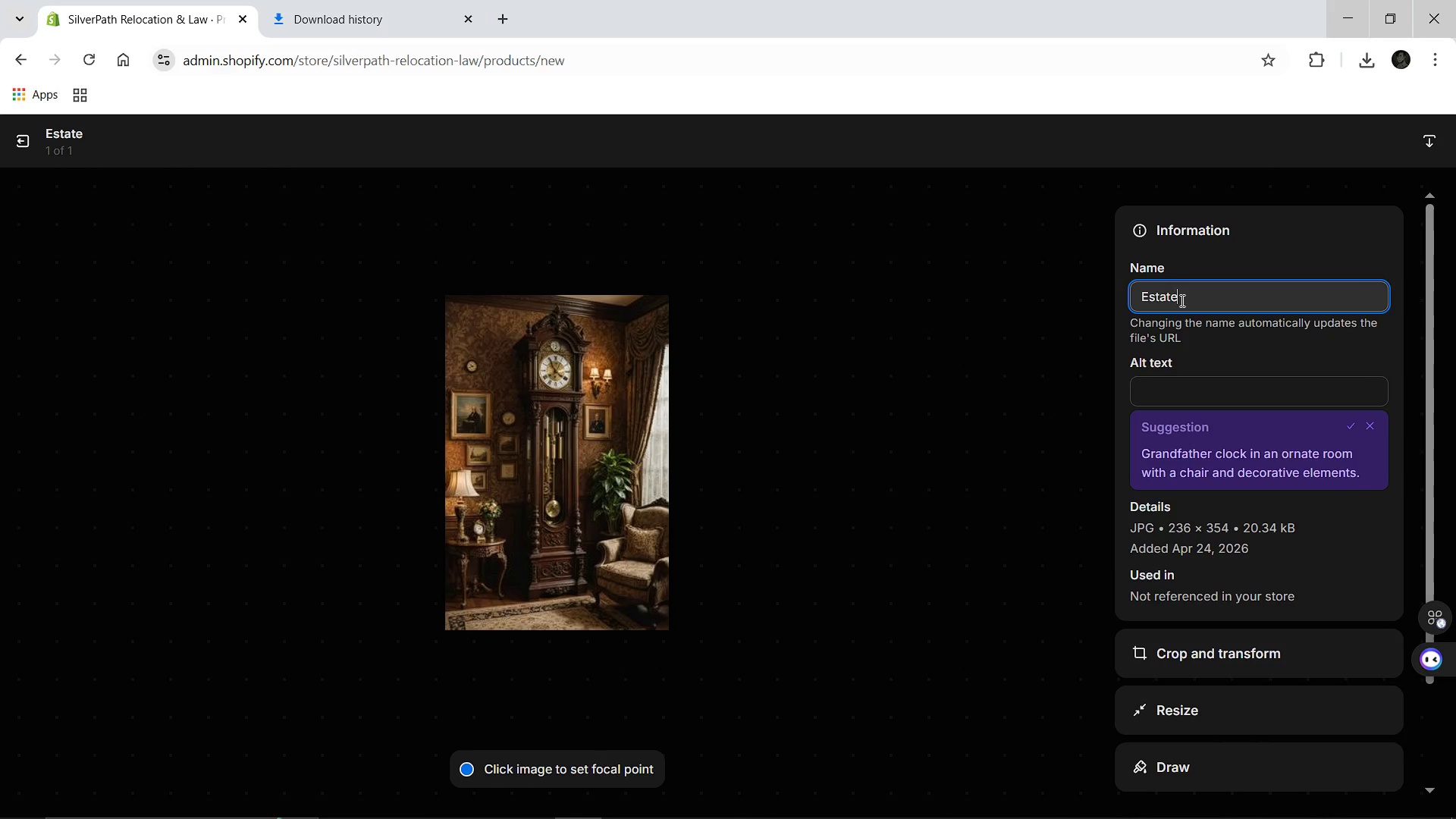 
key(Control+A)
 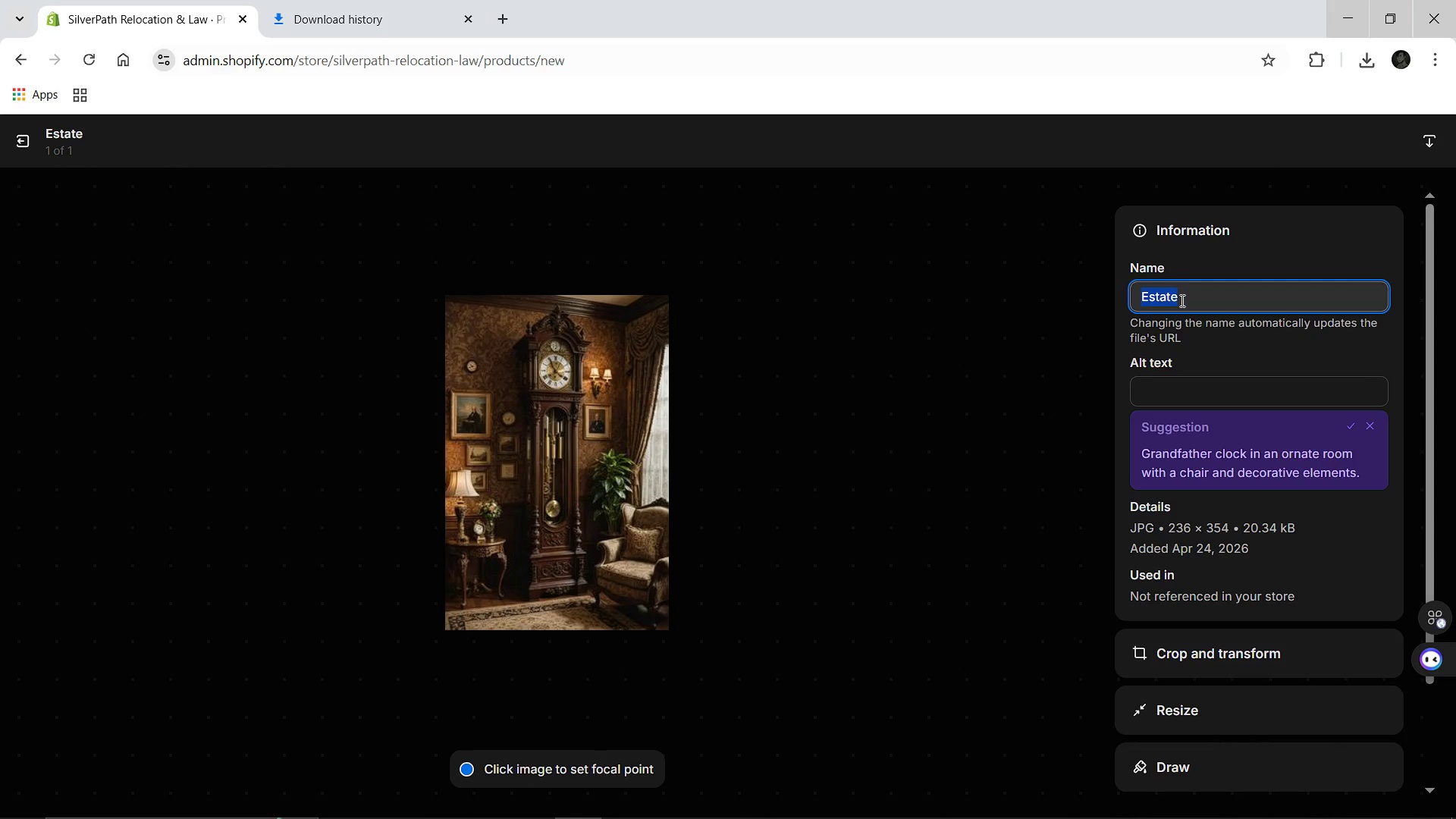 
type(Antiquw)
key(Backspace)
type(e )
 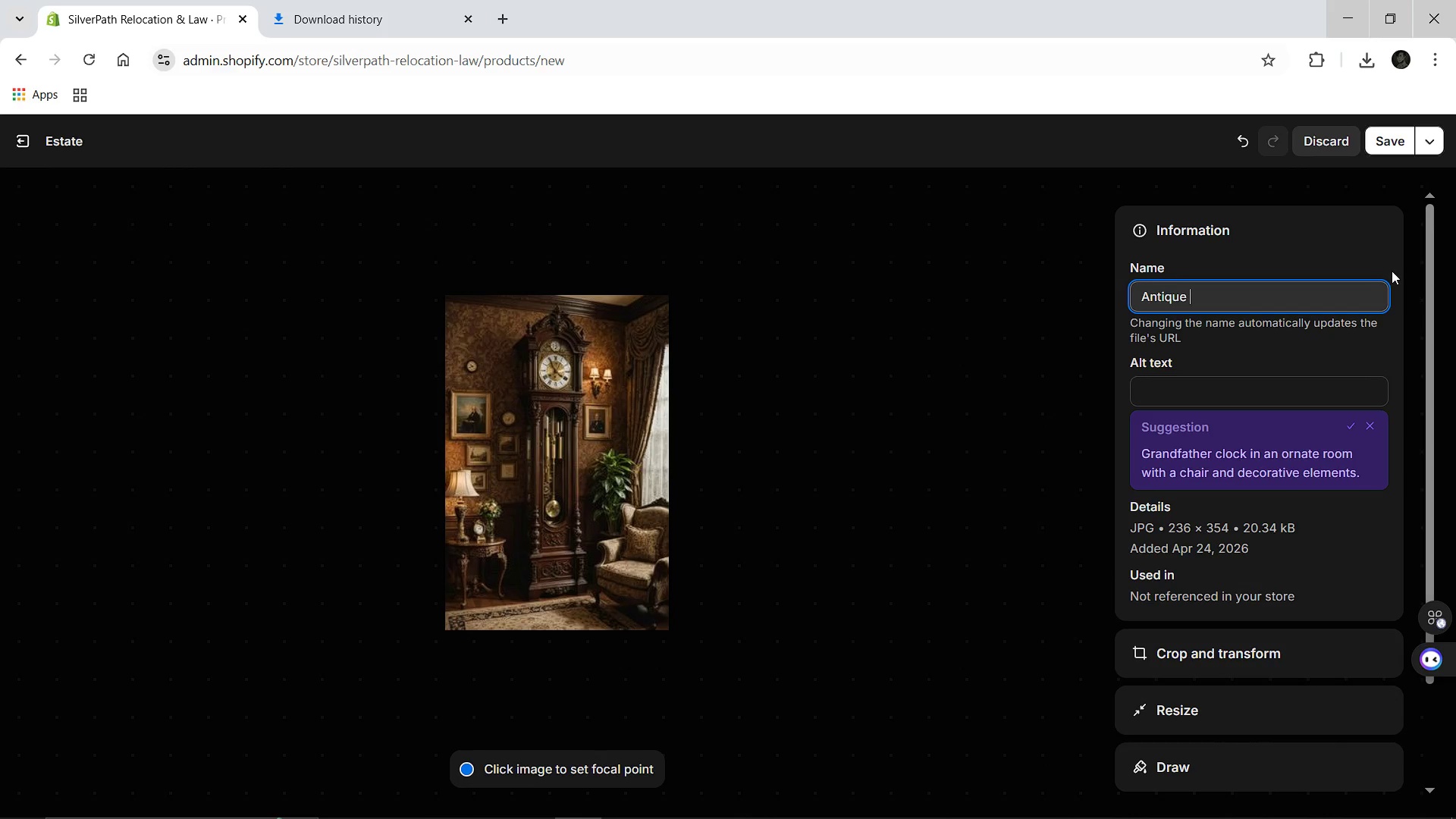 
type(Heriloom Household)
 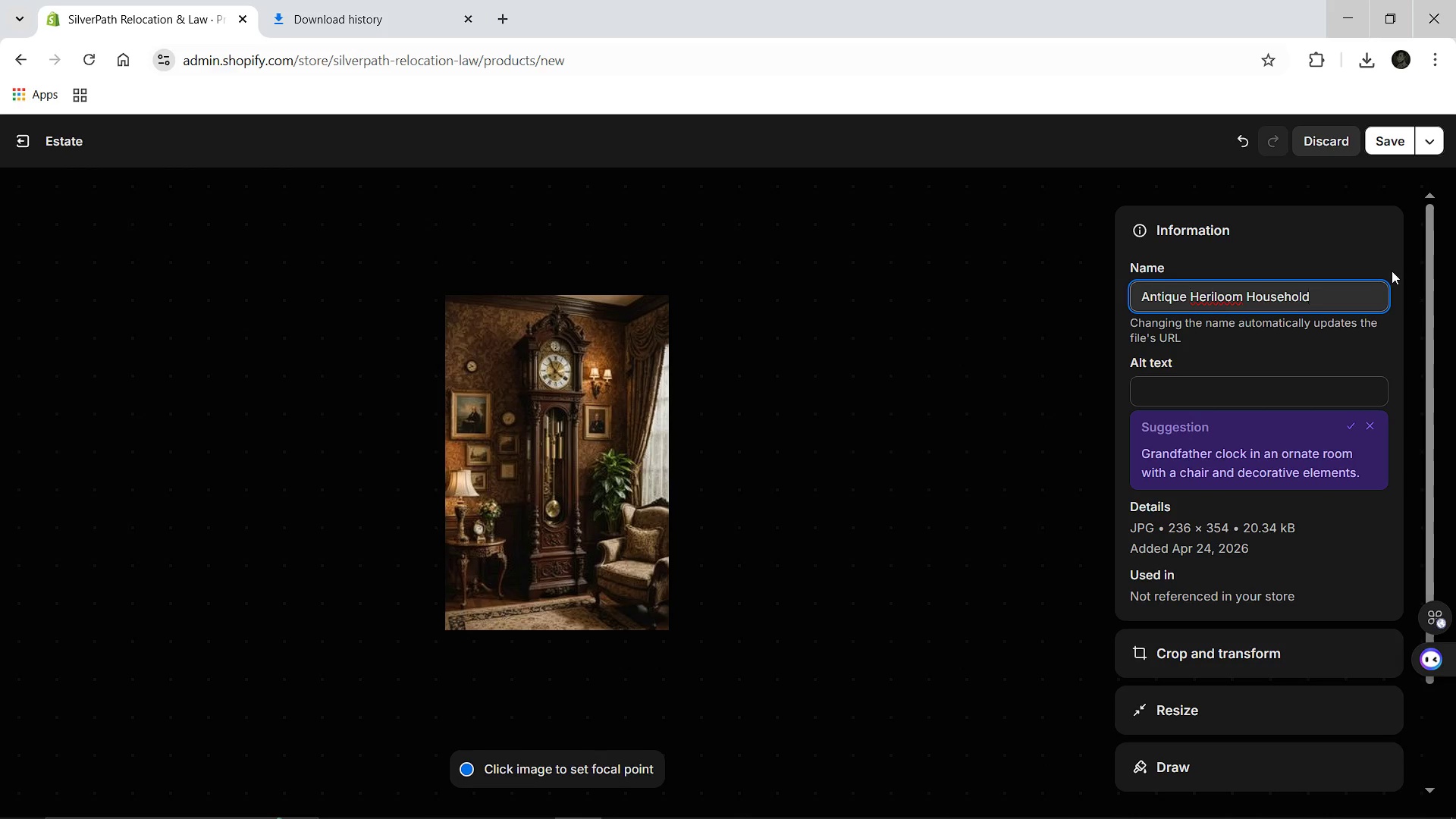 
hold_key(key=ArrowLeft, duration=0.97)
 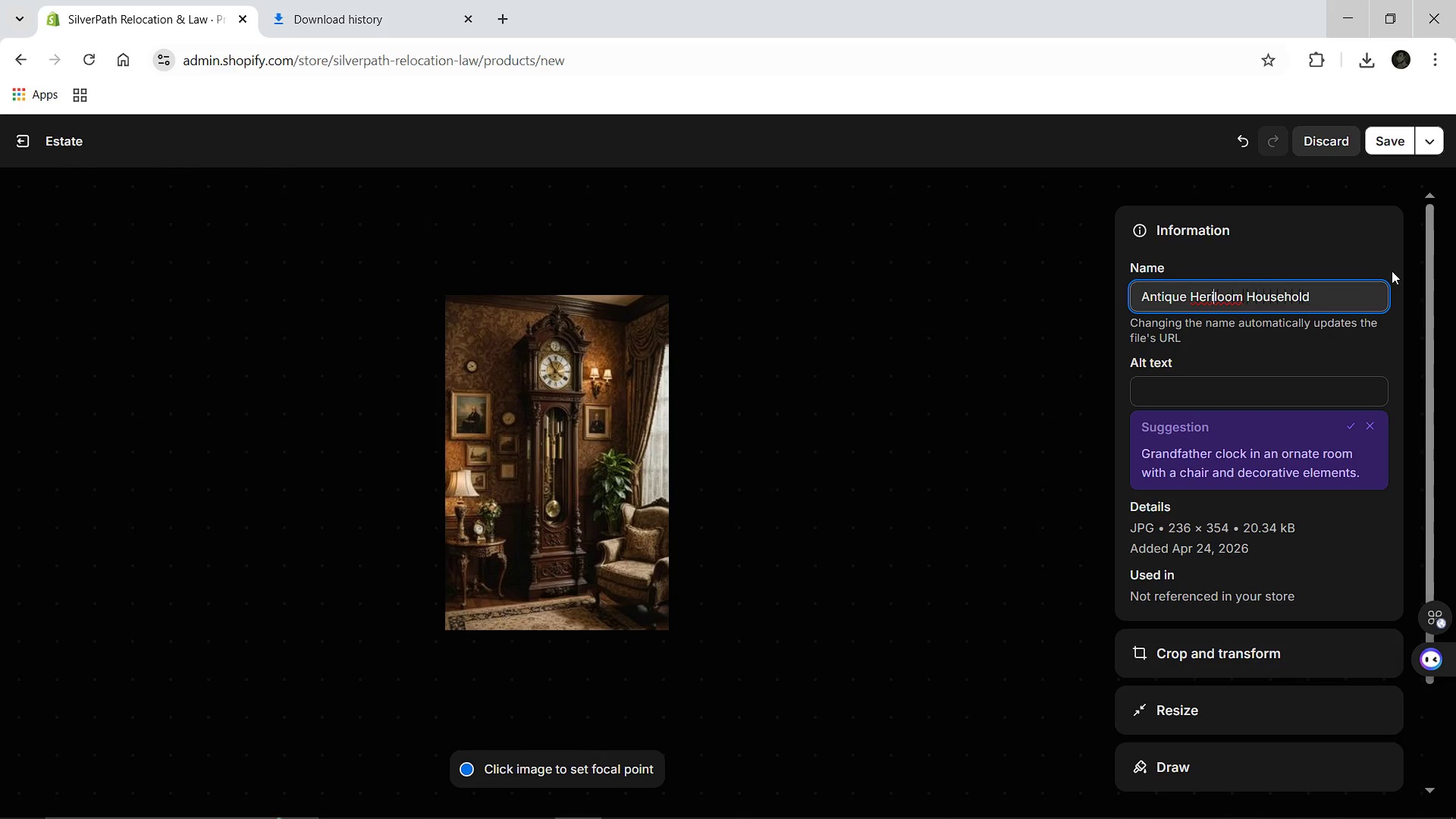 
key(ArrowRight)
 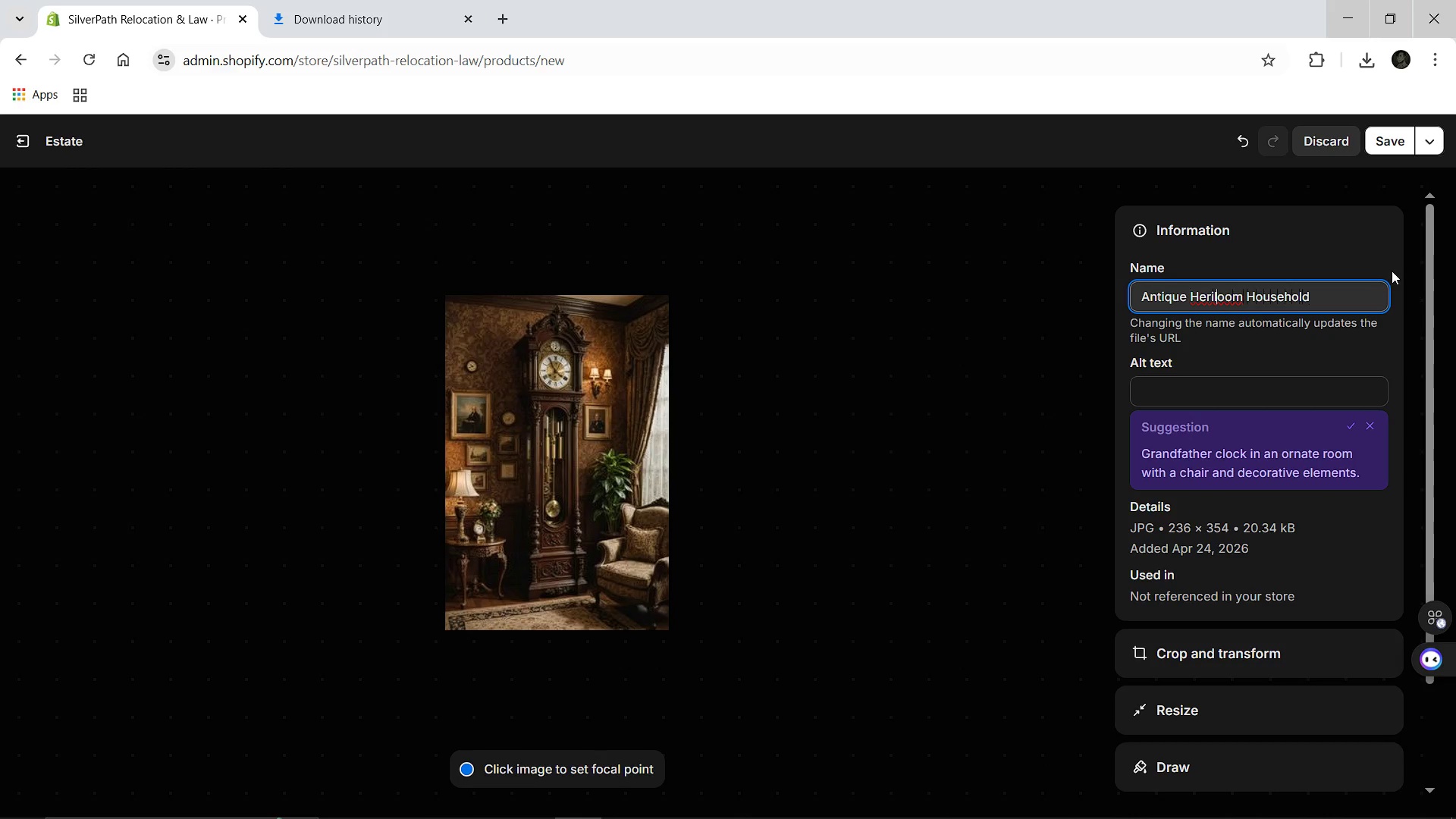 
key(ArrowRight)
 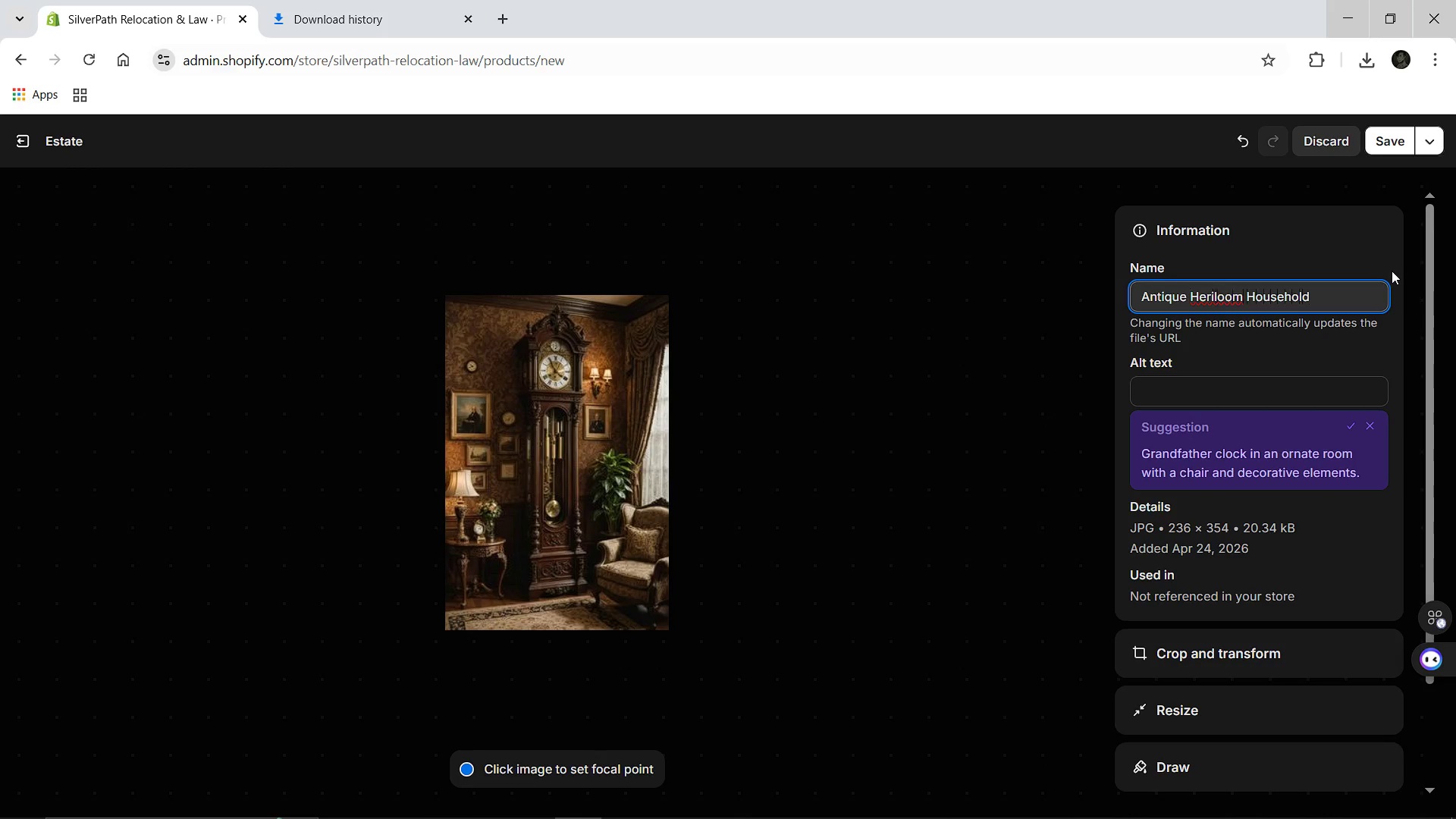 
key(Backspace)
key(Backspace)
key(Backspace)
type(irl)
 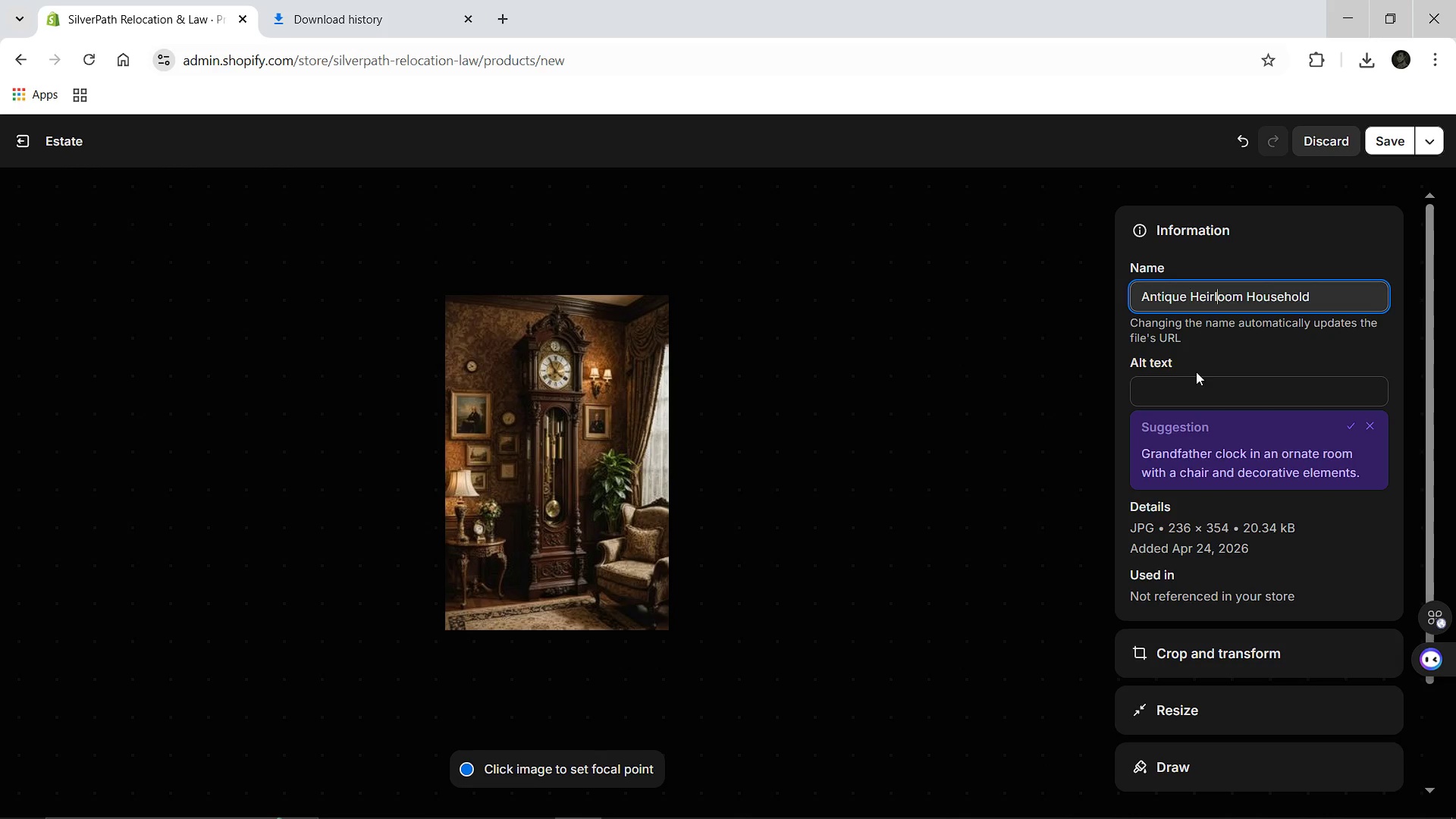 
left_click([1197, 372])
 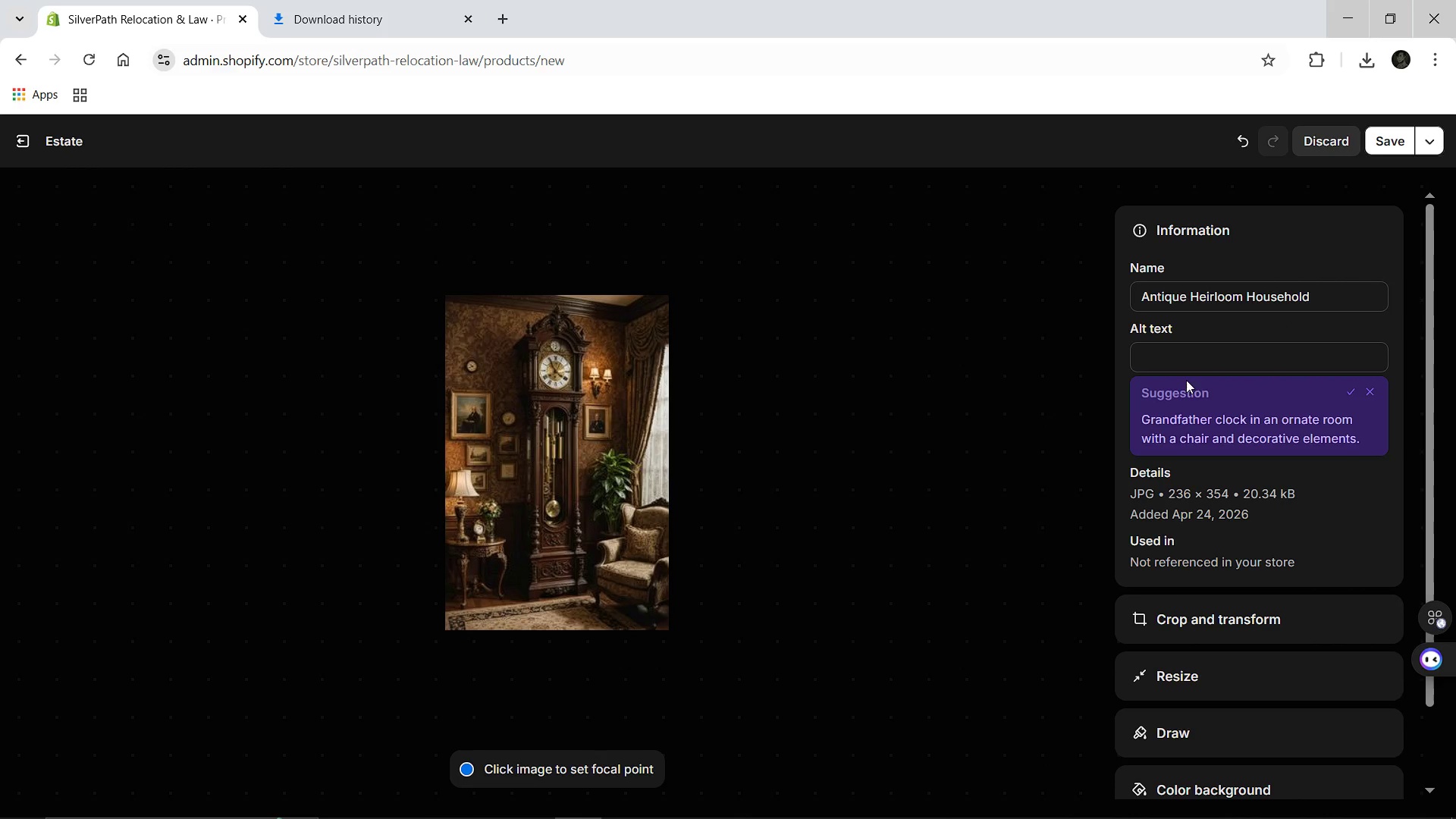 
hold_key(key=ShiftLeft, duration=1.52)
 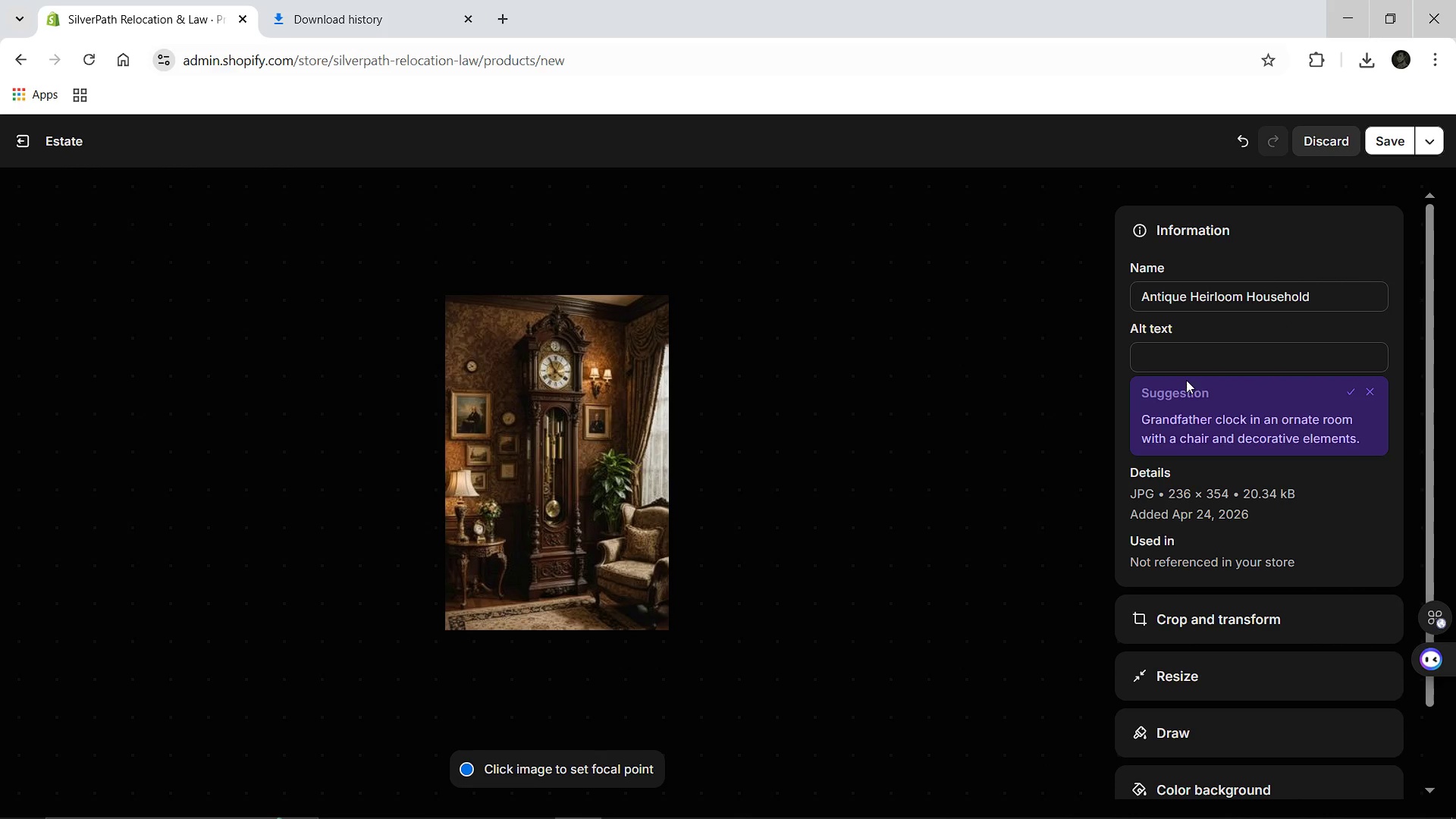 
type(An organized display of home transitions. )
 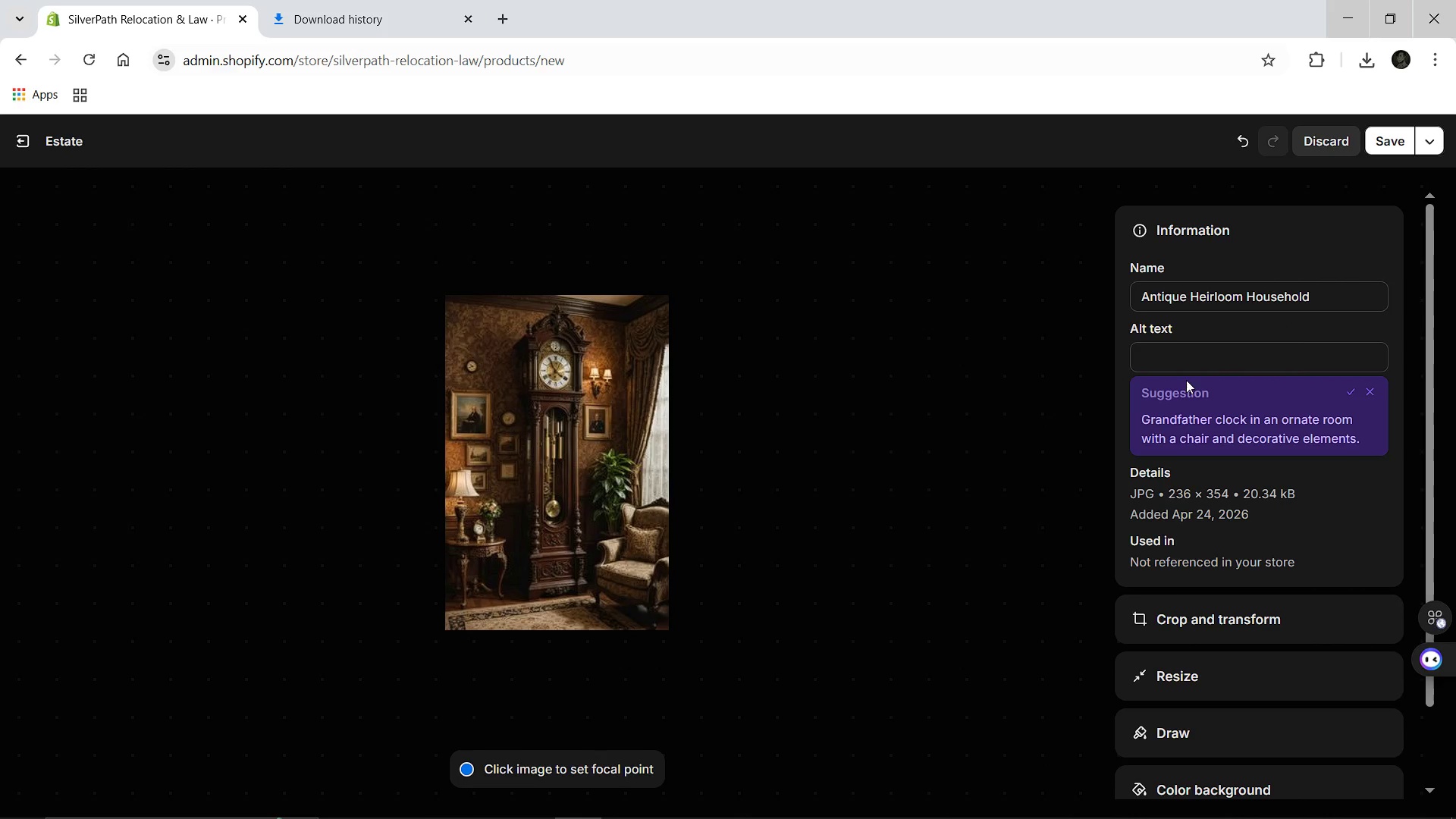 
hold_key(key=Backspace, duration=0.64)
 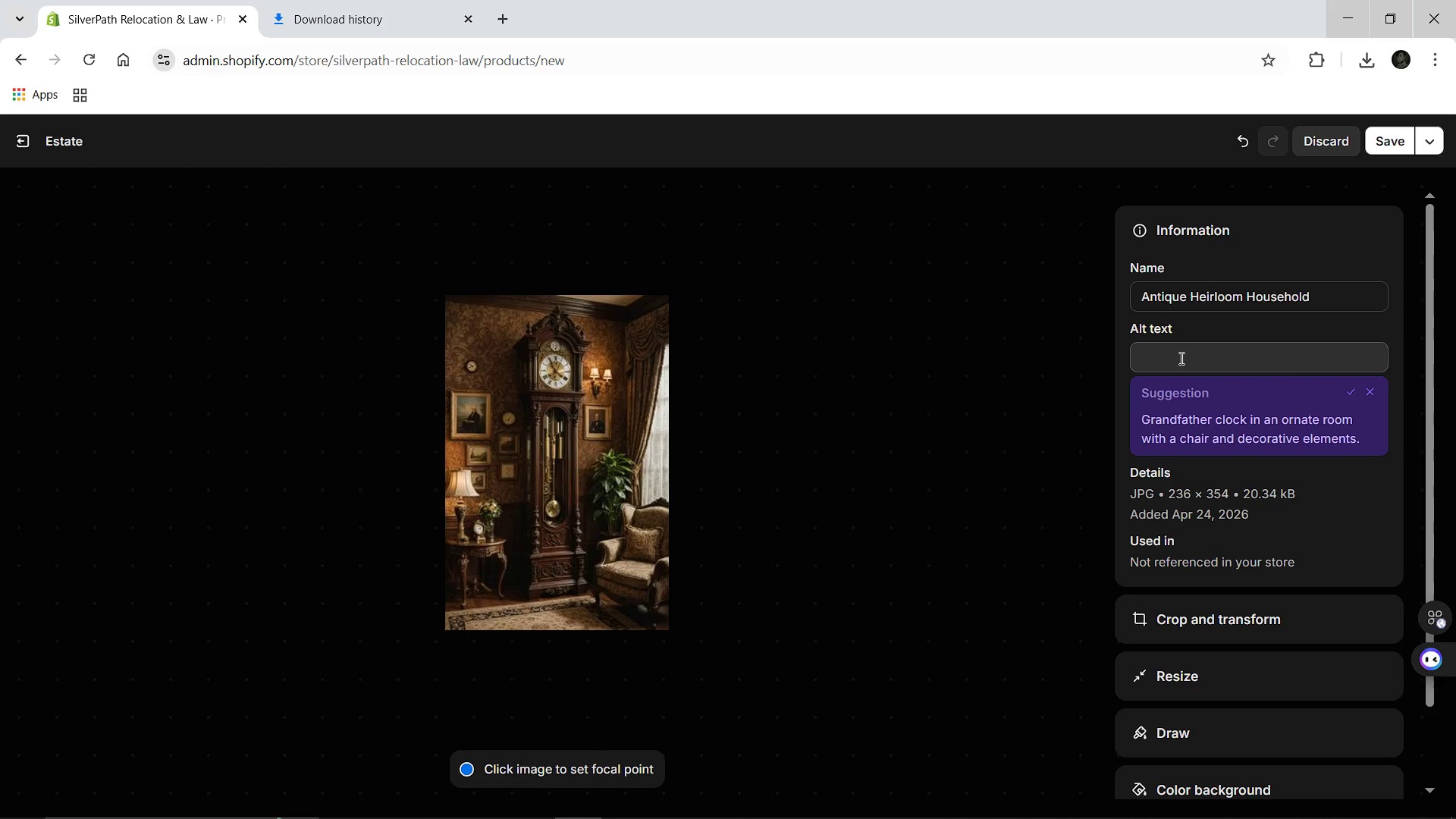 
left_click([1180, 358])
 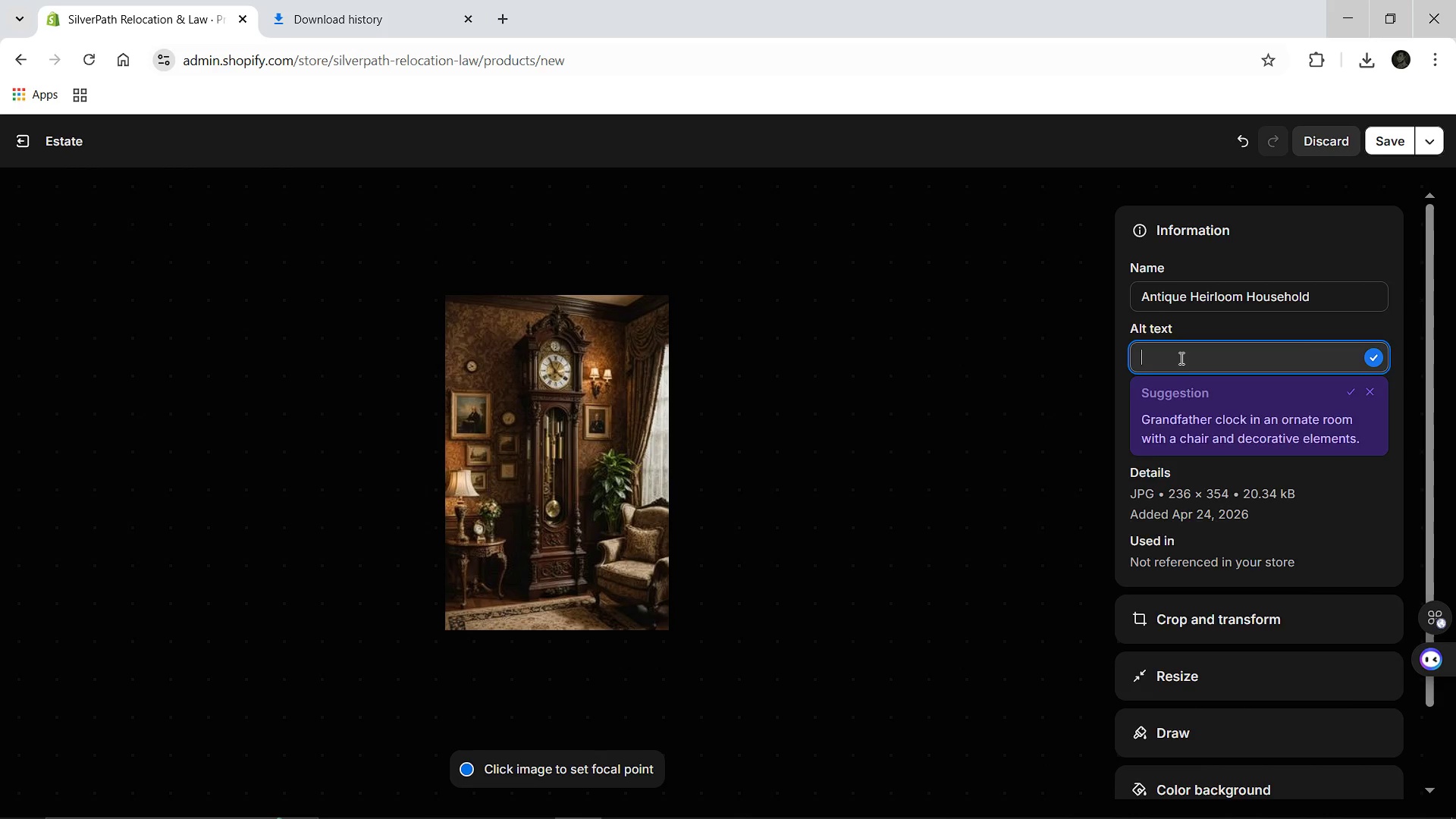 
type(An organized display of vintage )
 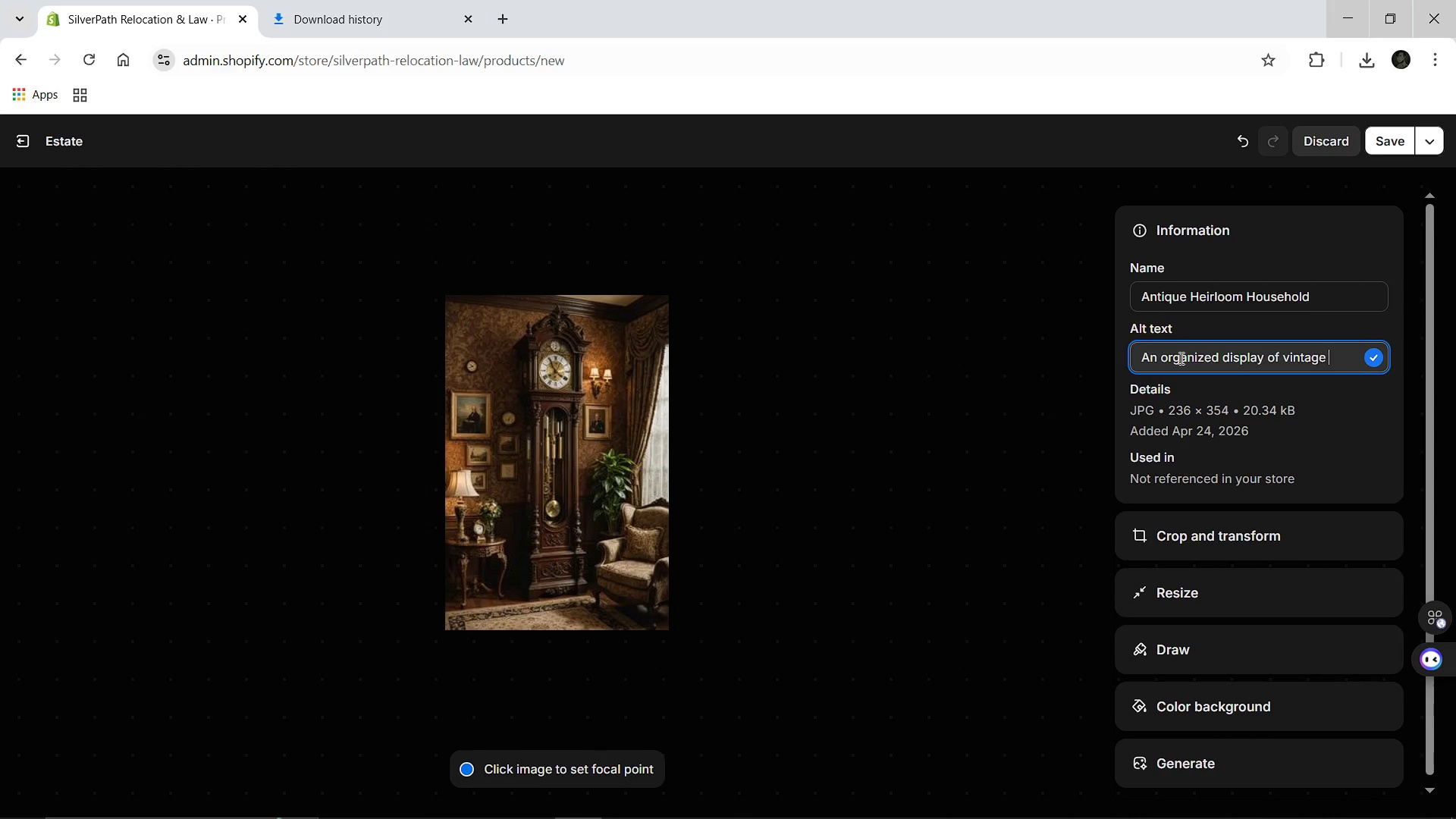 
type(family heirlooms)
 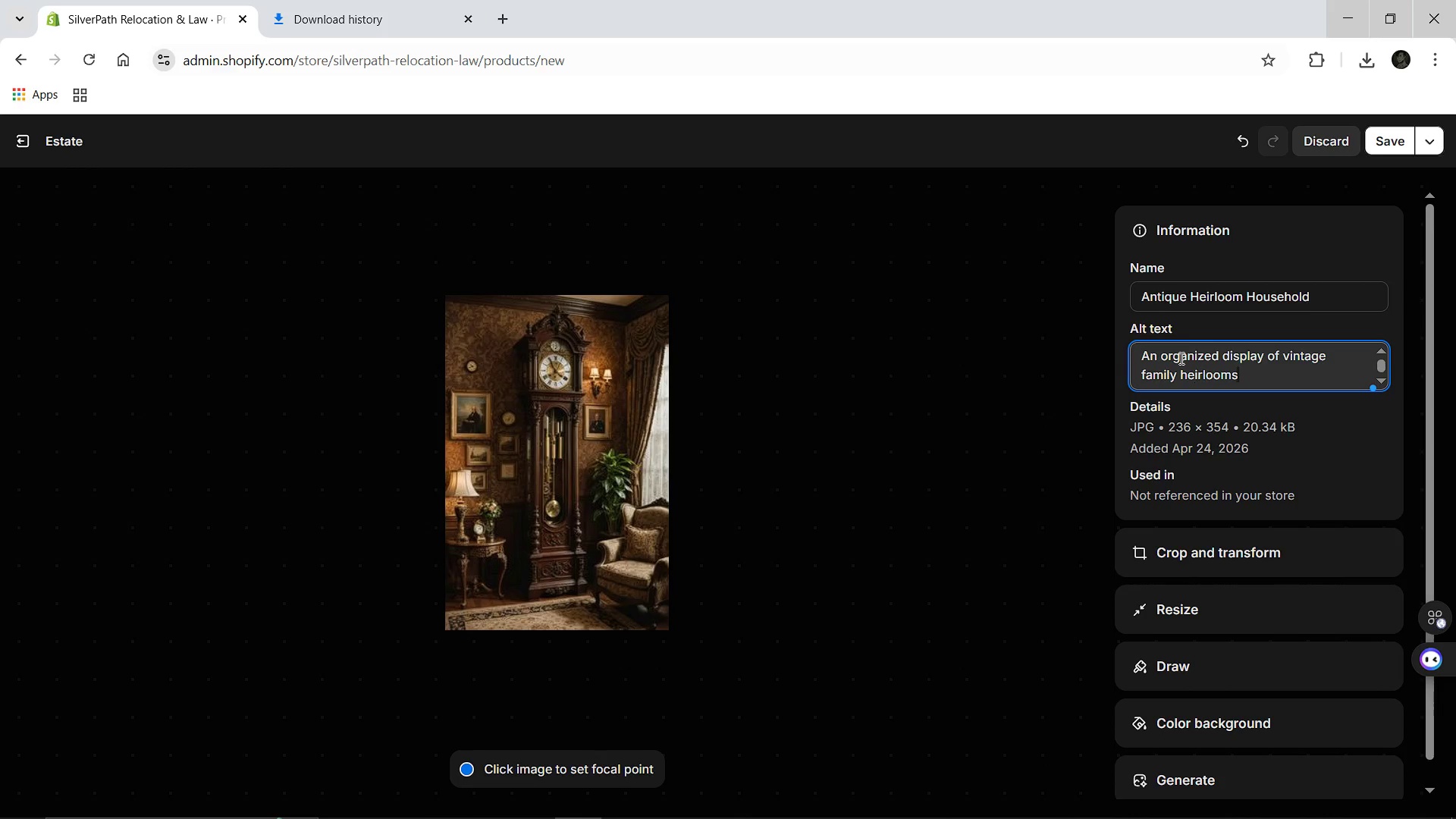 
type( and antique furniture in a well-lit room, prepae)
key(Backspace)
type(red fo professional apprasial.)
 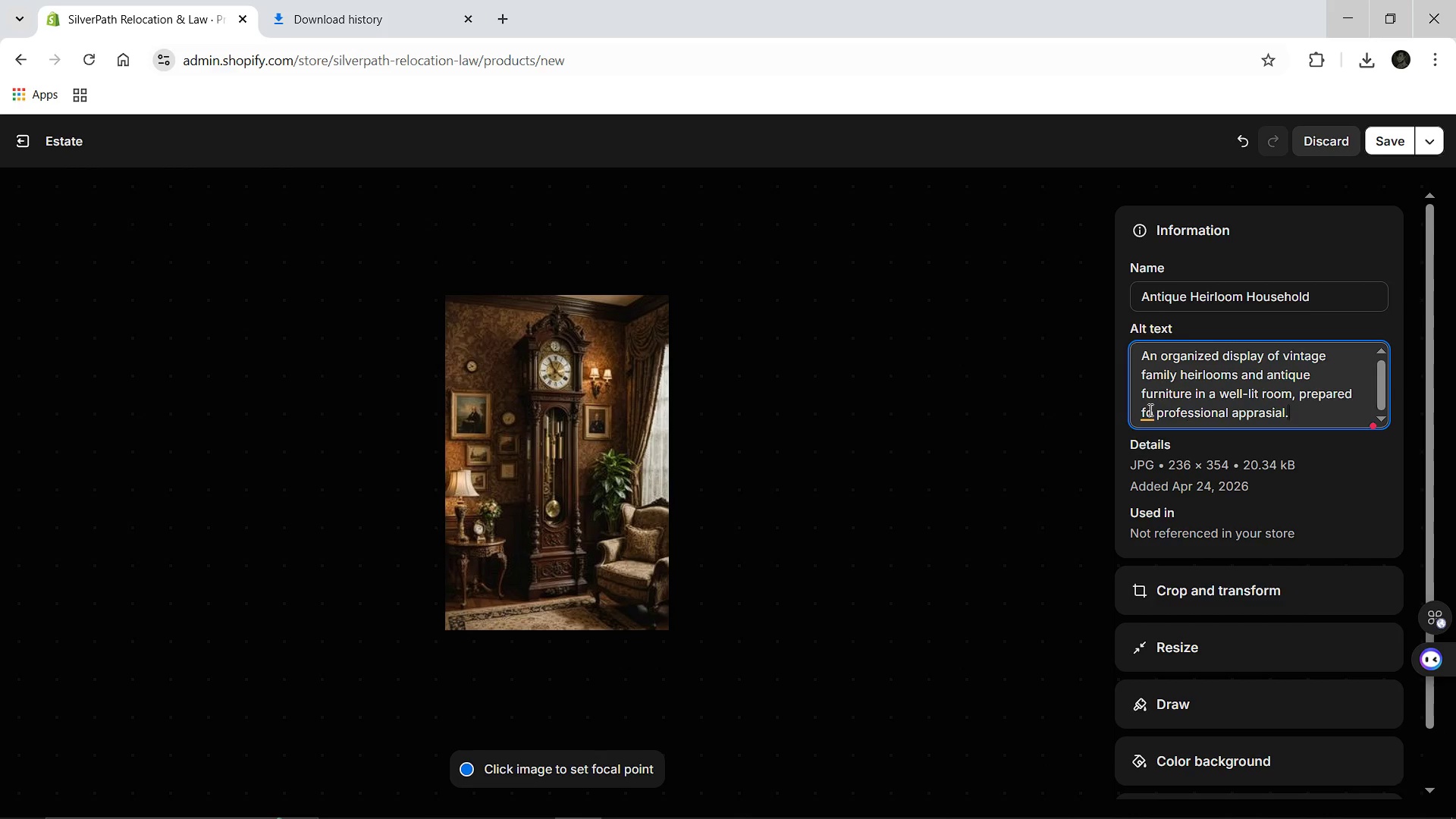 
left_click([1148, 413])
 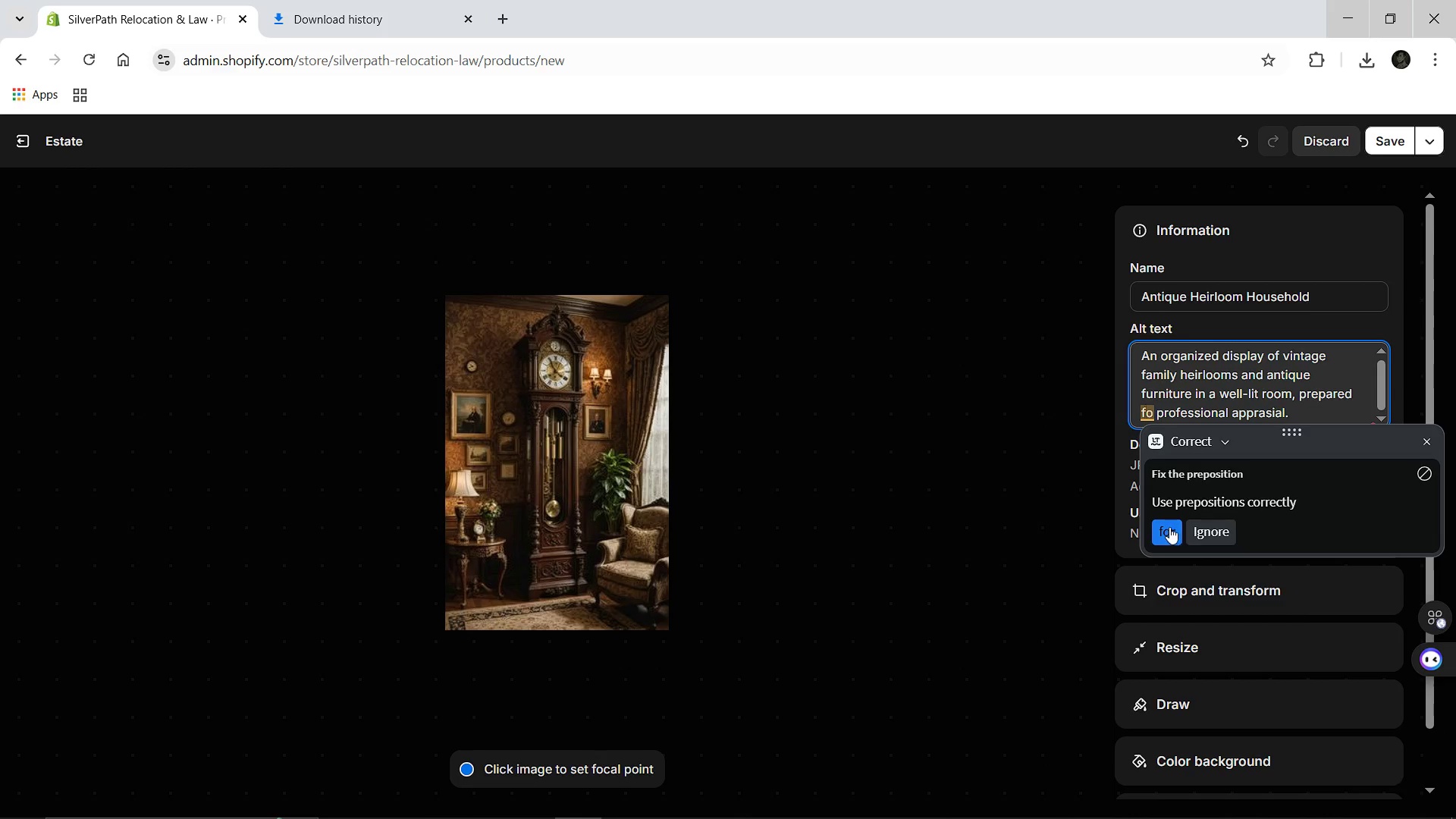 
left_click([1169, 527])
 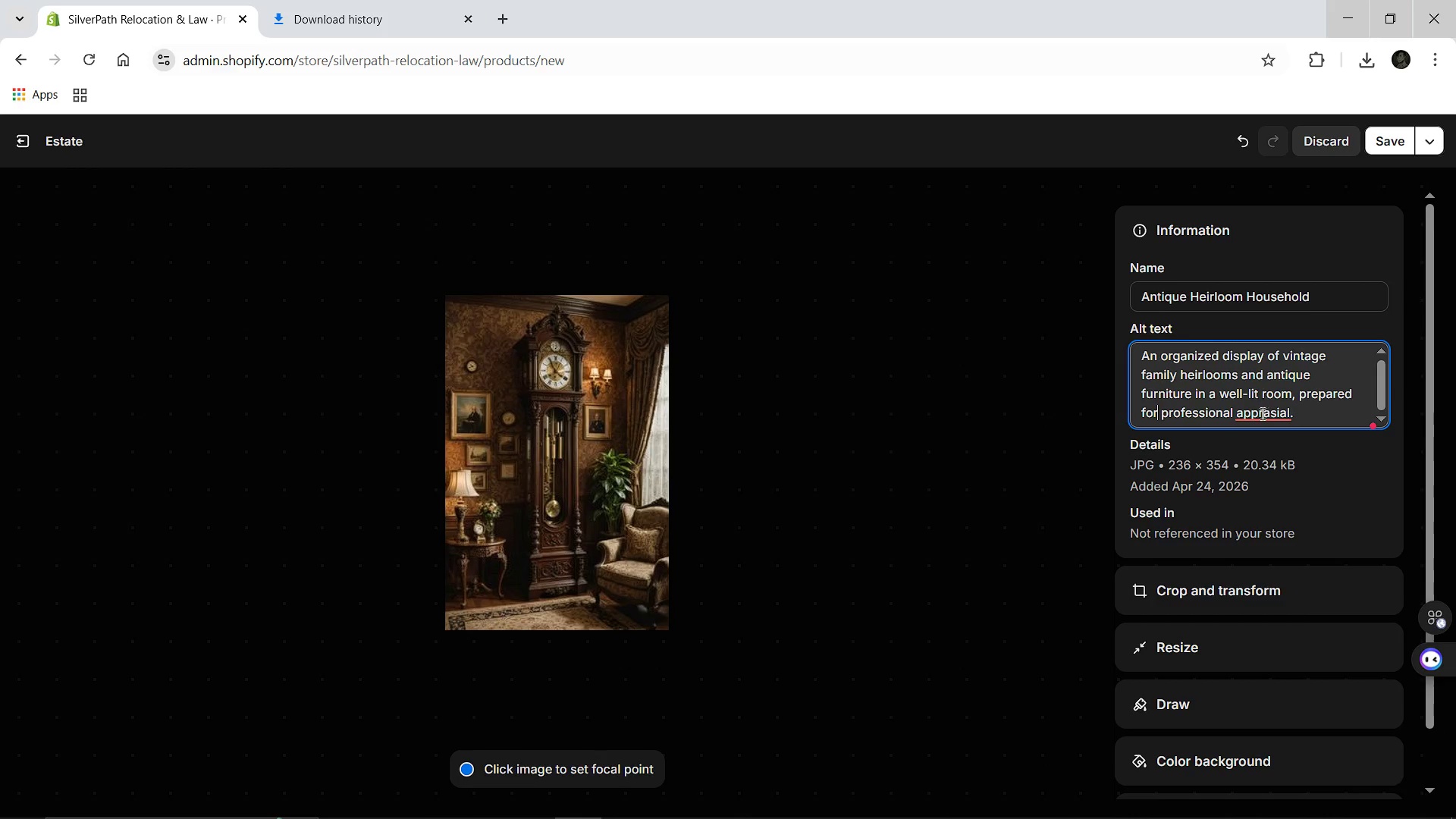 
left_click([1261, 417])
 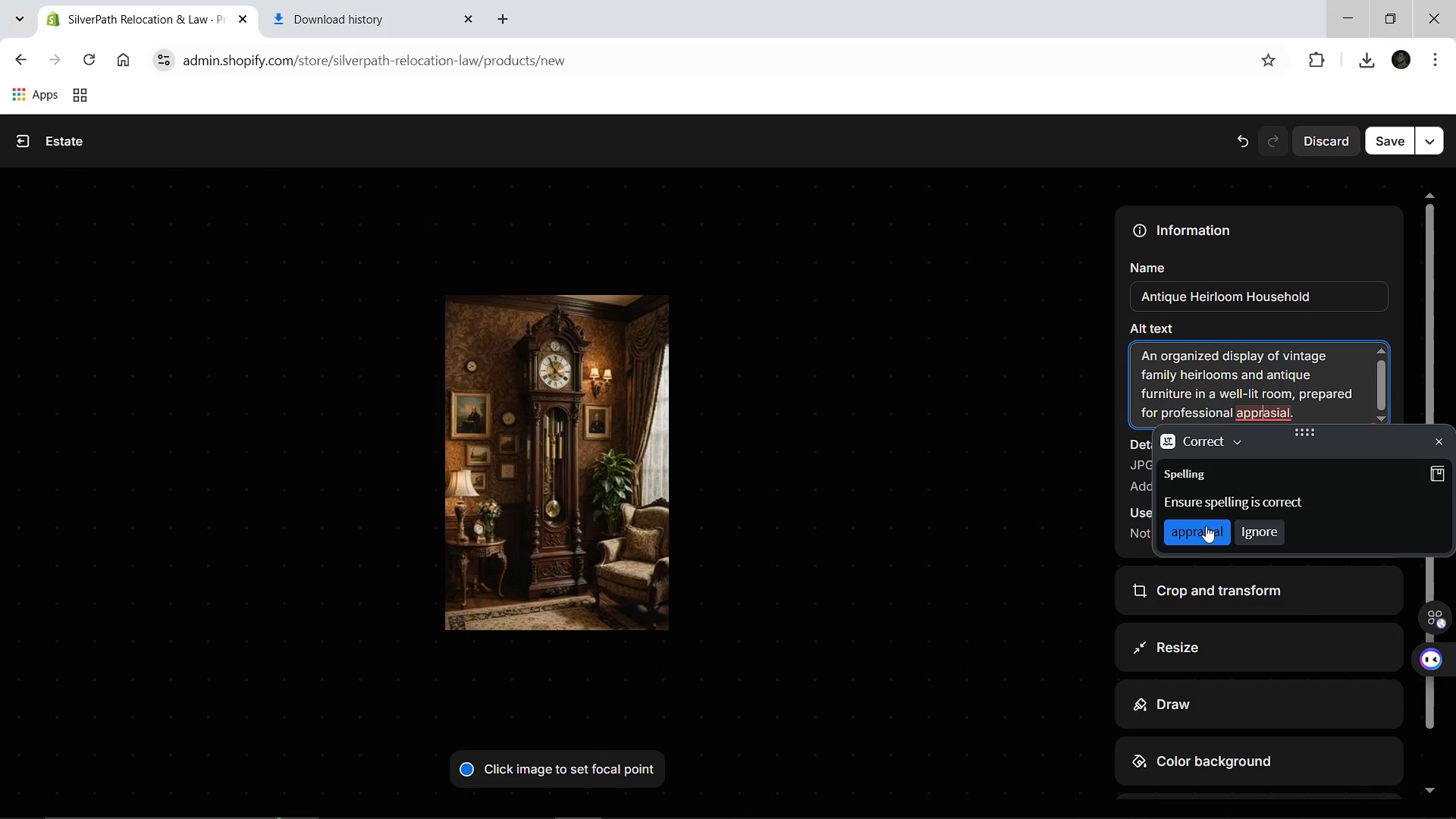 
left_click([1206, 526])
 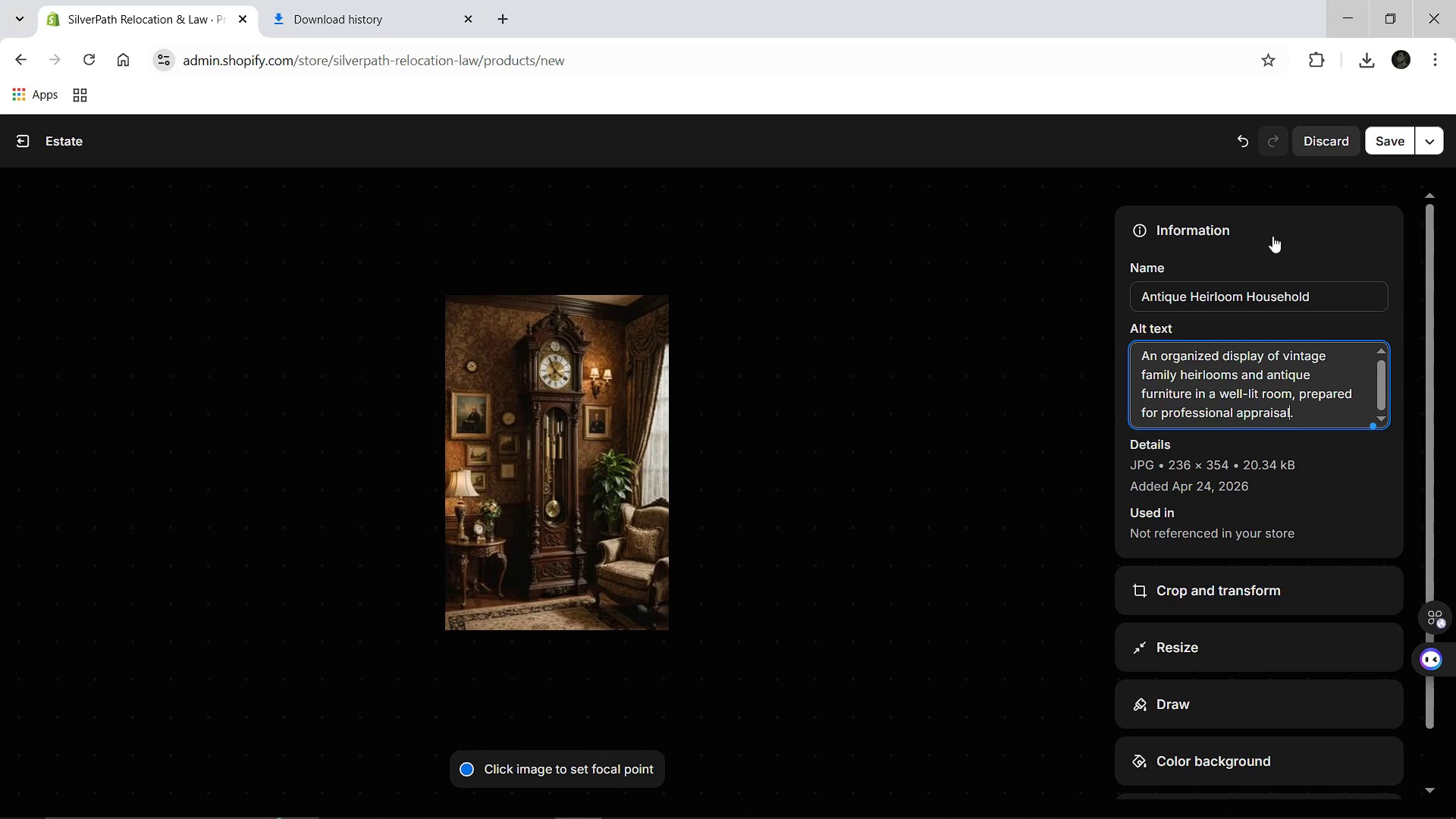 
left_click([1383, 150])
 